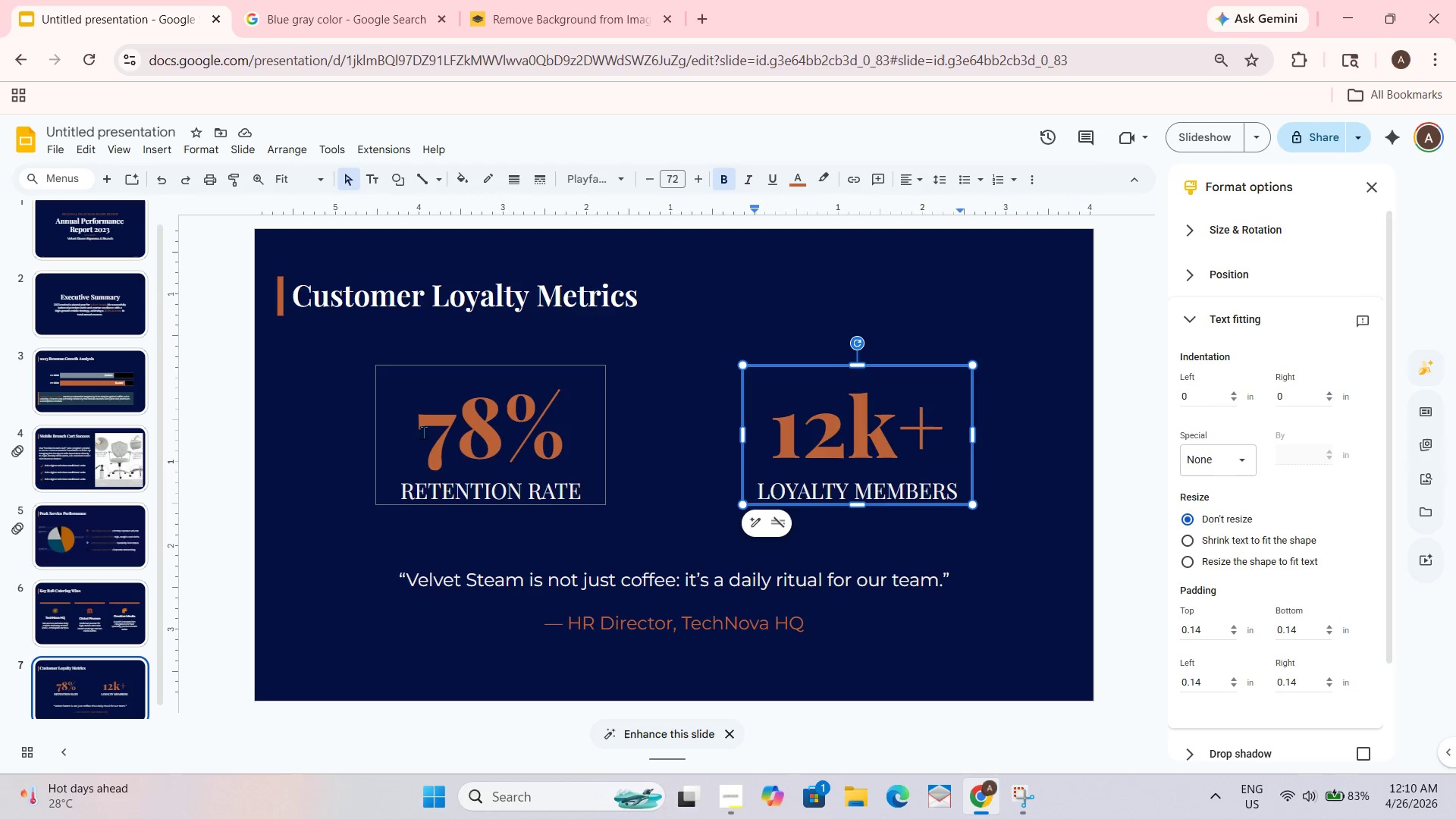 
left_click([441, 430])
 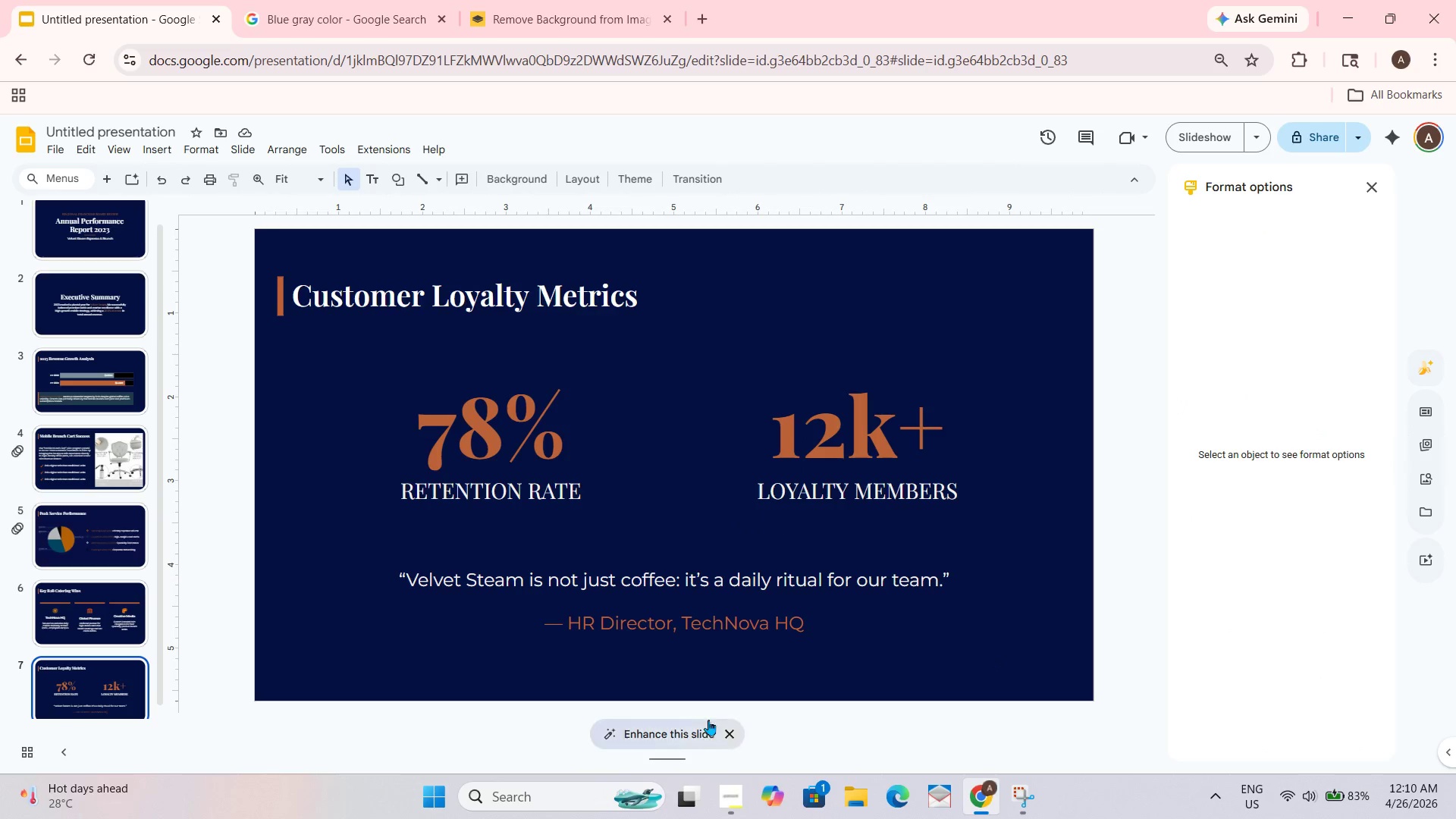 
left_click([80, 667])
 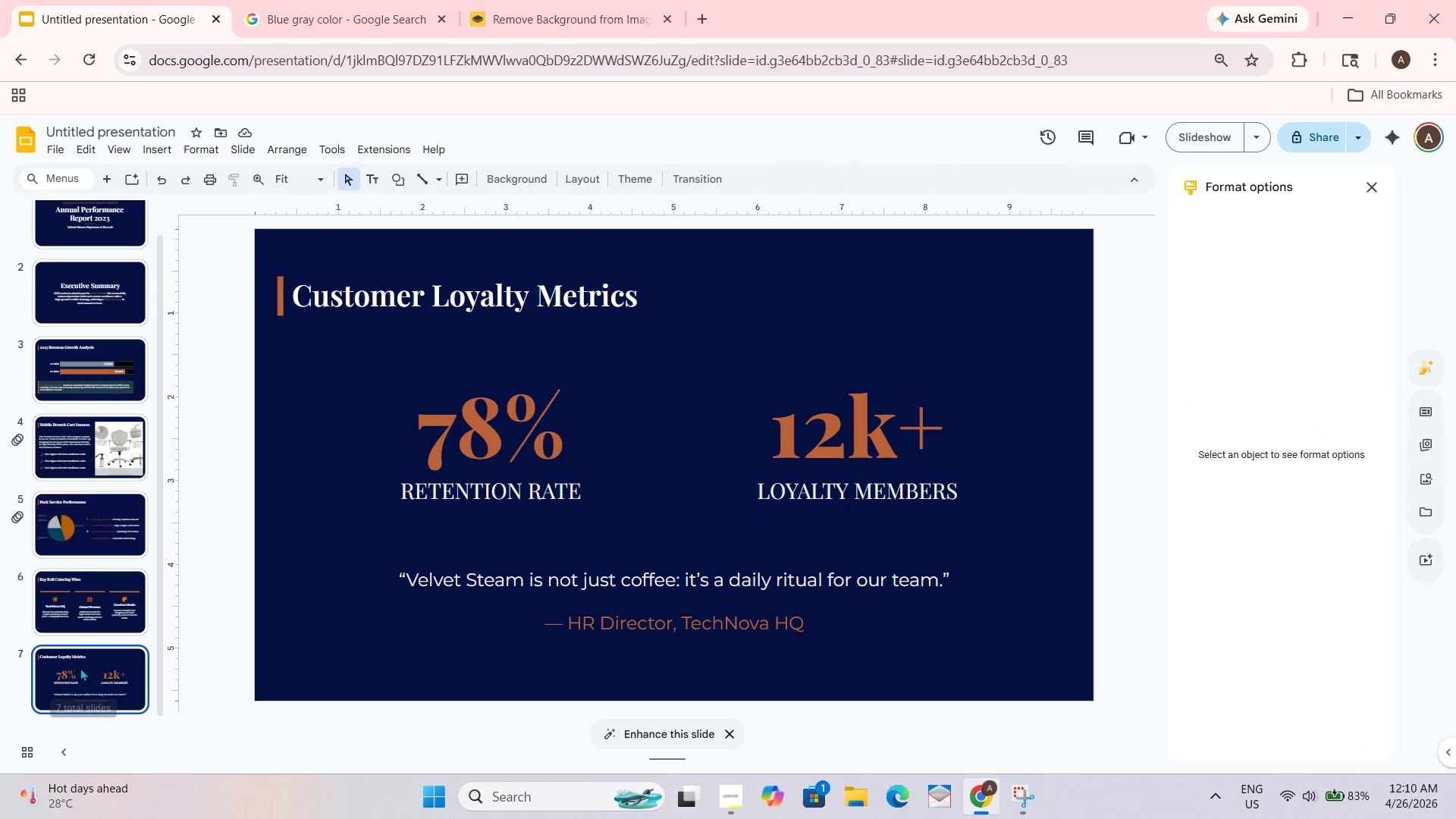 
scroll: coordinate [80, 668], scroll_direction: down, amount: 1.0
 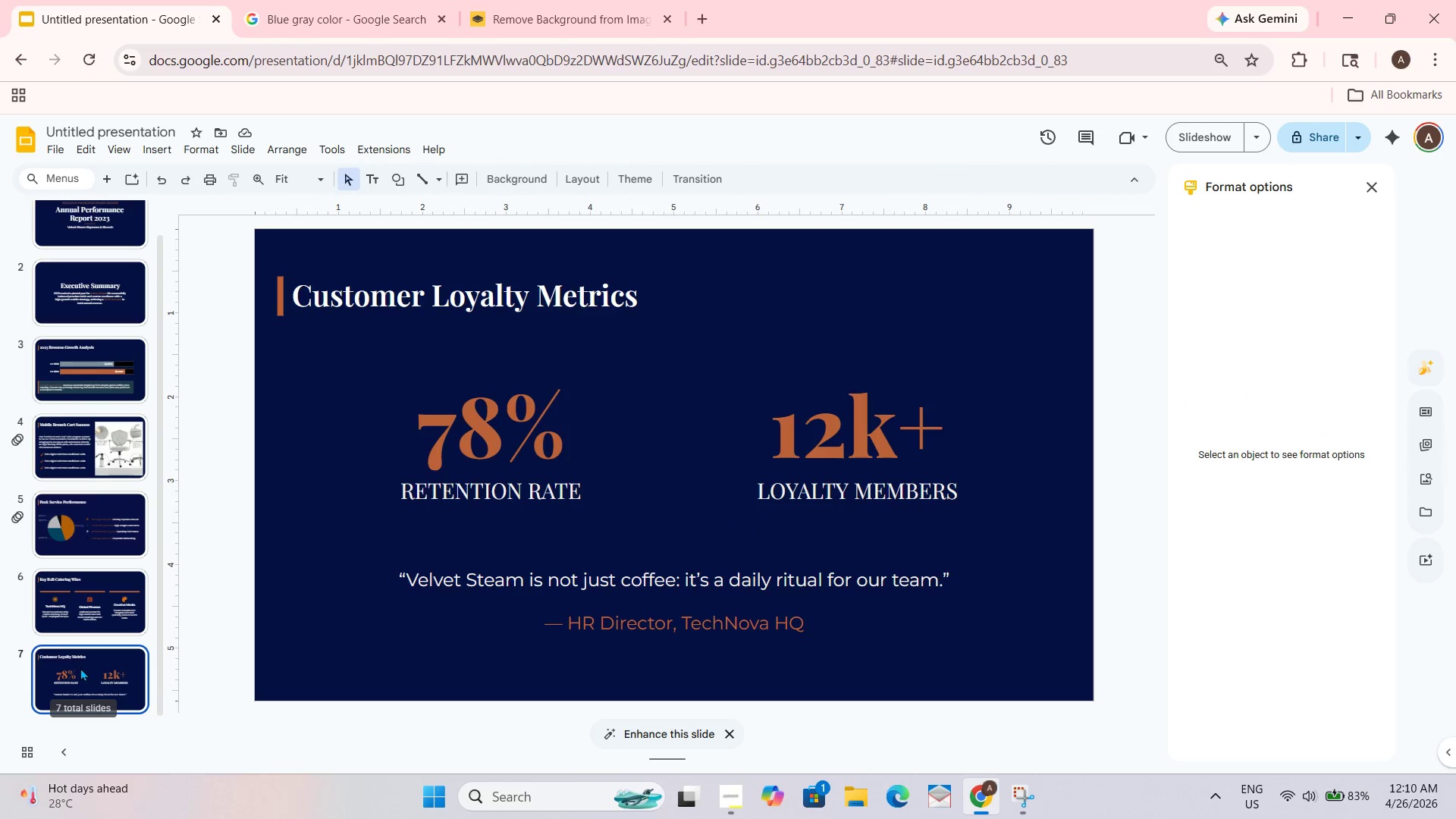 
key(Enter)
 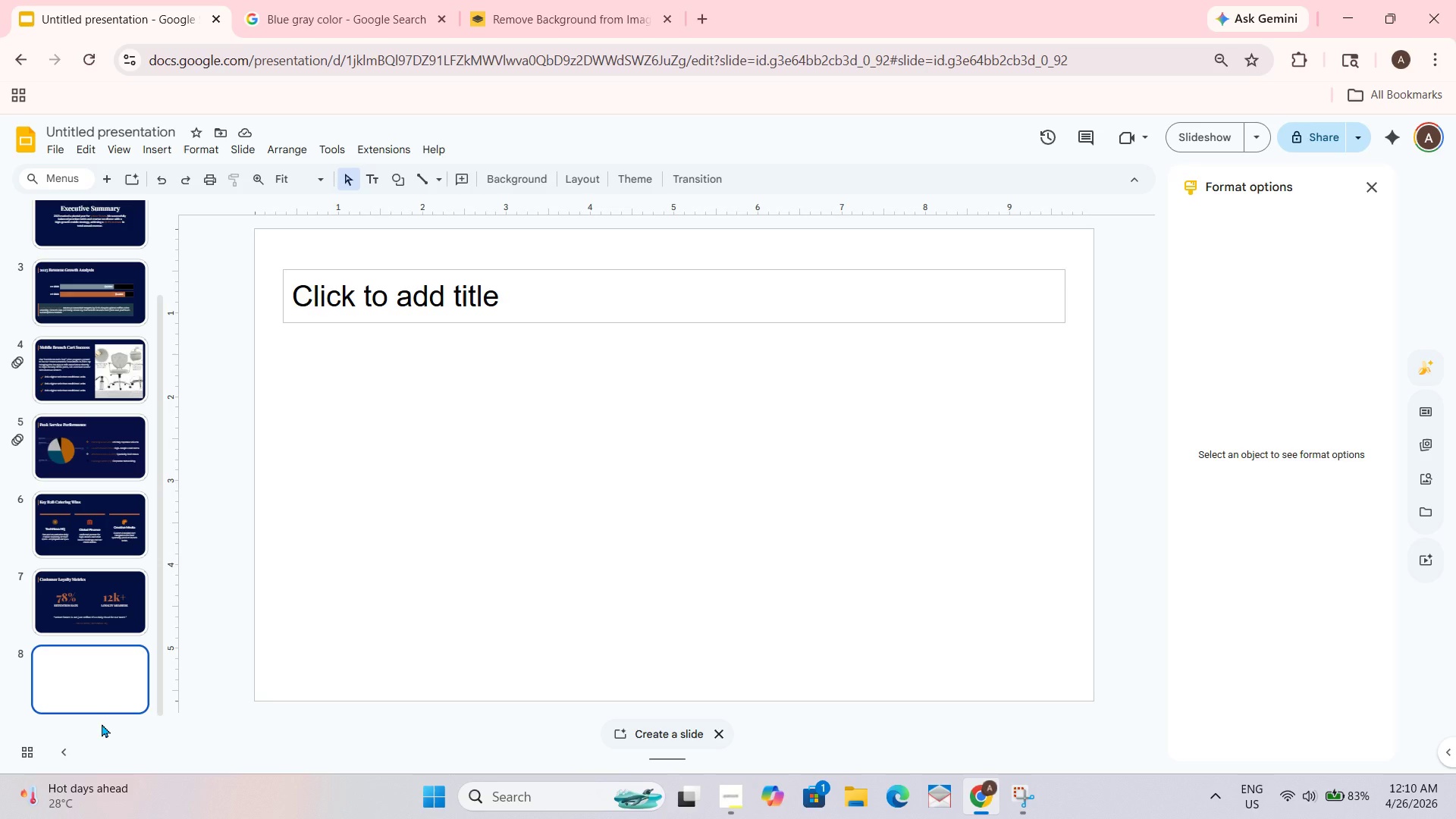 
wait(25.81)
 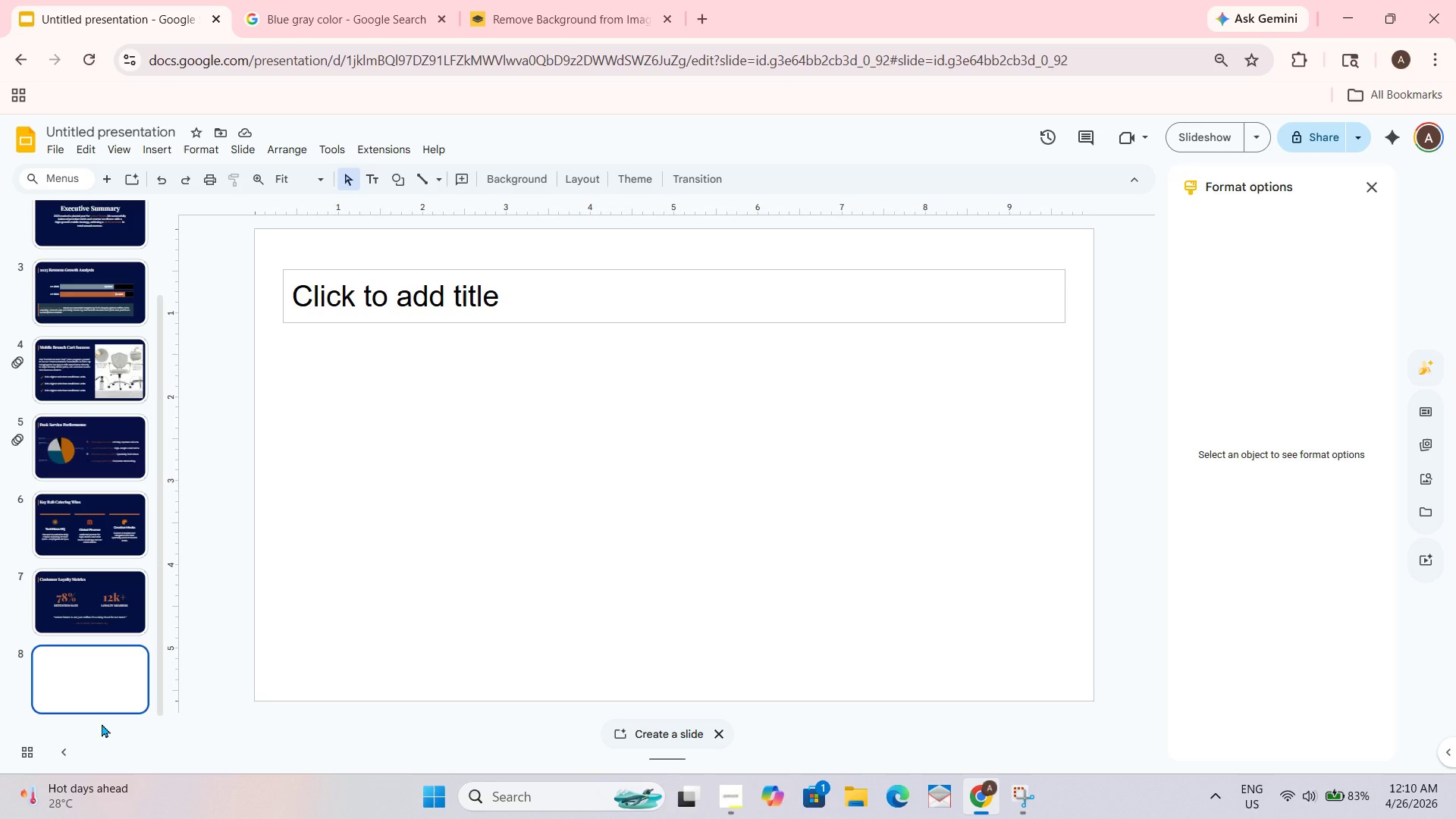 
left_click([373, 17])
 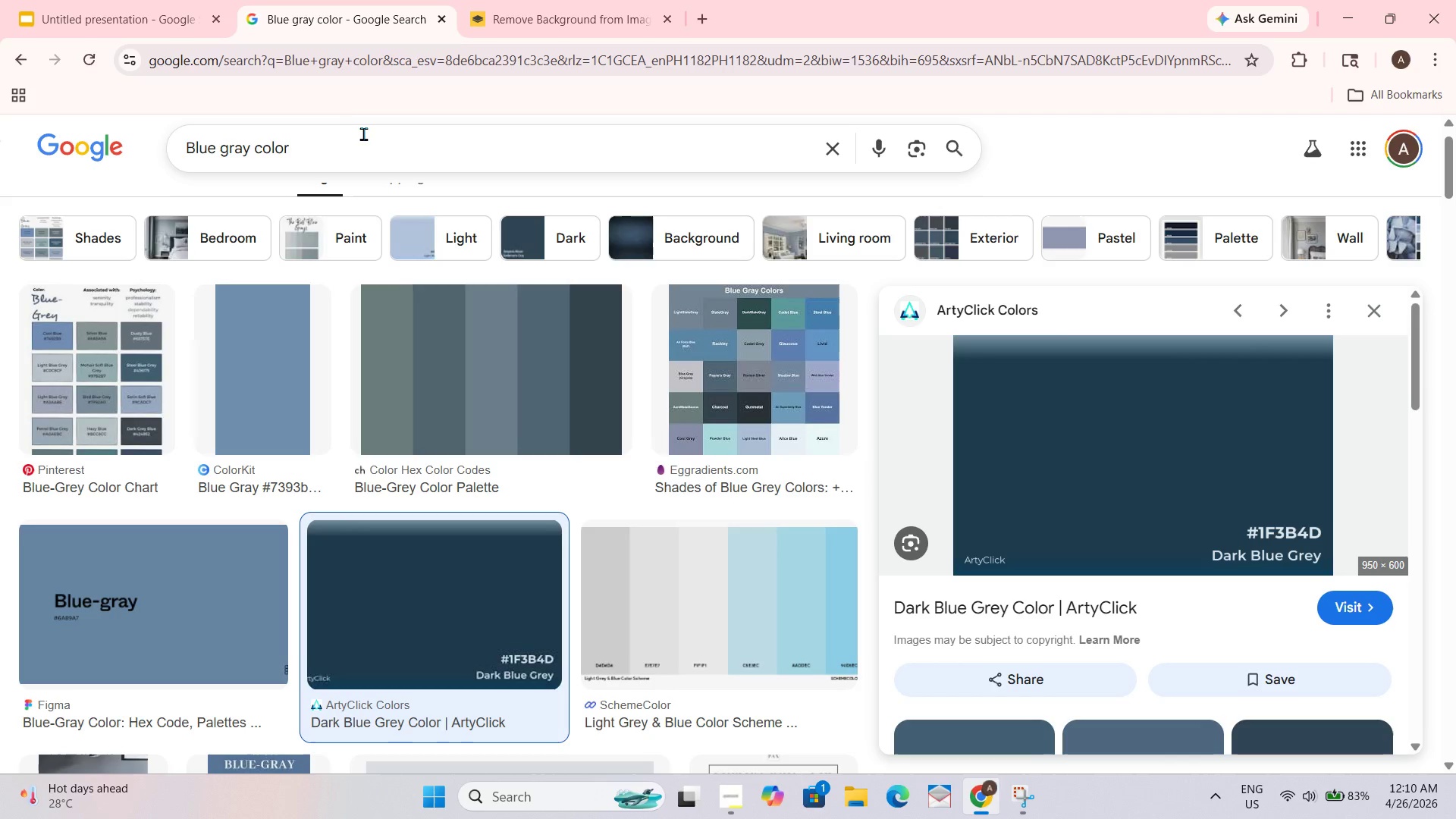 
left_click_drag(start_coordinate=[362, 136], to_coordinate=[193, 152])
 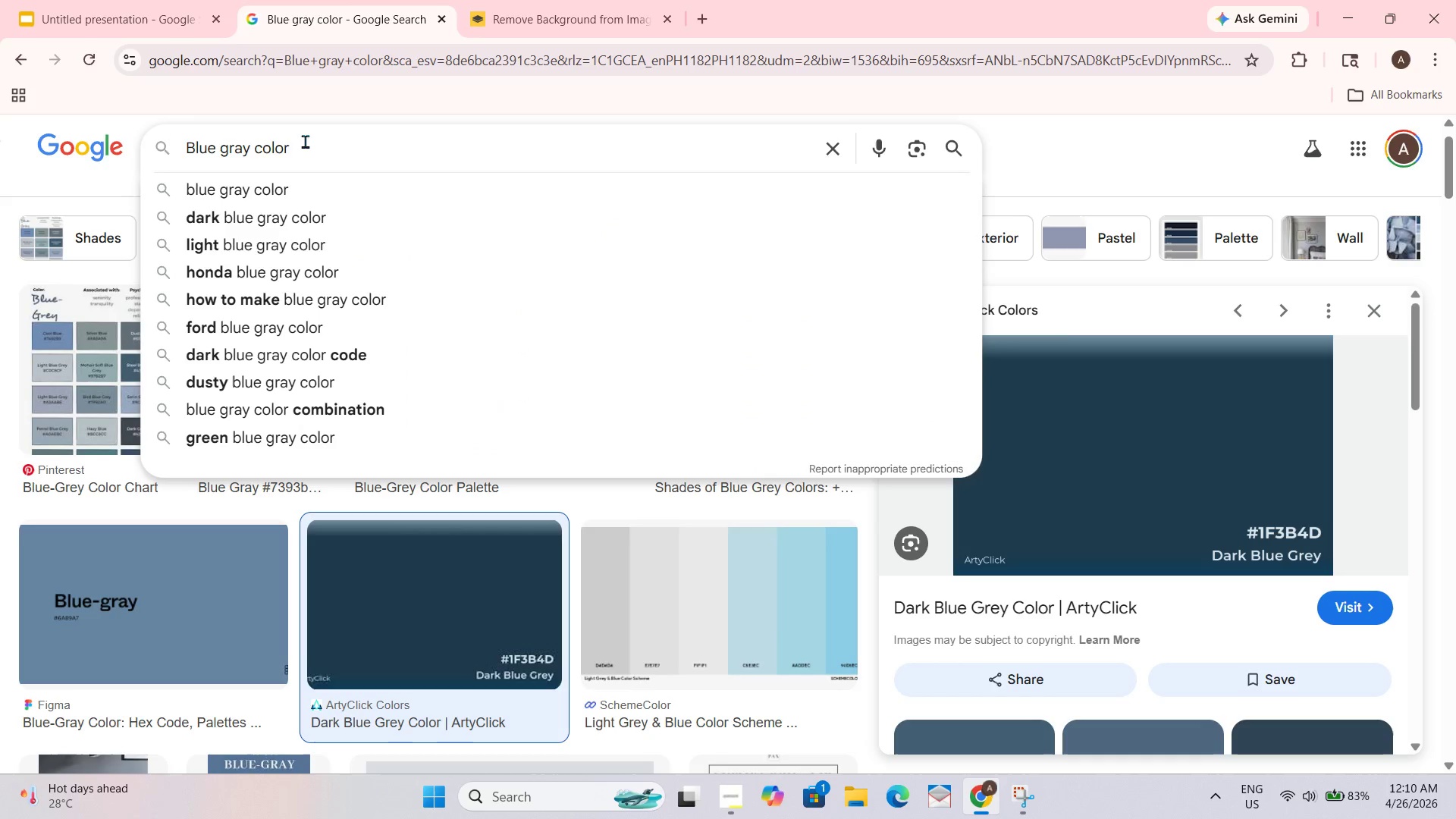 
key(Control+A)
 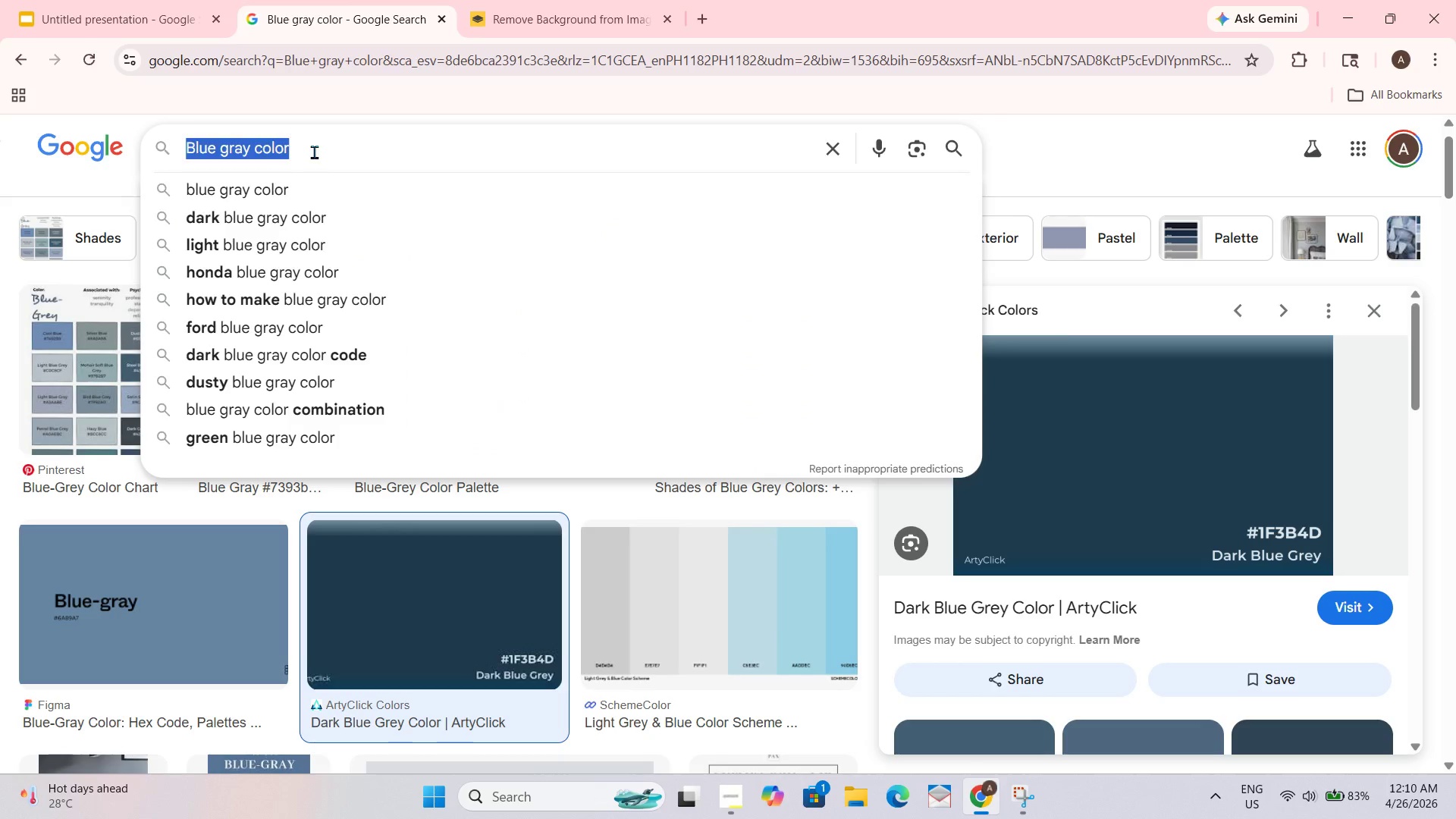 
key(Backspace)
type(Expansion)
 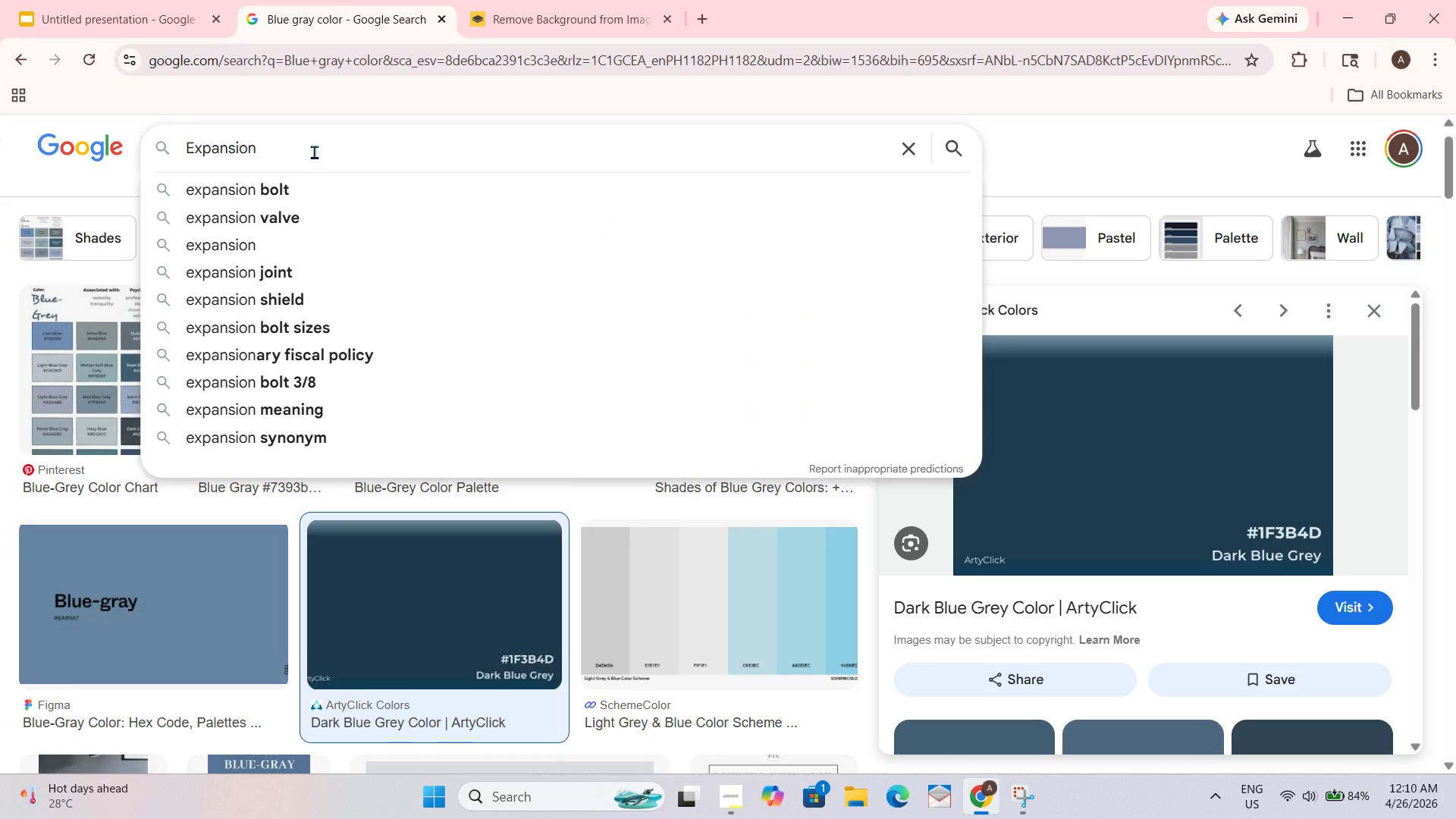 
key(Space)
 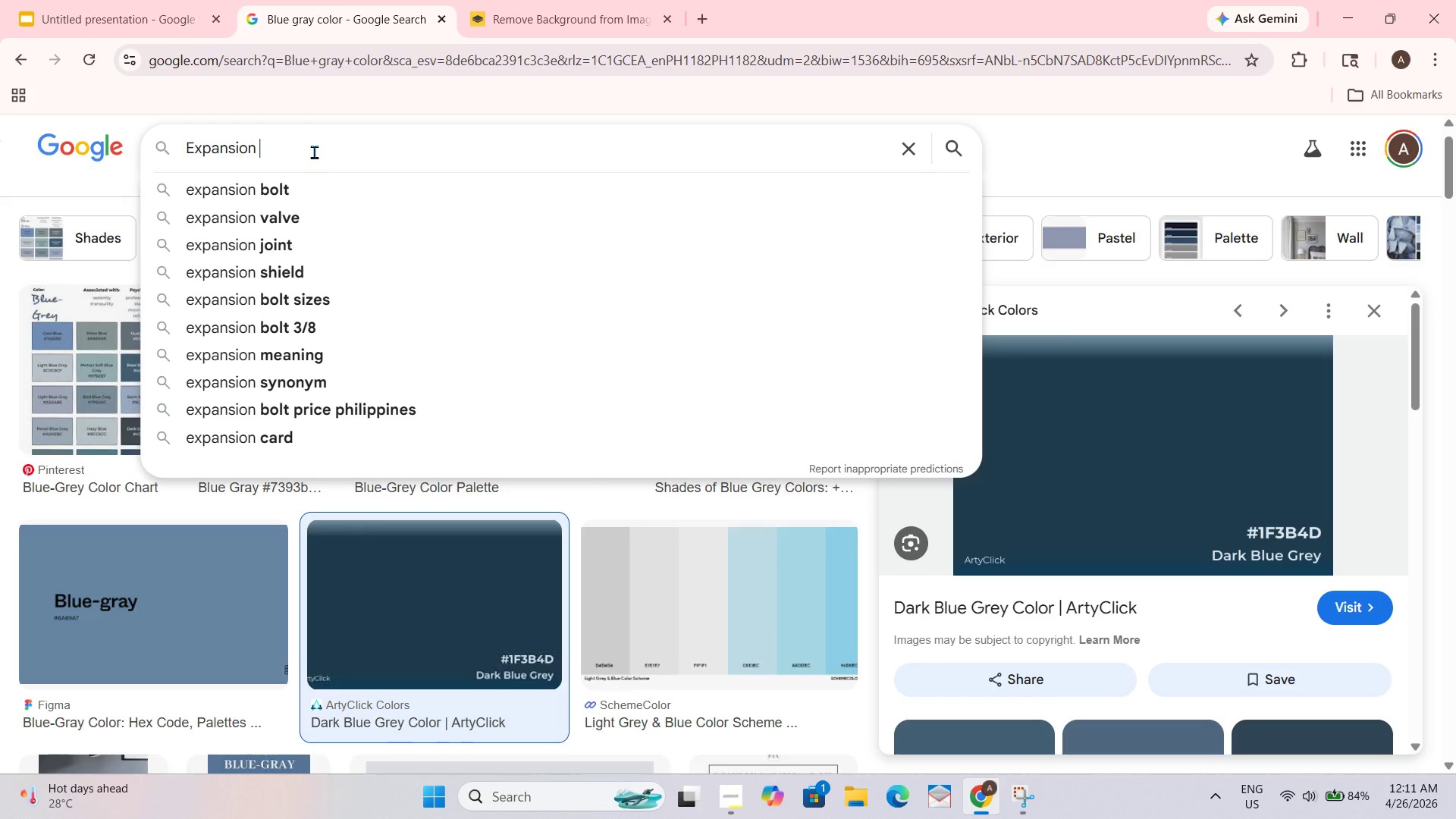 
type(Strategy Map)
 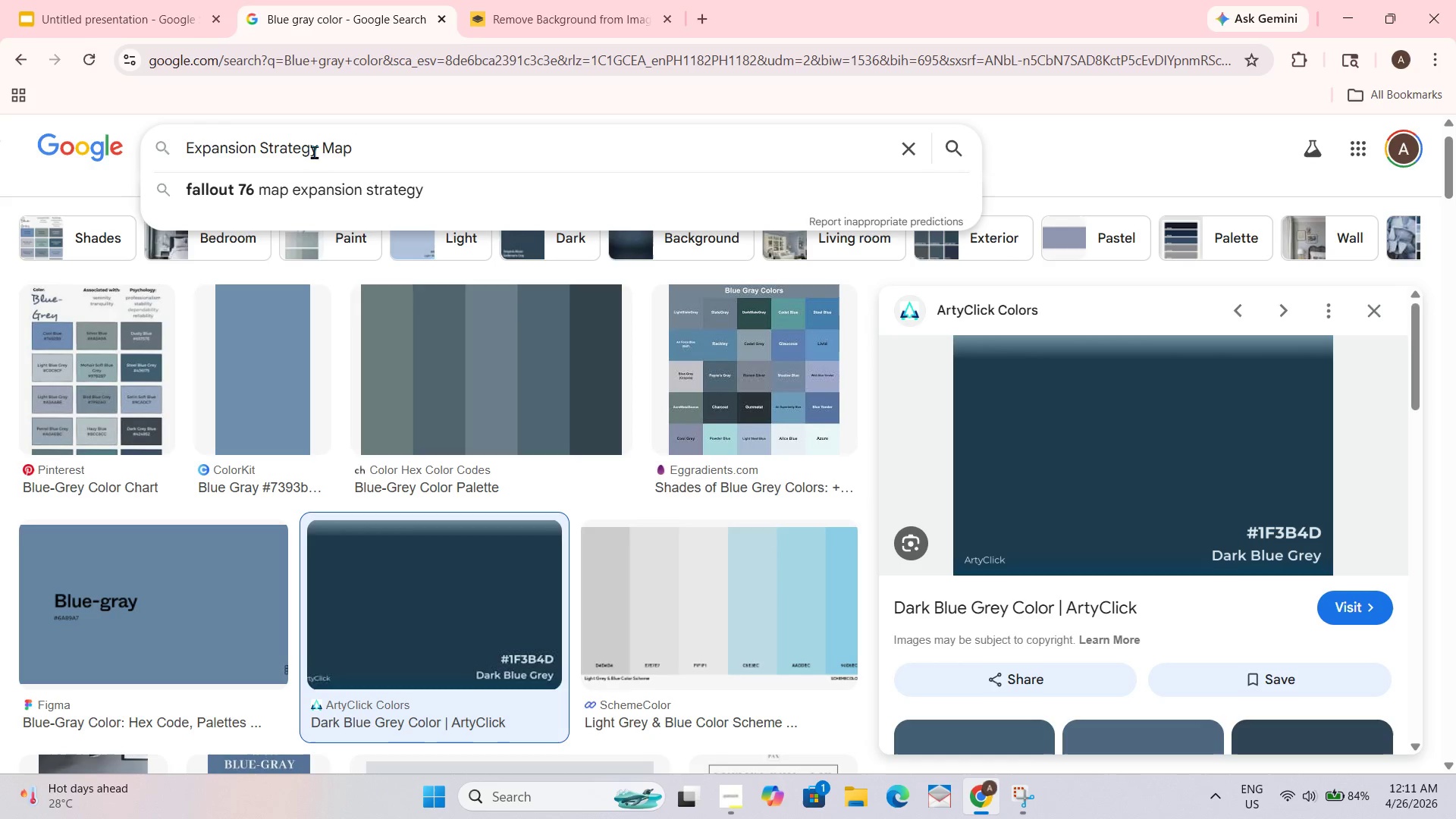 
key(Enter)
 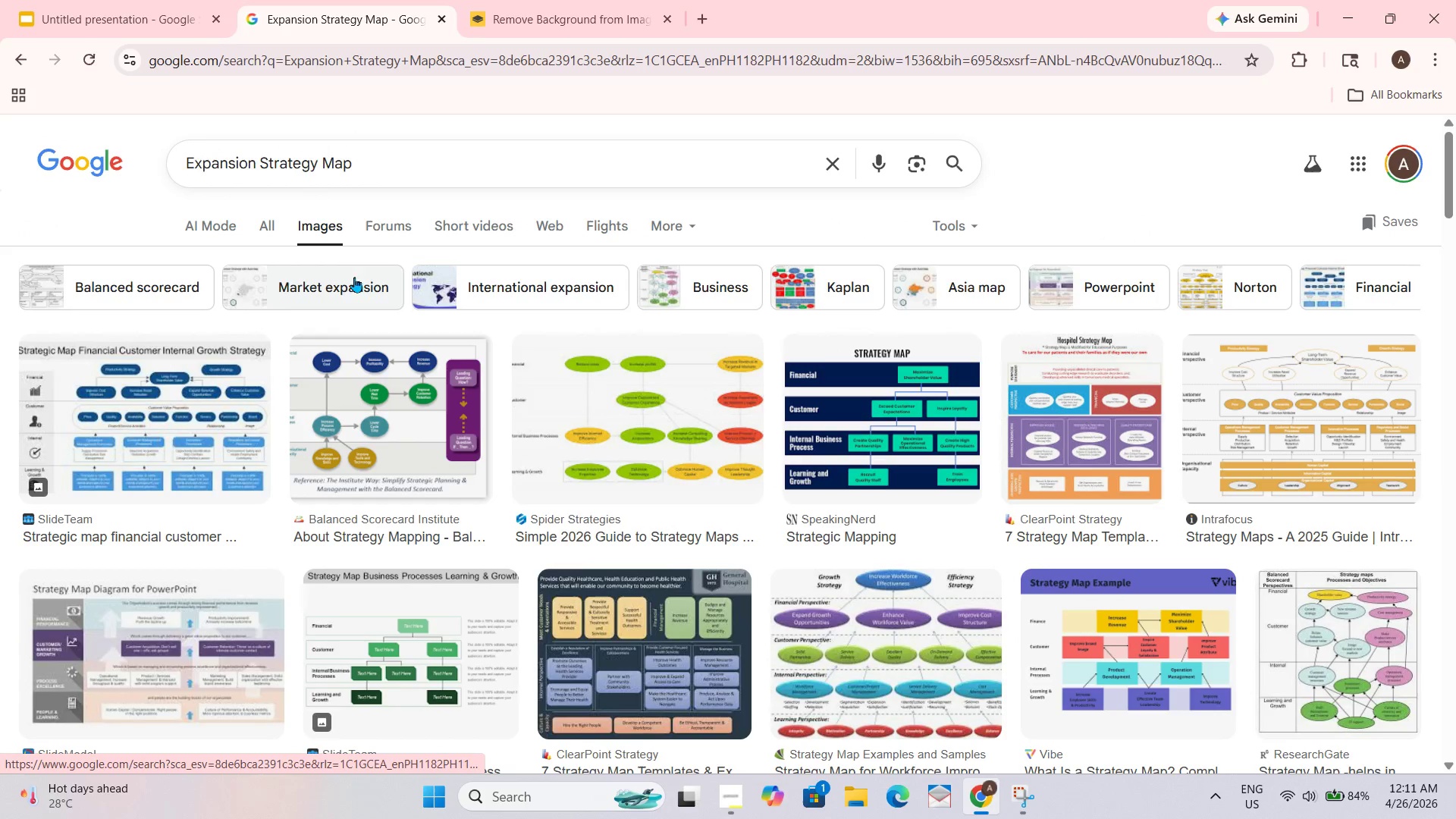 
scroll: coordinate [485, 444], scroll_direction: down, amount: 16.0
 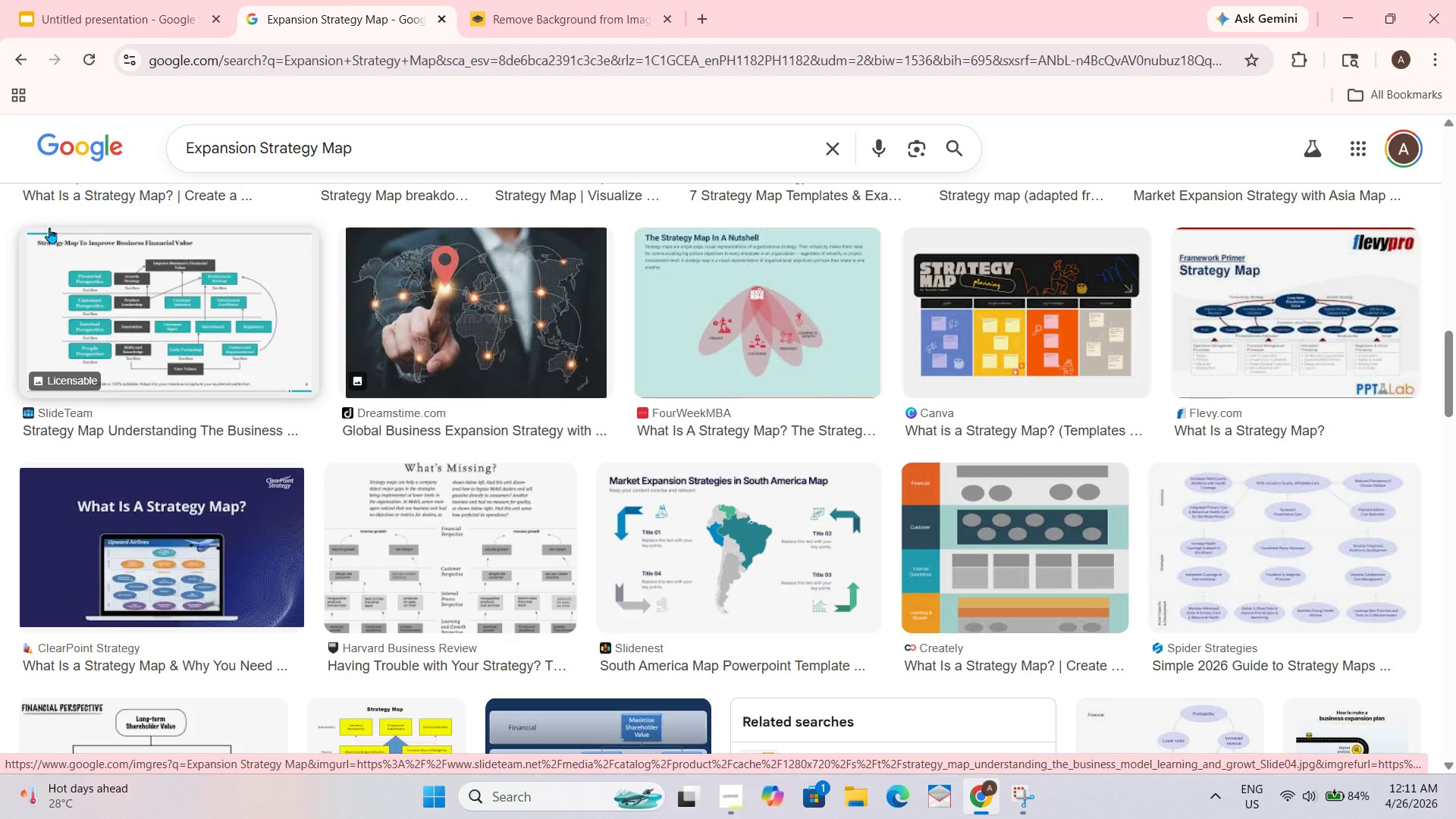 
wait(32.02)
 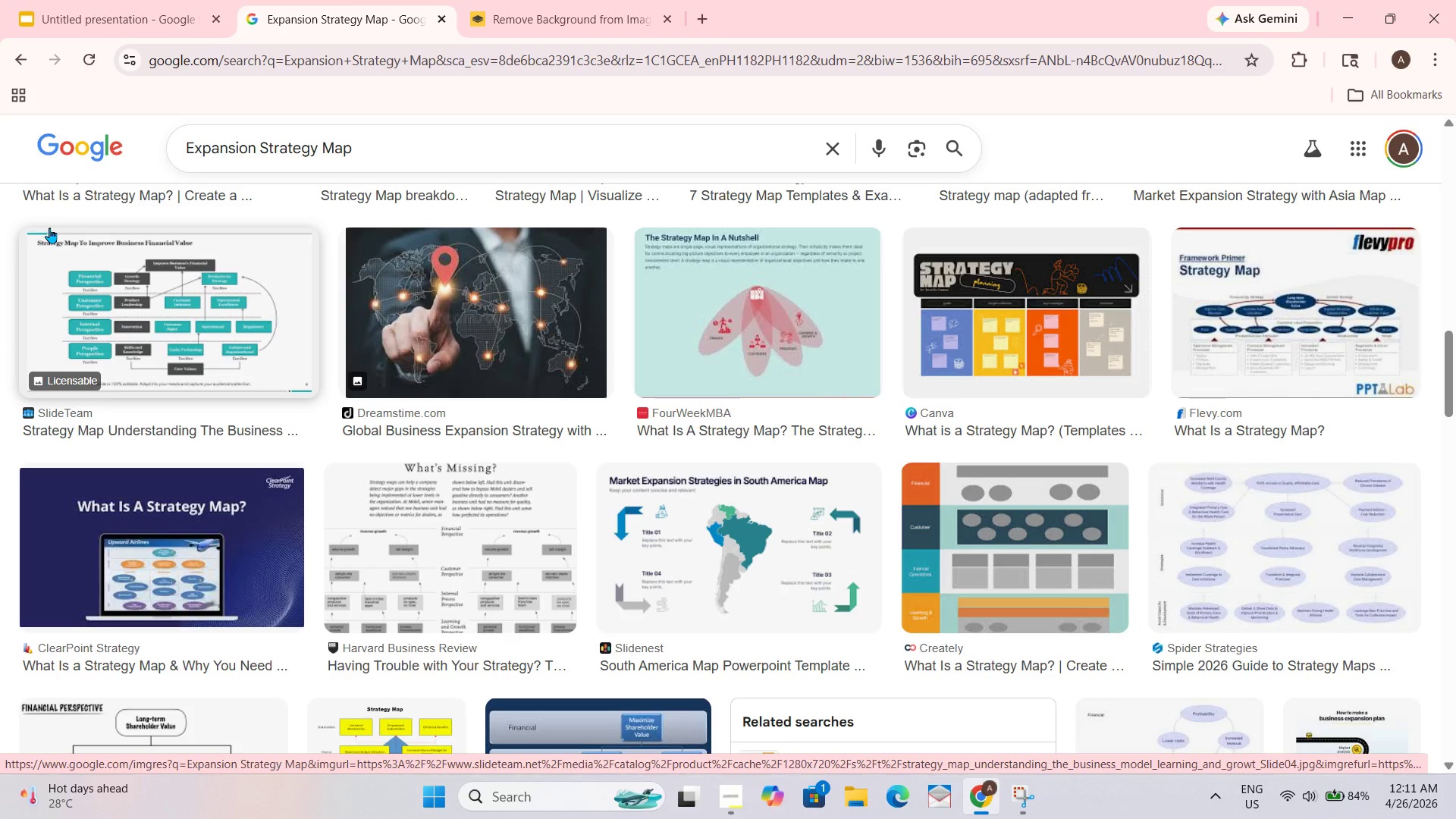 
left_click([146, 0])
 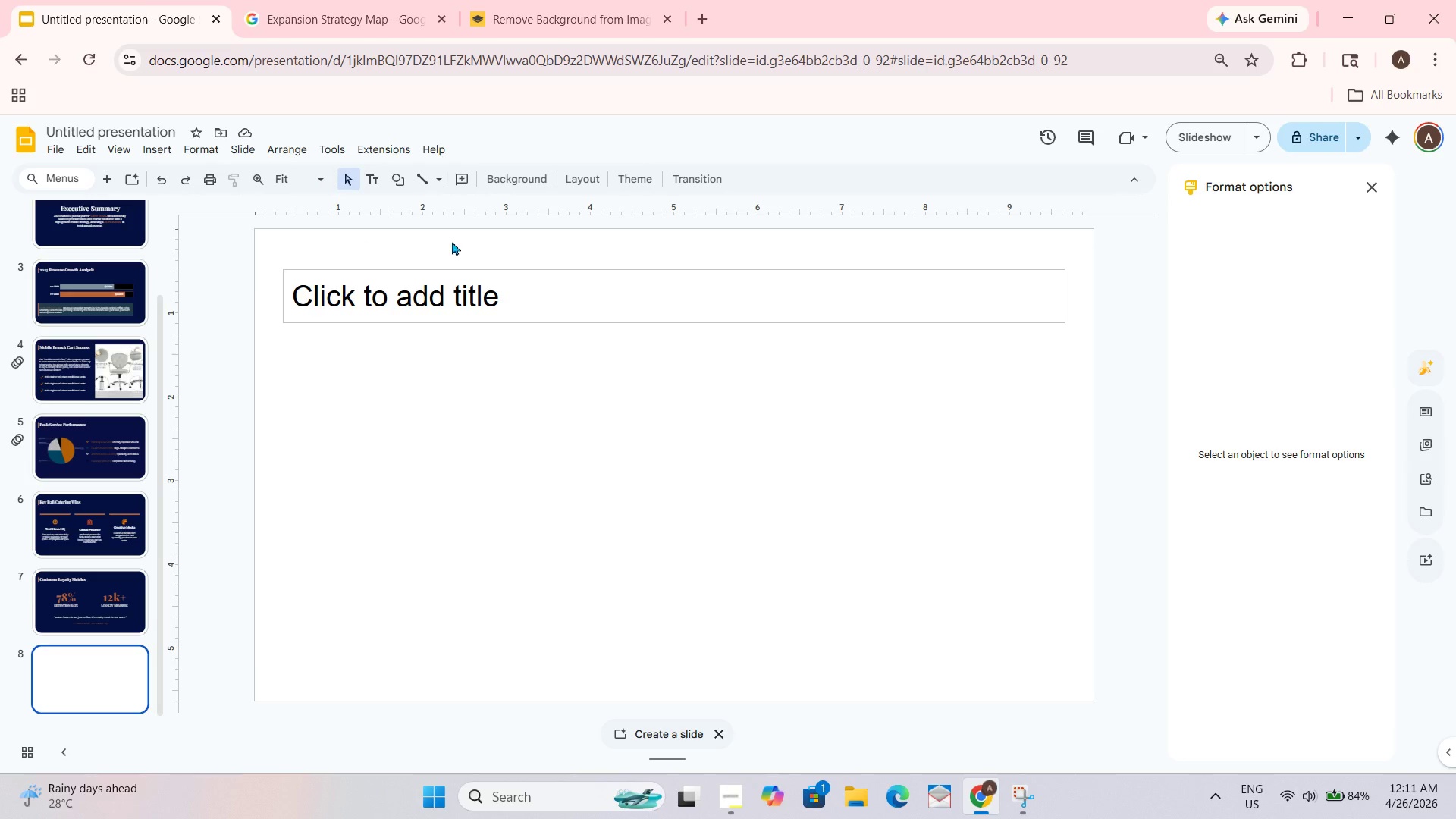 
left_click([520, 169])
 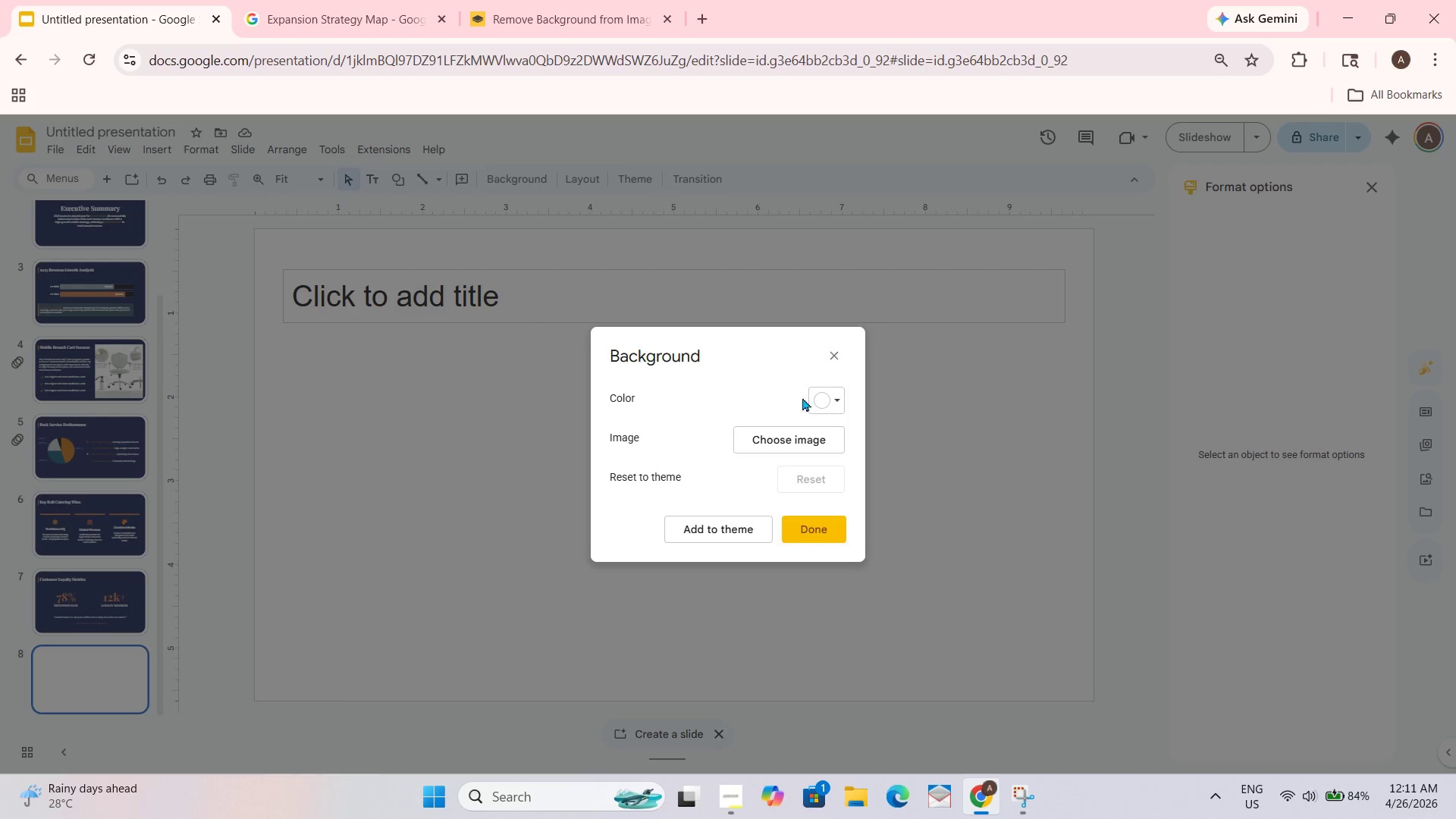 
left_click([824, 396])
 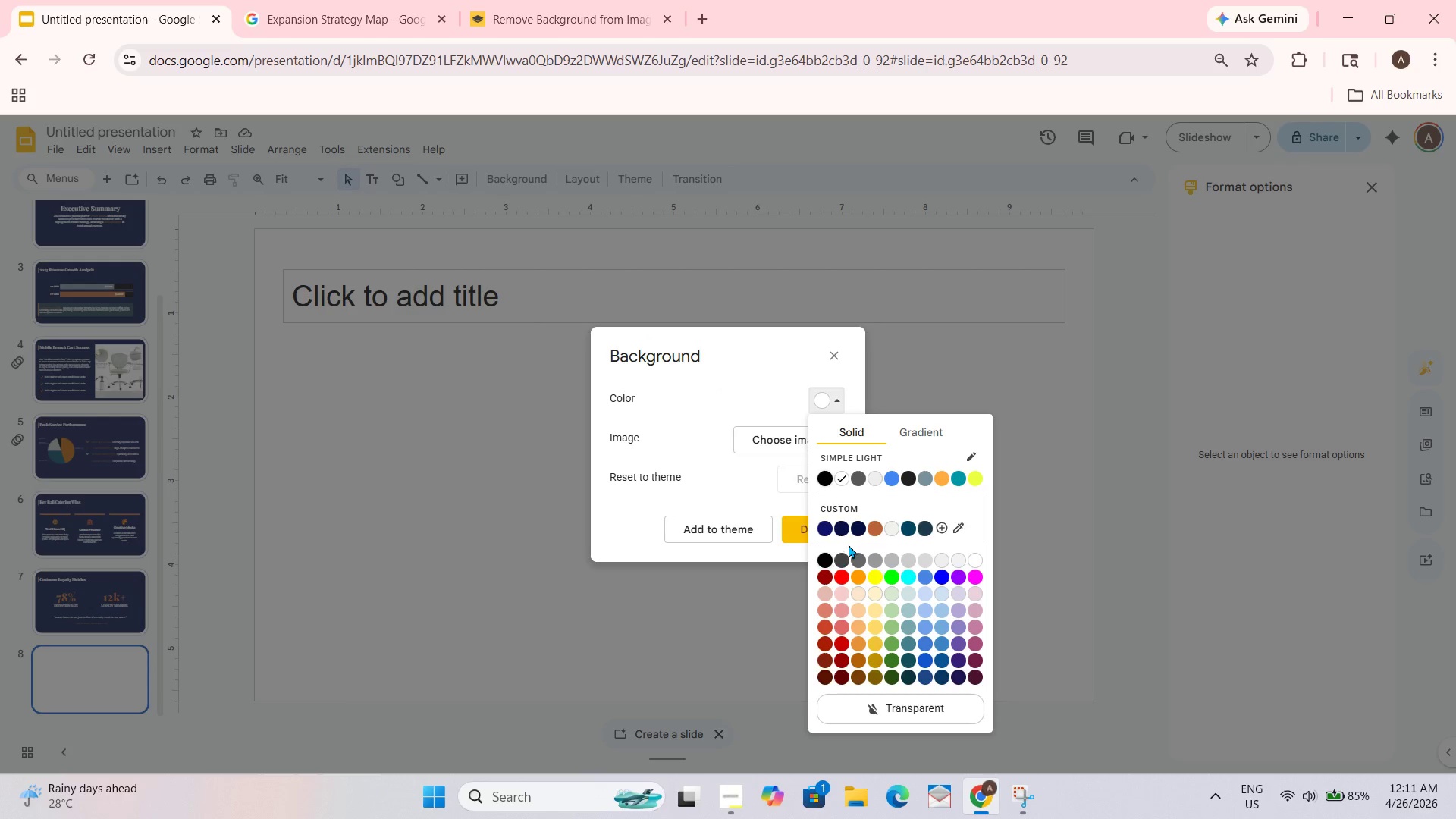 
left_click([857, 524])
 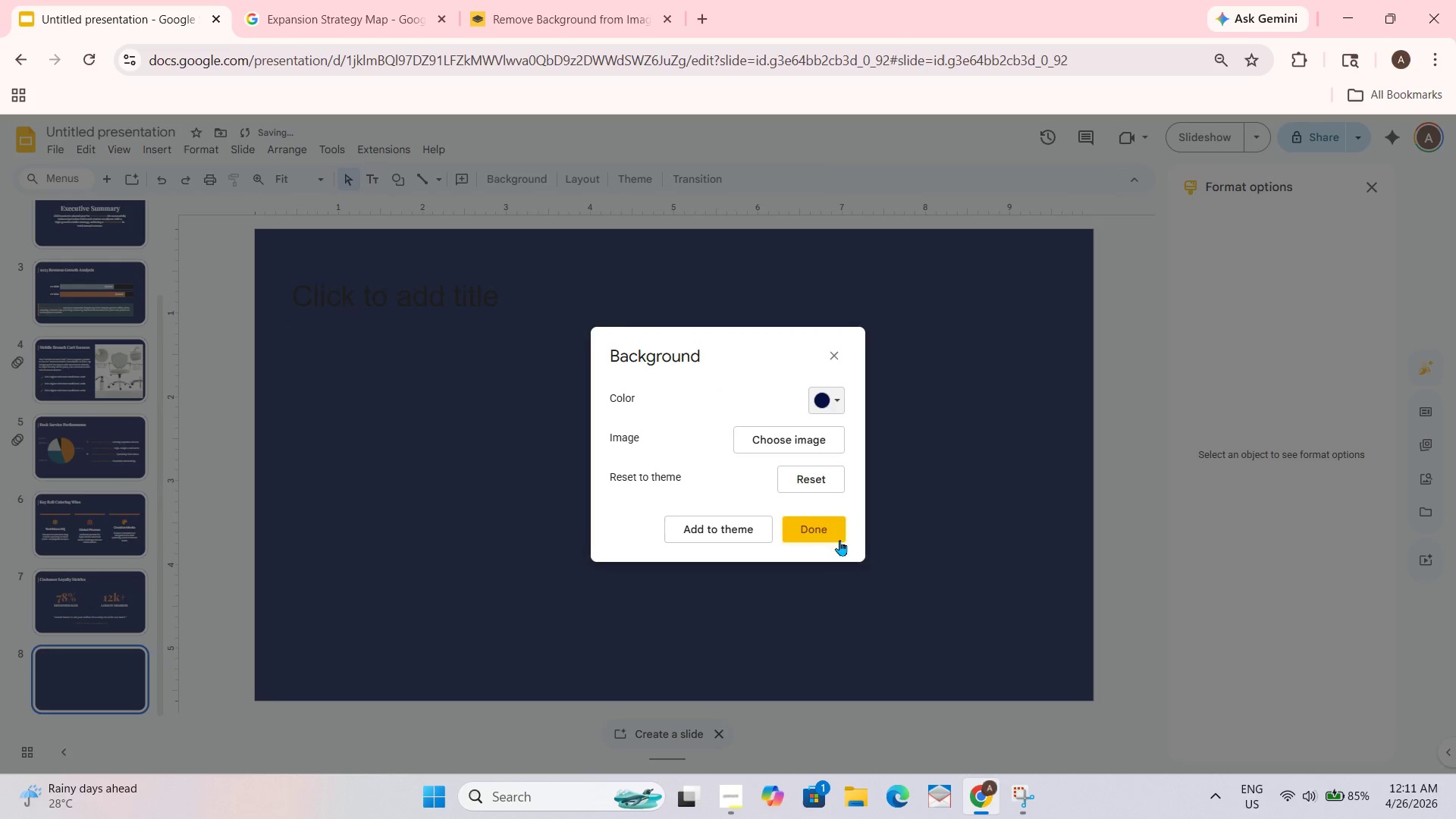 
left_click([822, 528])
 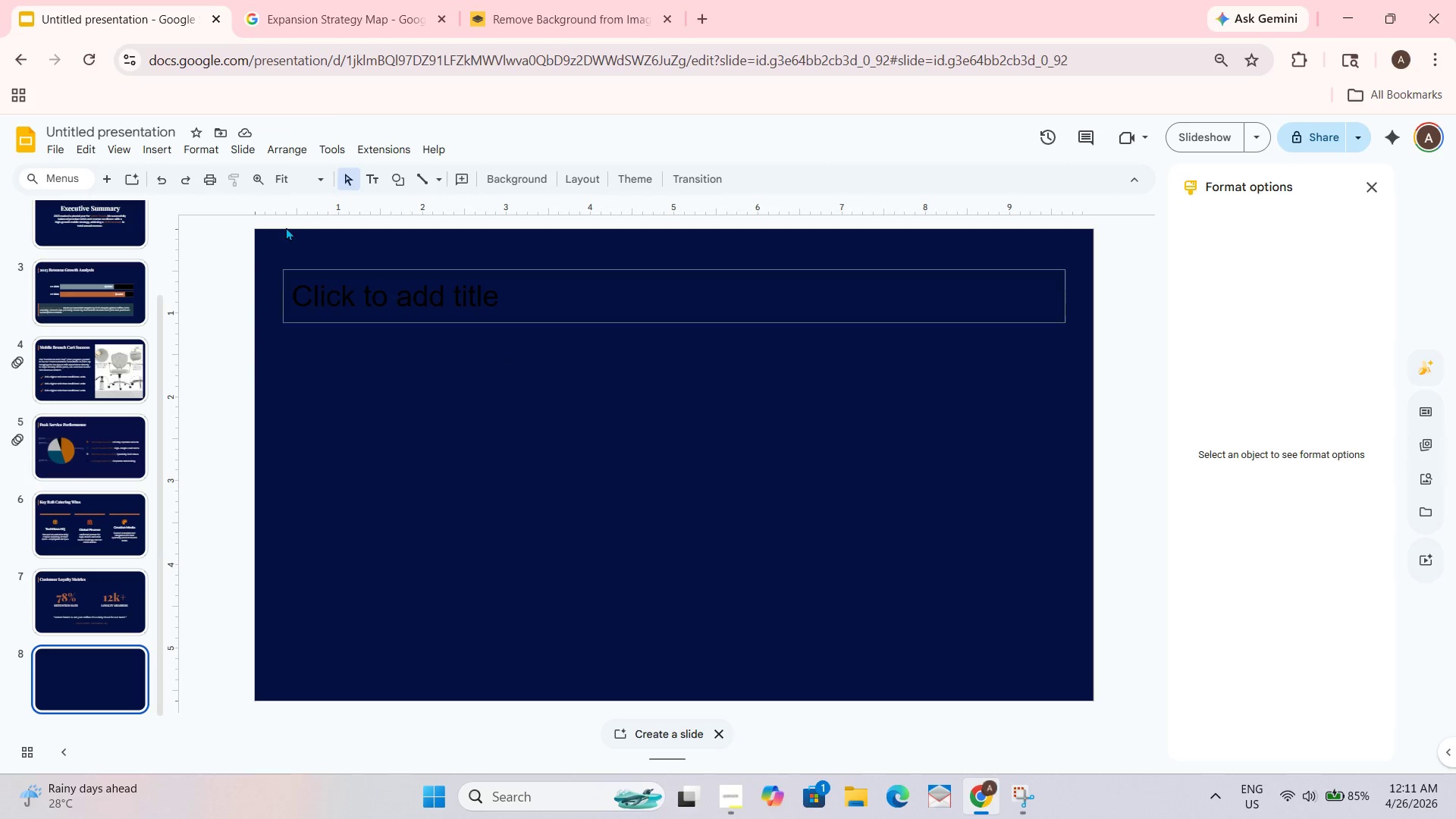 
wait(6.3)
 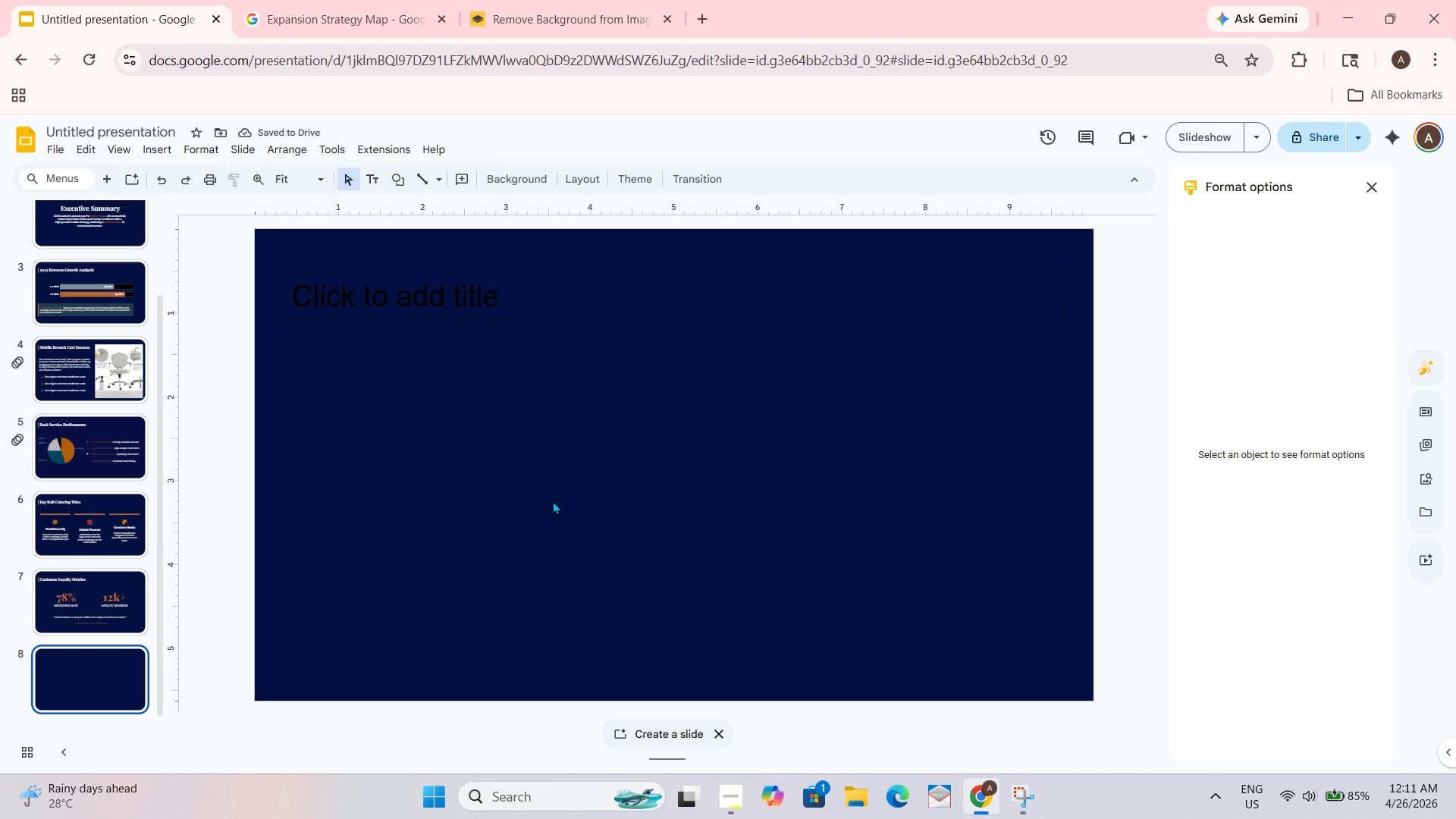 
left_click([146, 151])
 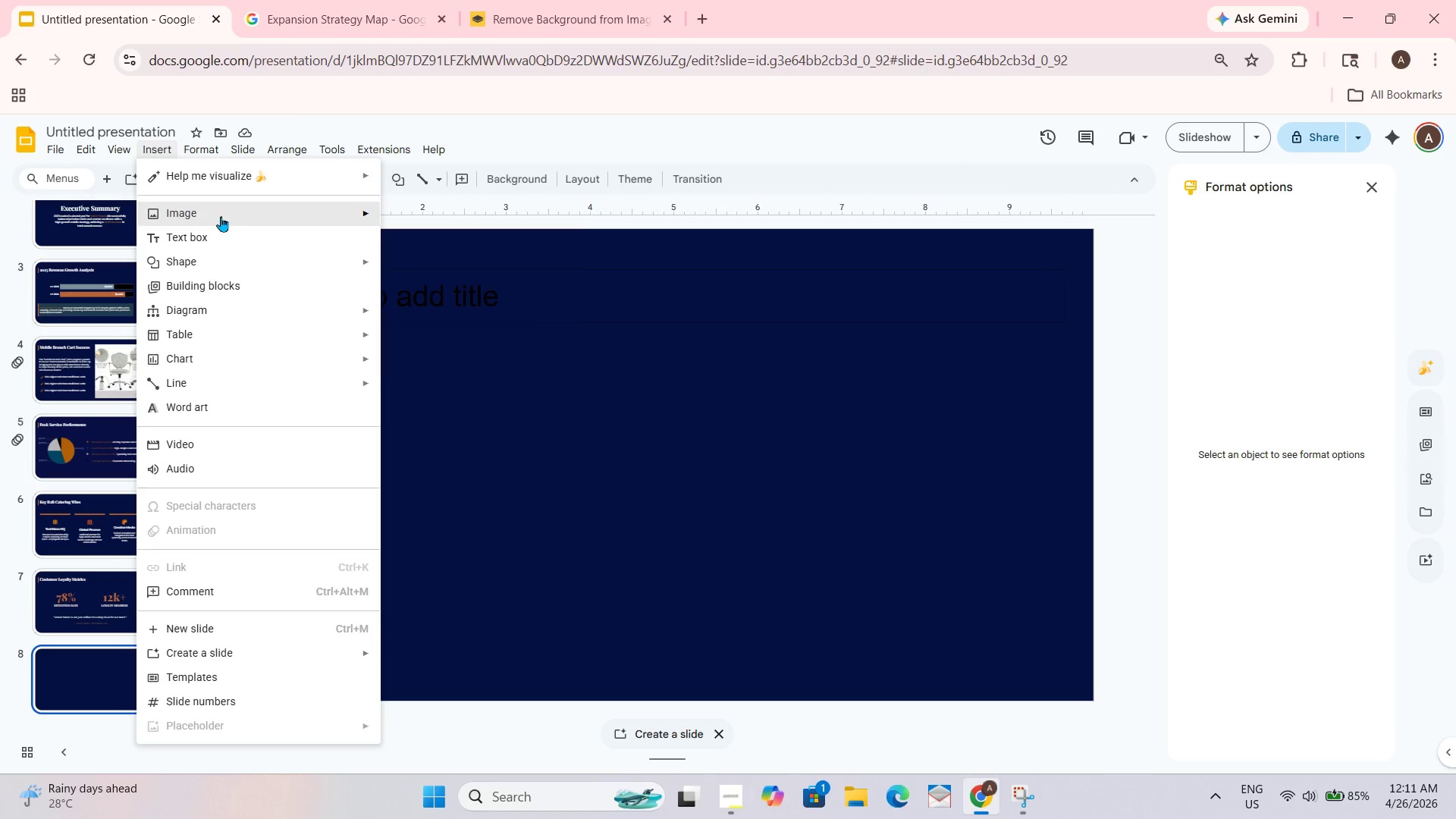 
mouse_move([278, 182])
 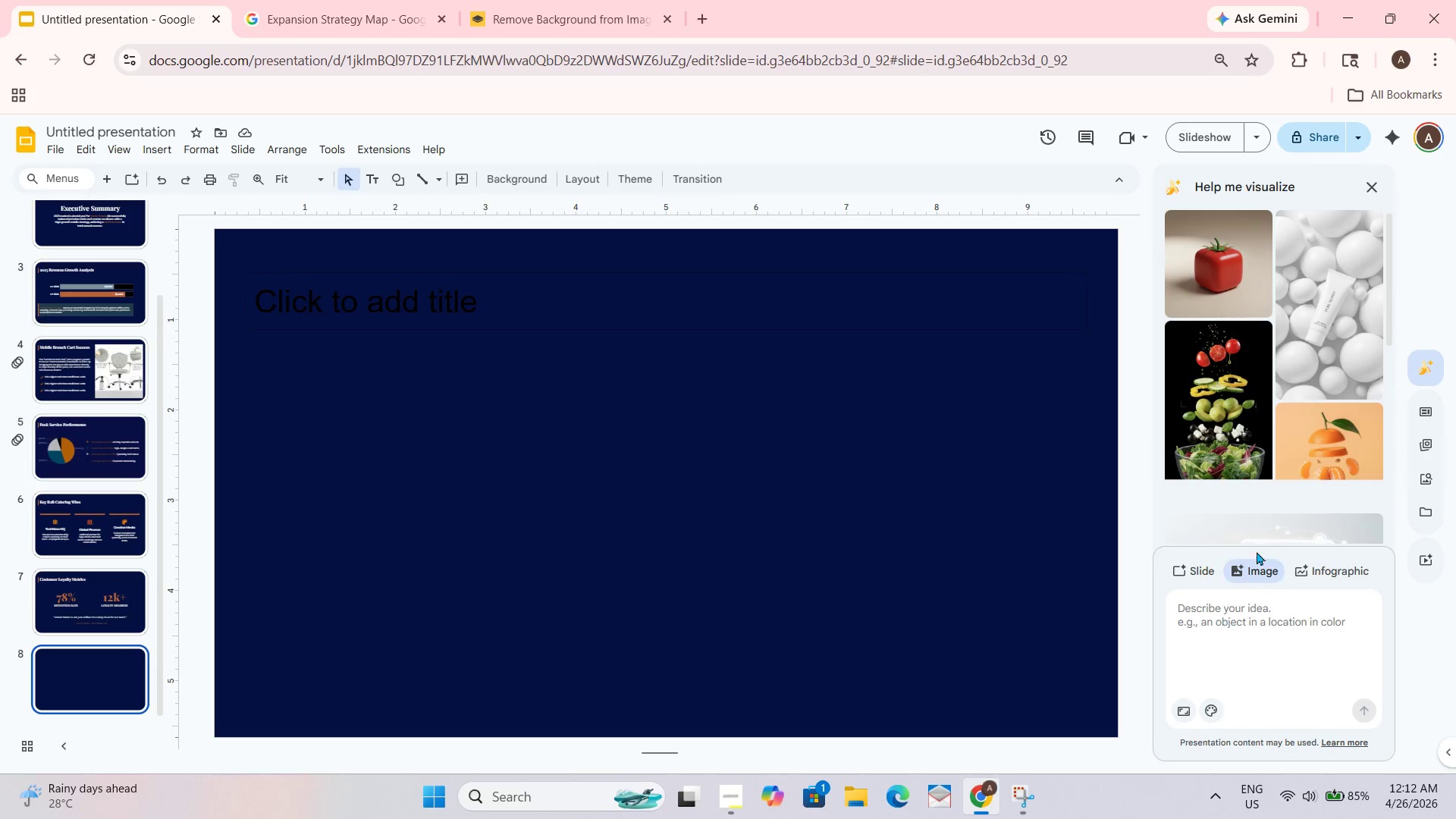 
wait(6.2)
 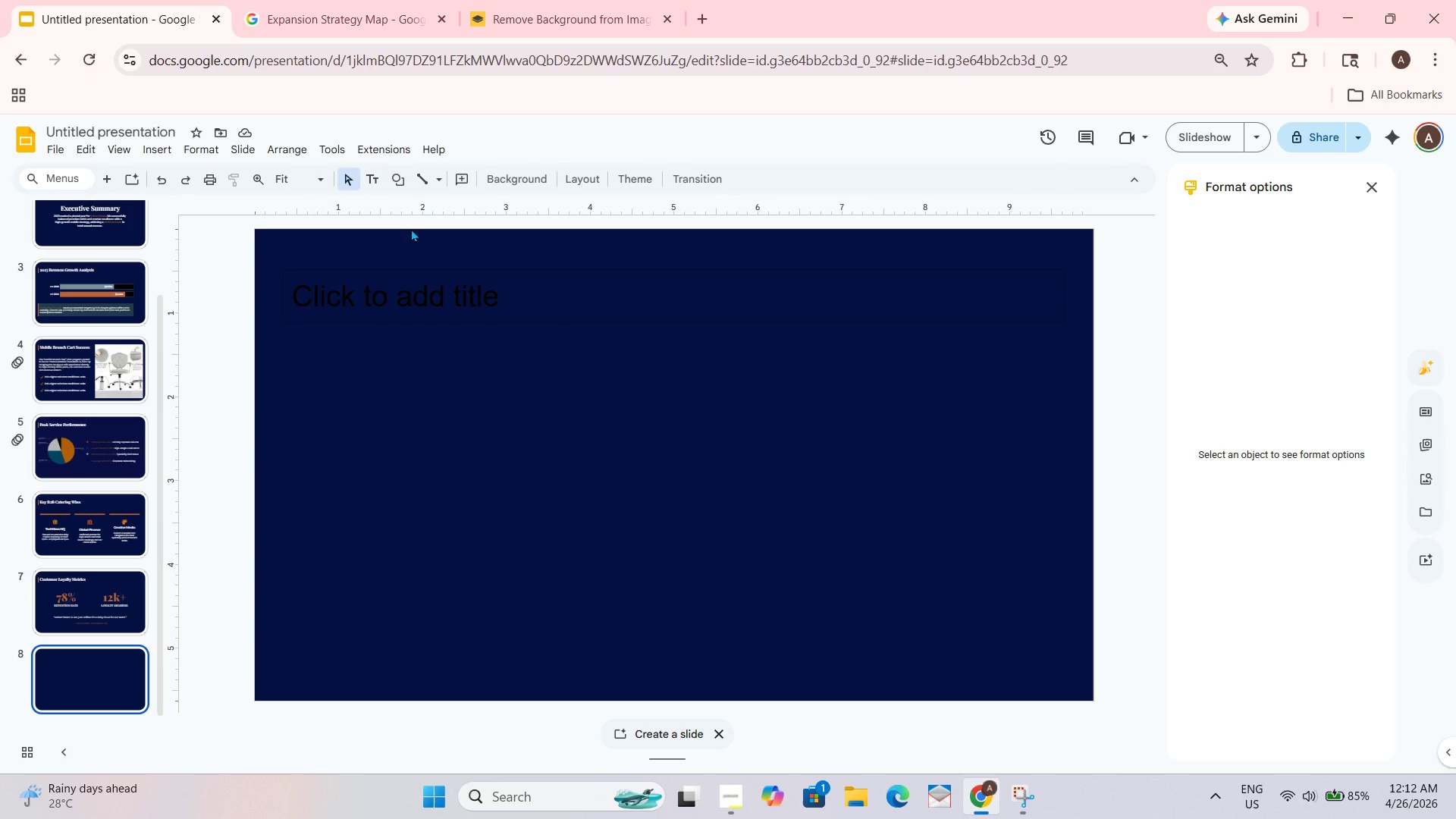 
left_click([1272, 623])
 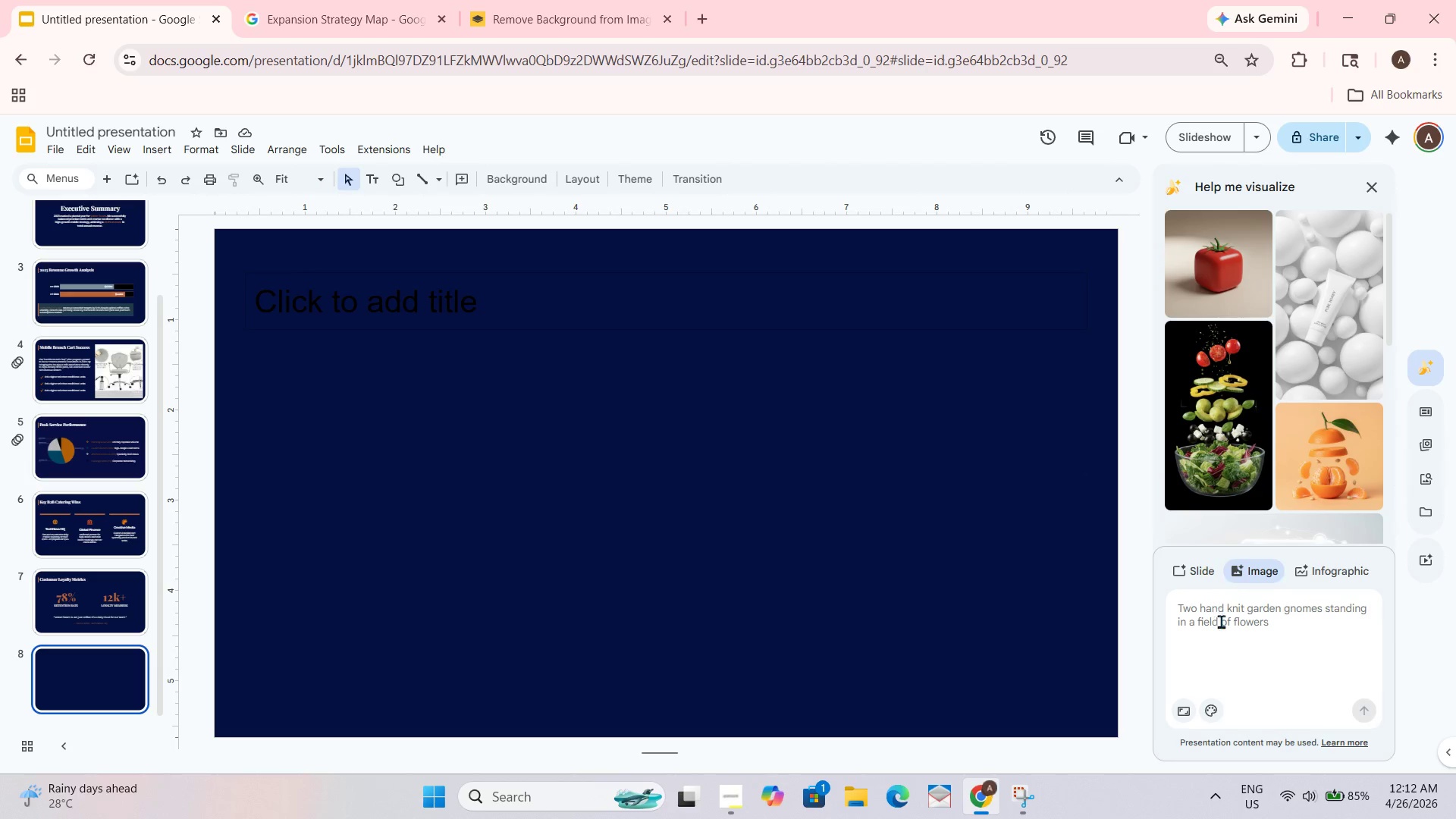 
scroll: coordinate [1235, 650], scroll_direction: up, amount: 1.0
 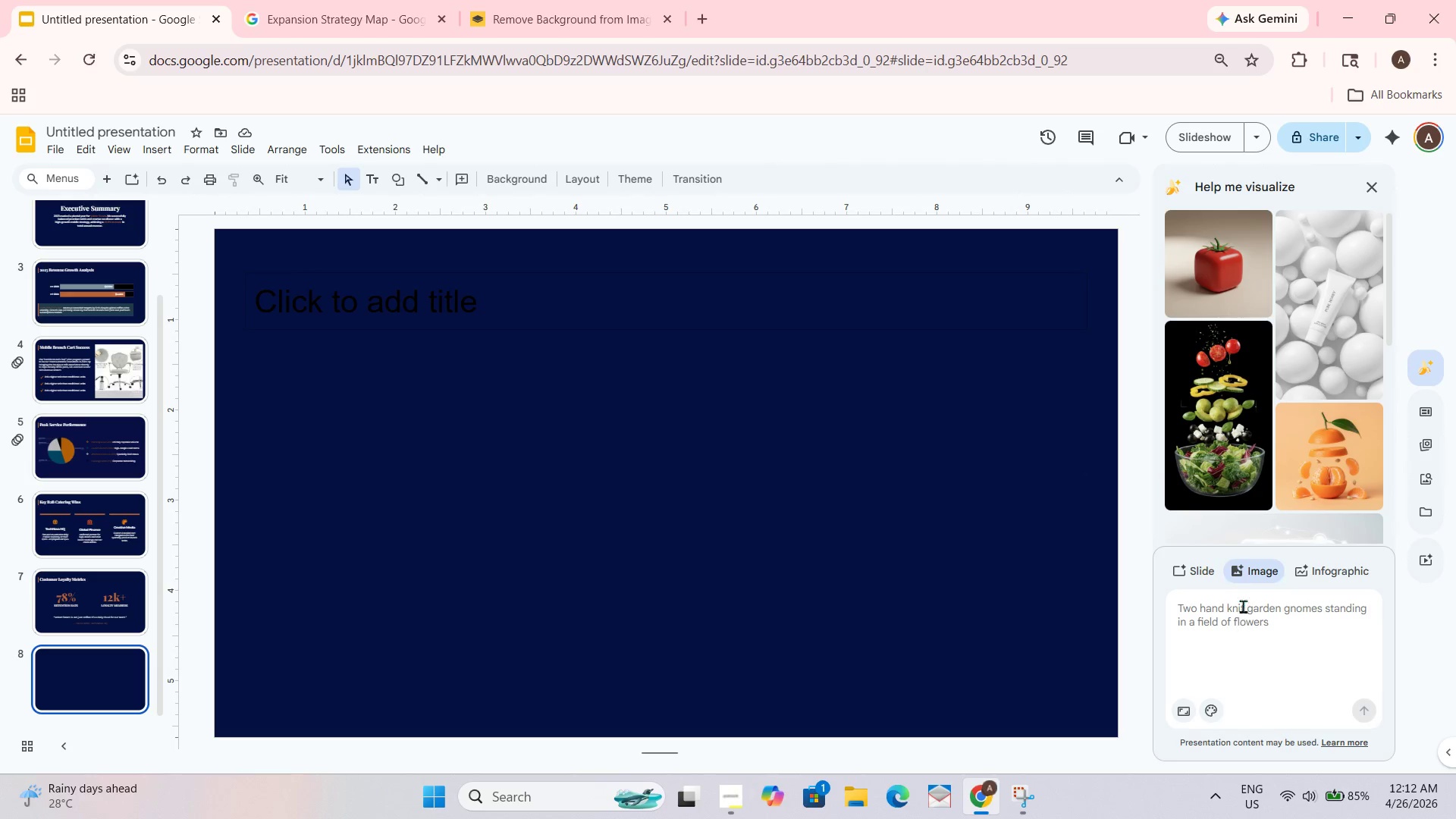 
key(E)
 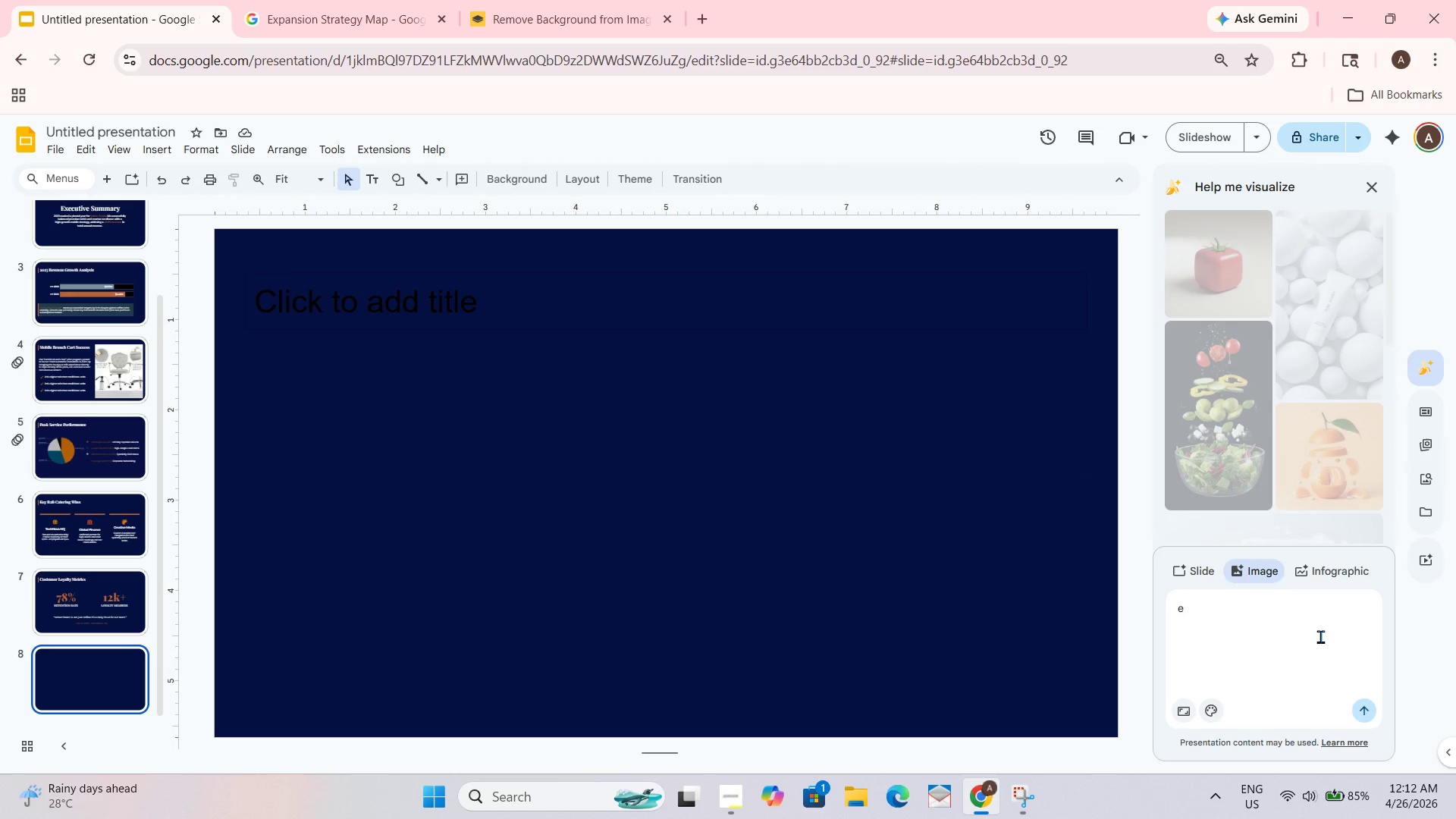 
key(Backspace)
 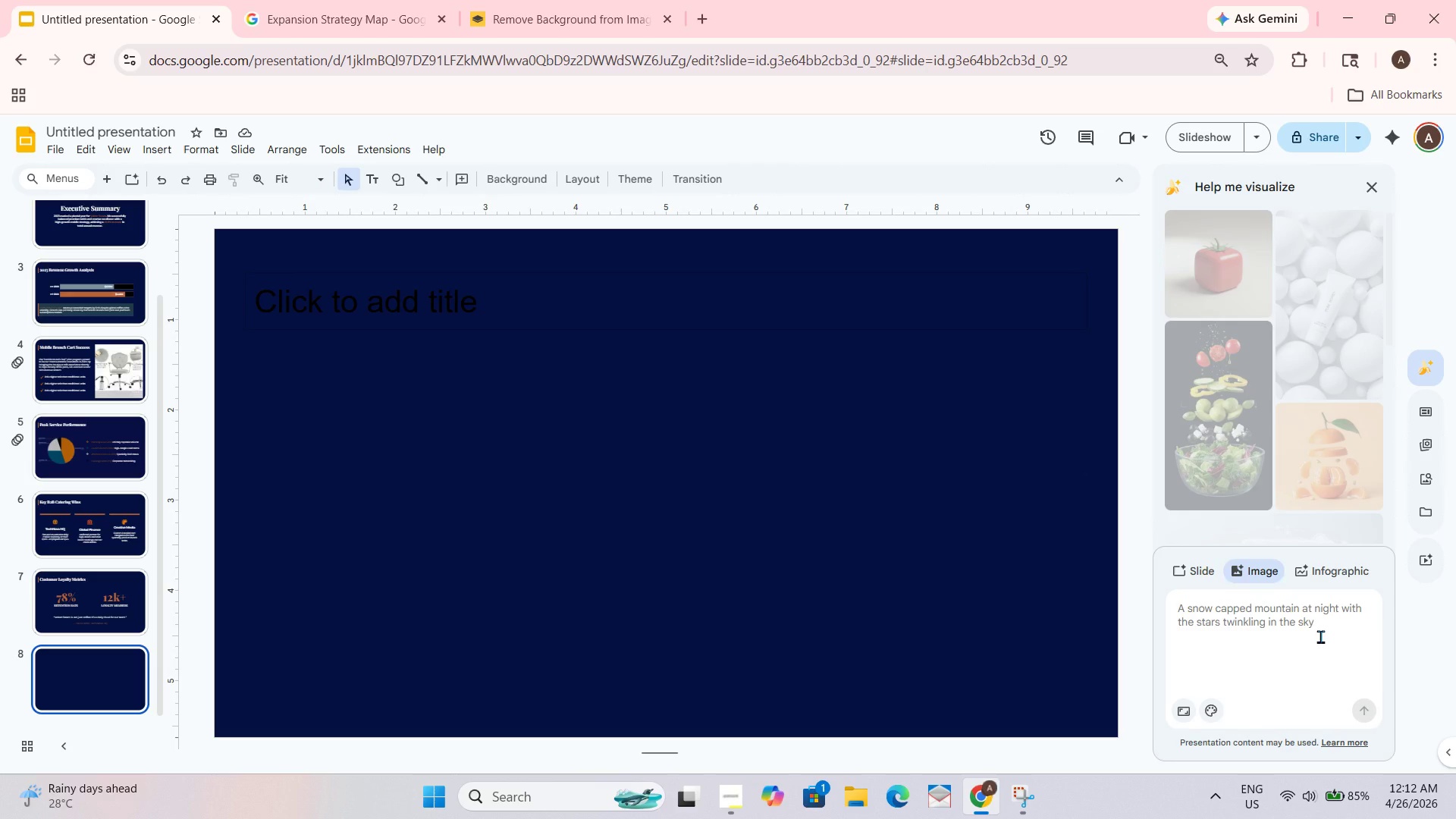 
type(Expansion Strategy Mao D)
key(Backspace)
 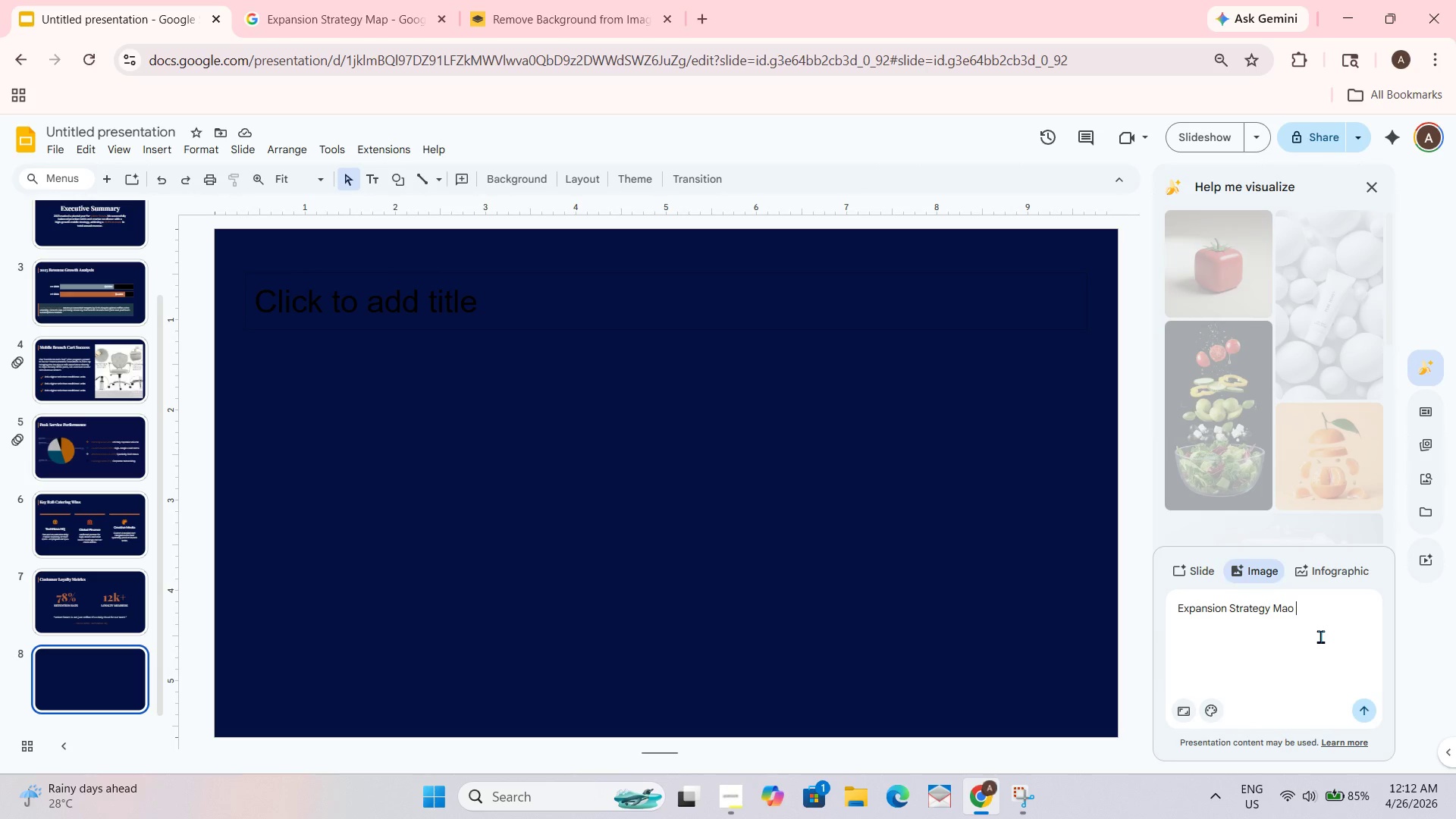 
hold_key(key=ShiftLeft, duration=0.67)
 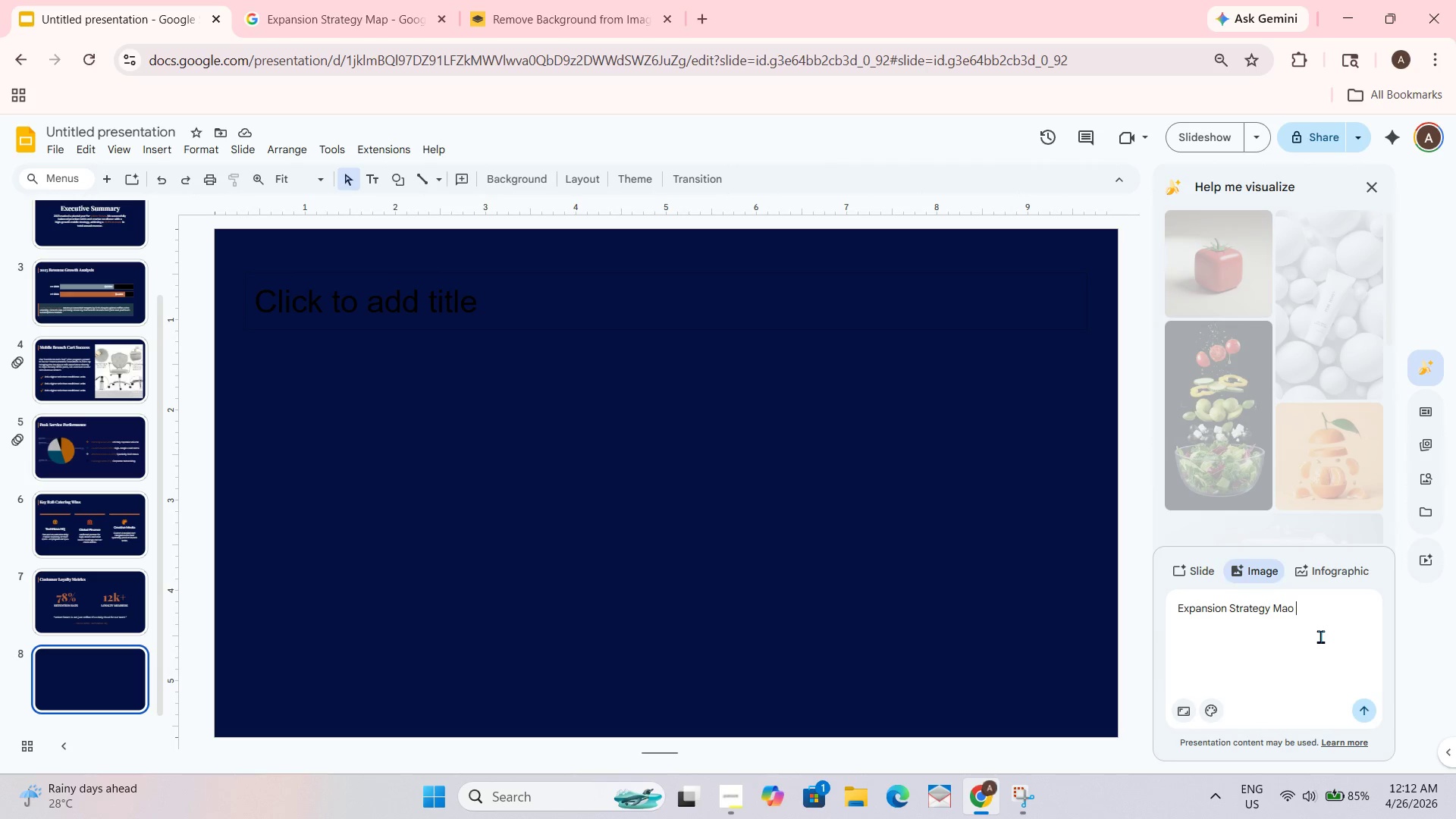 
type(())
 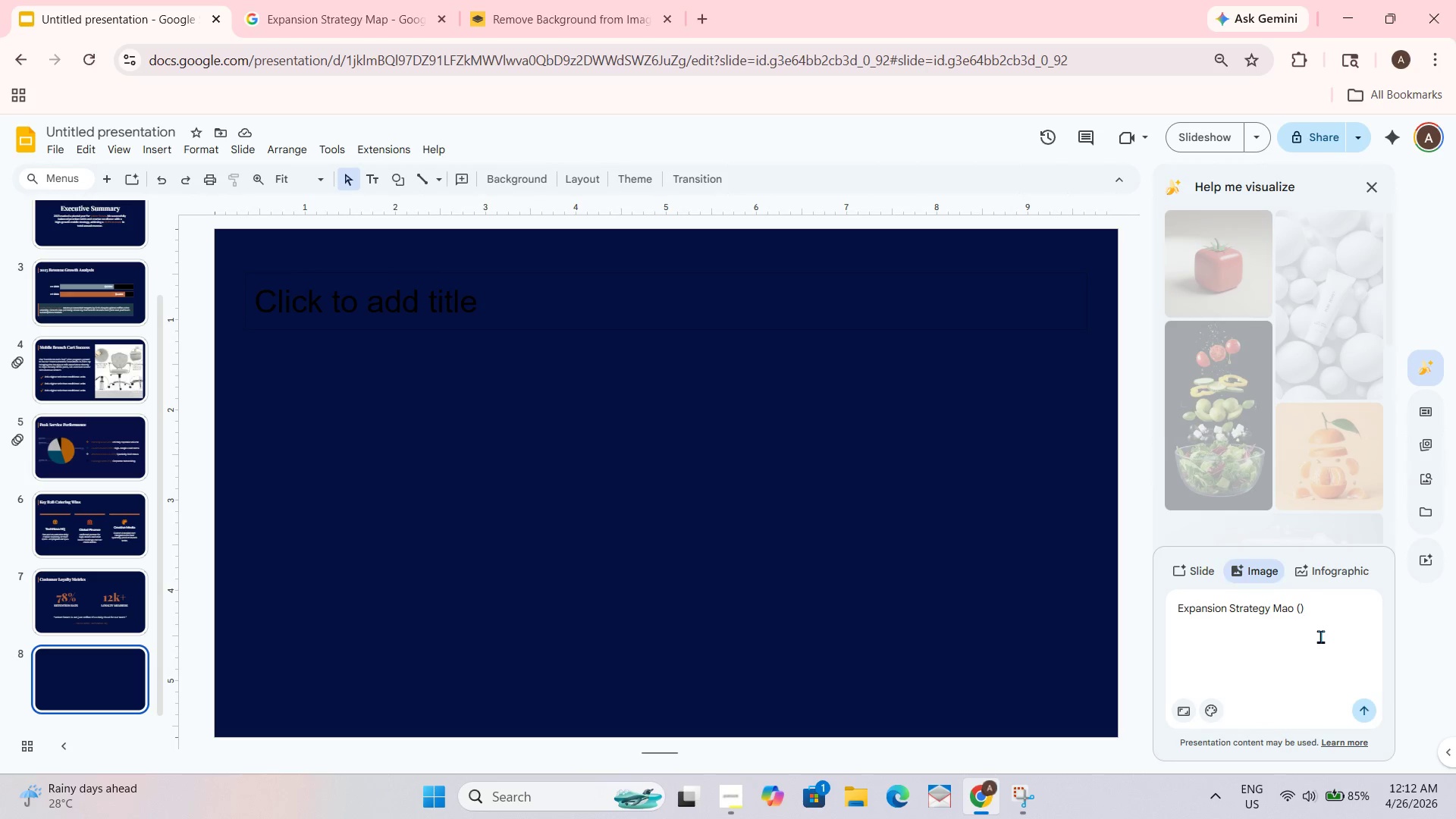 
key(ArrowLeft)
 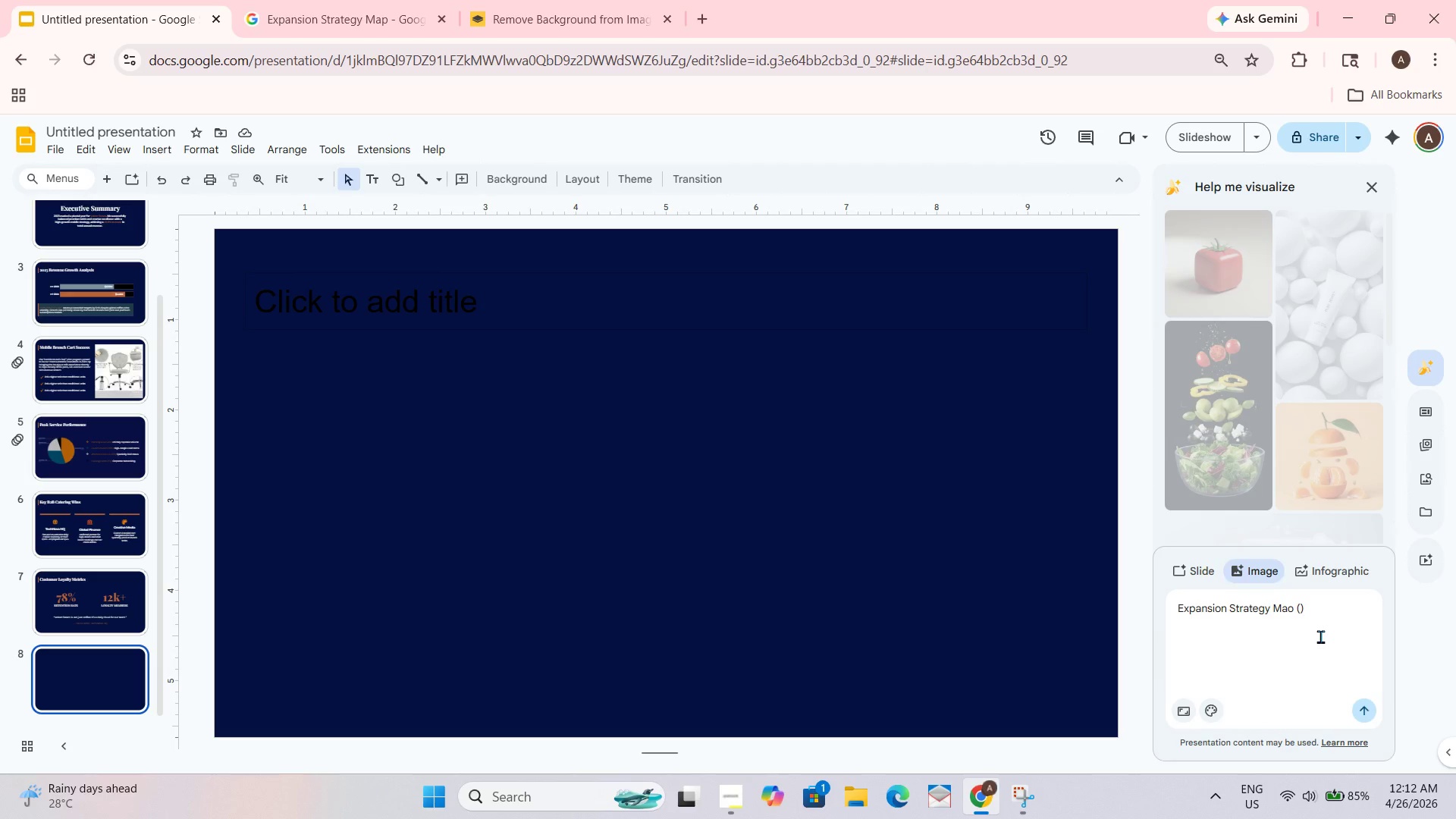 
key(Shift+D)
 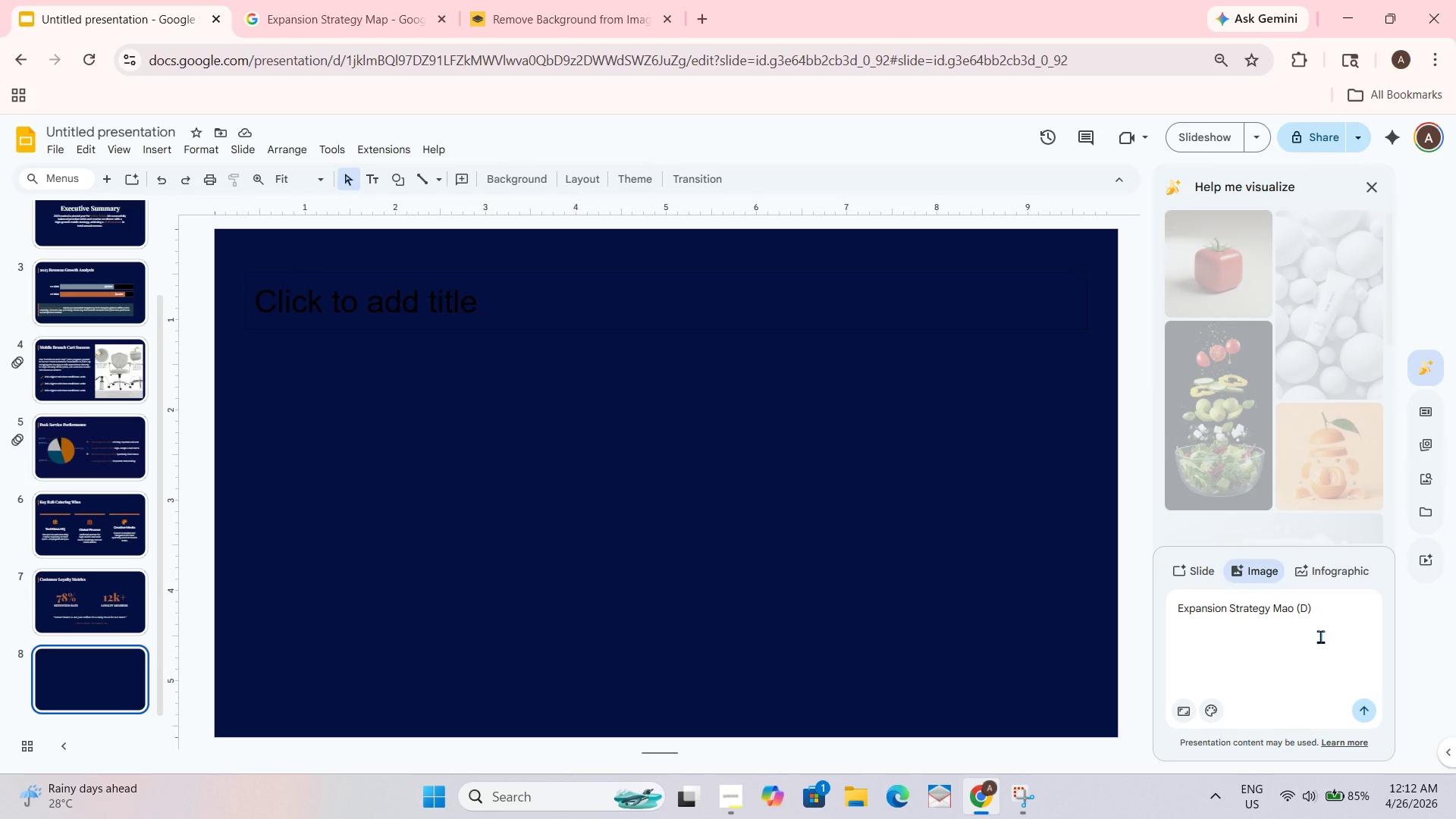 
key(ArrowRight)
 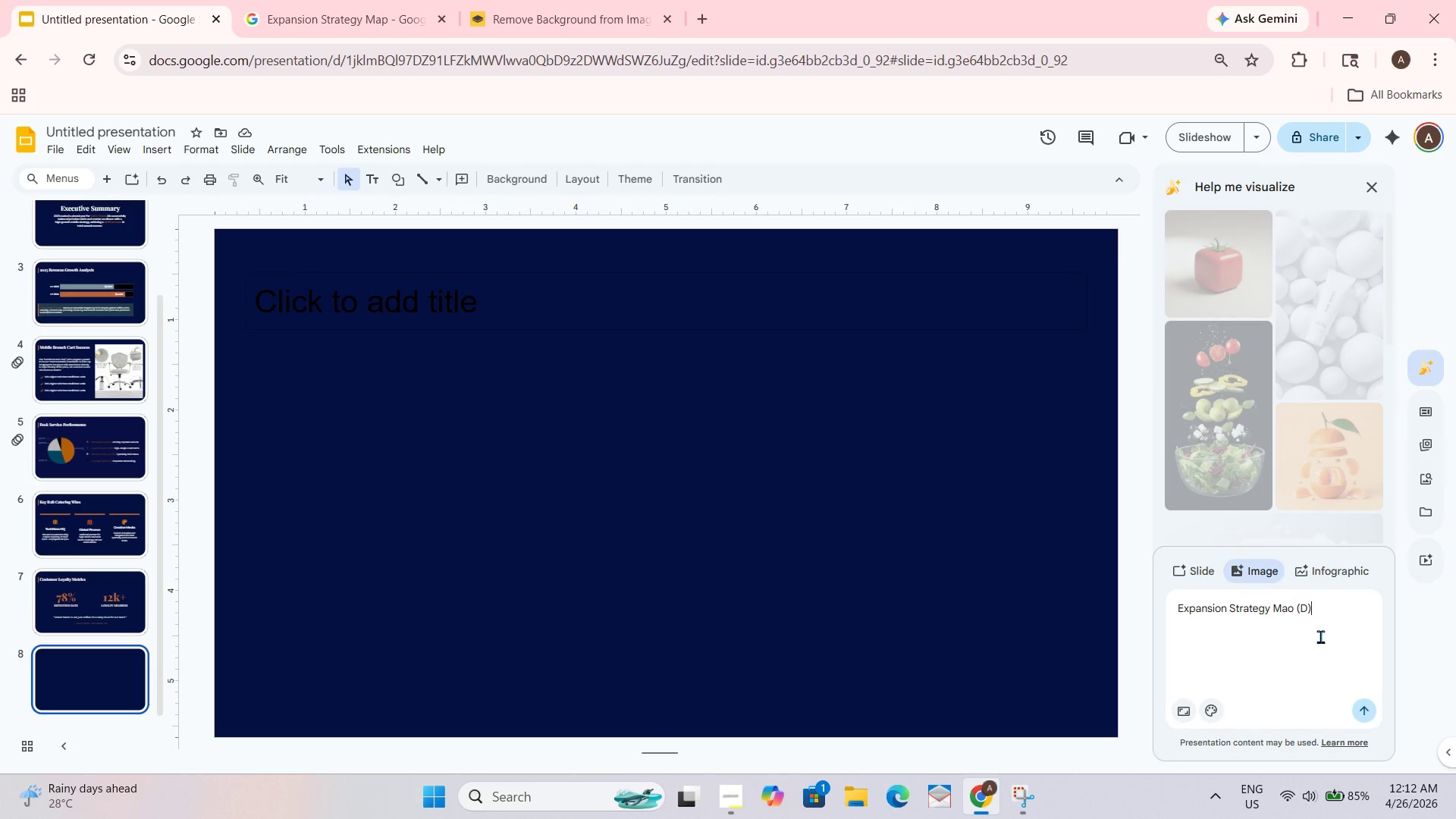 
key(ArrowRight)
 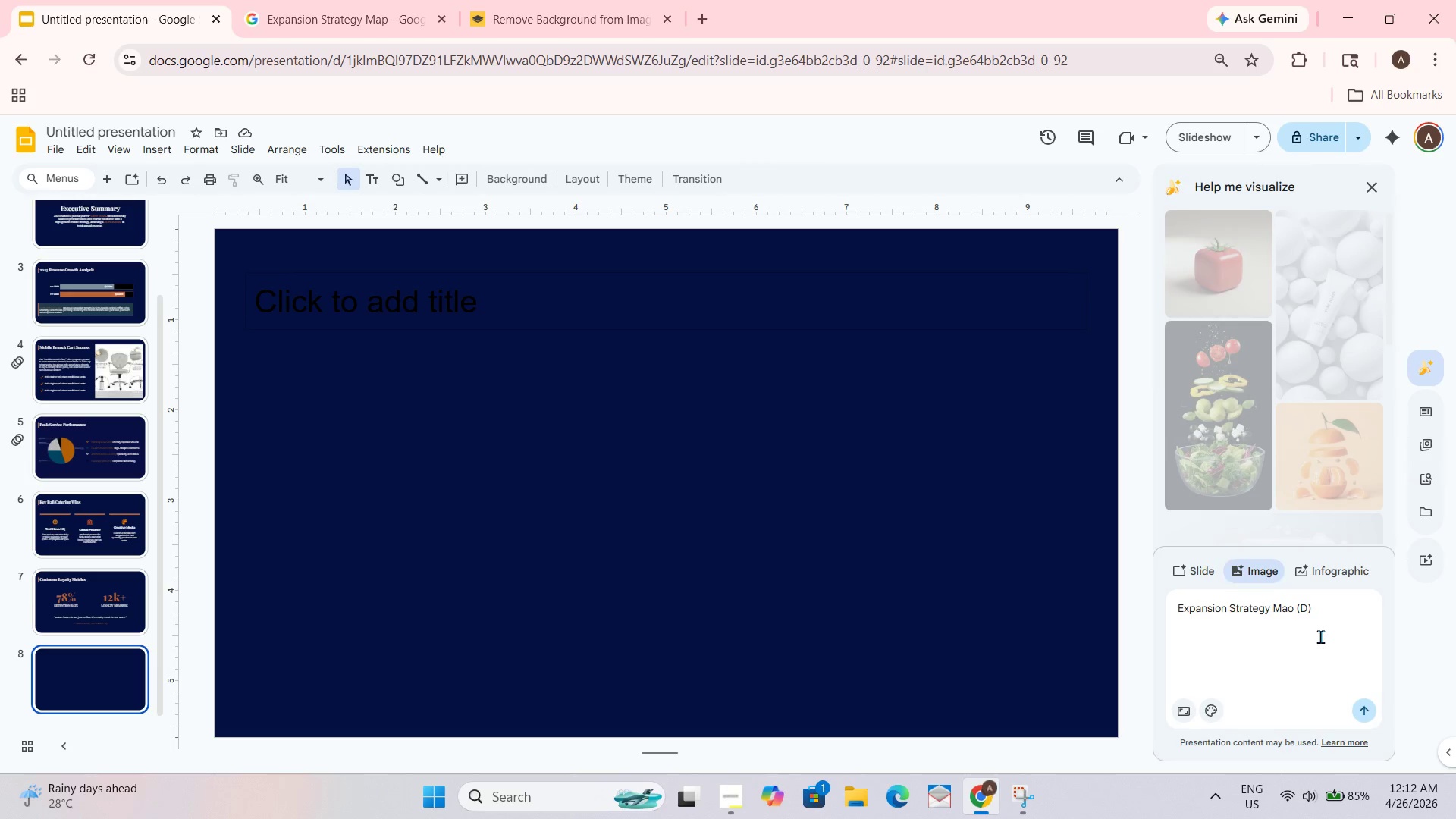 
type([Insert])
key(Backspace)
key(Backspace)
key(Backspace)
type(Make)
 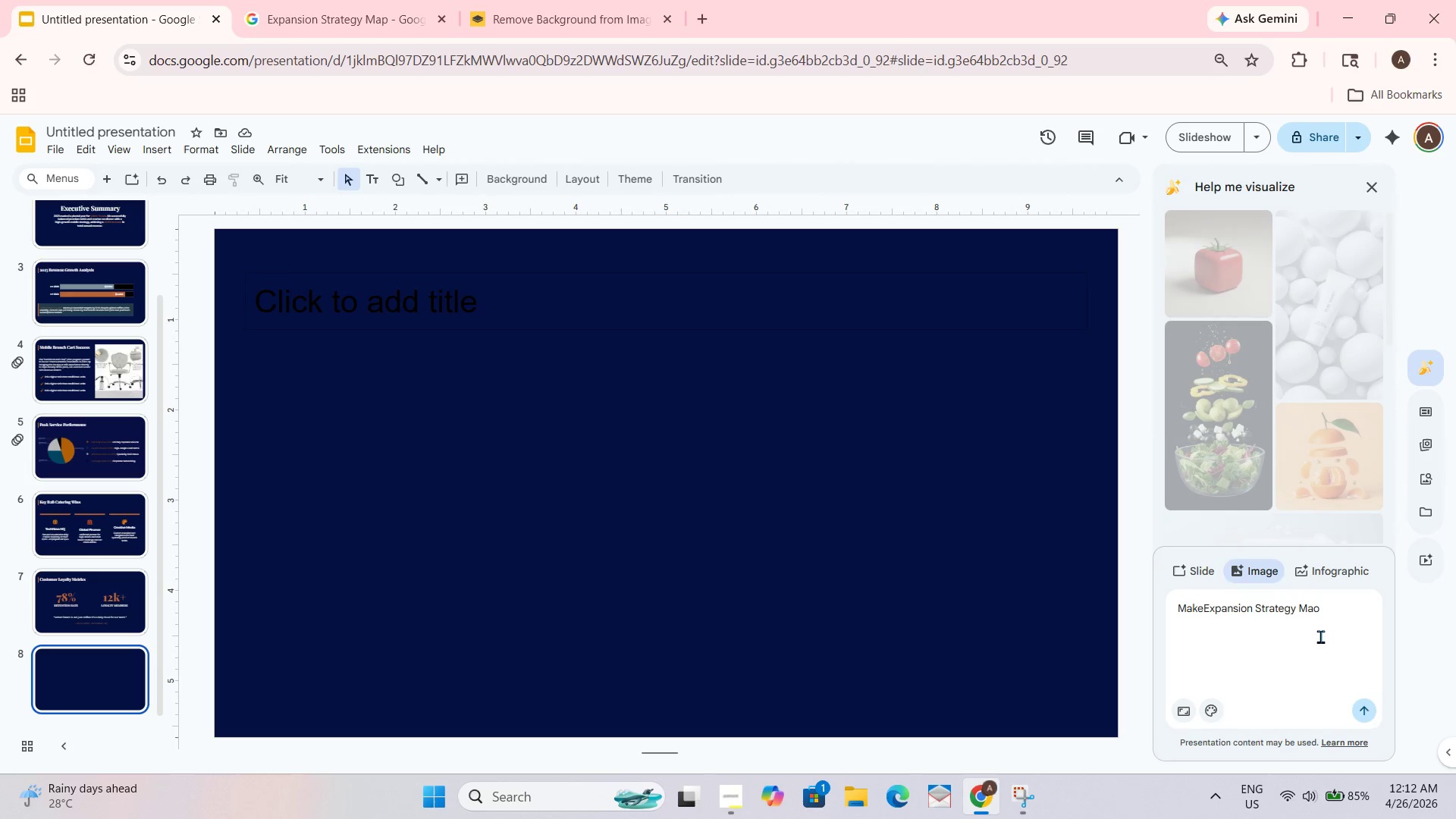 
hold_key(key=ArrowLeft, duration=1.39)
 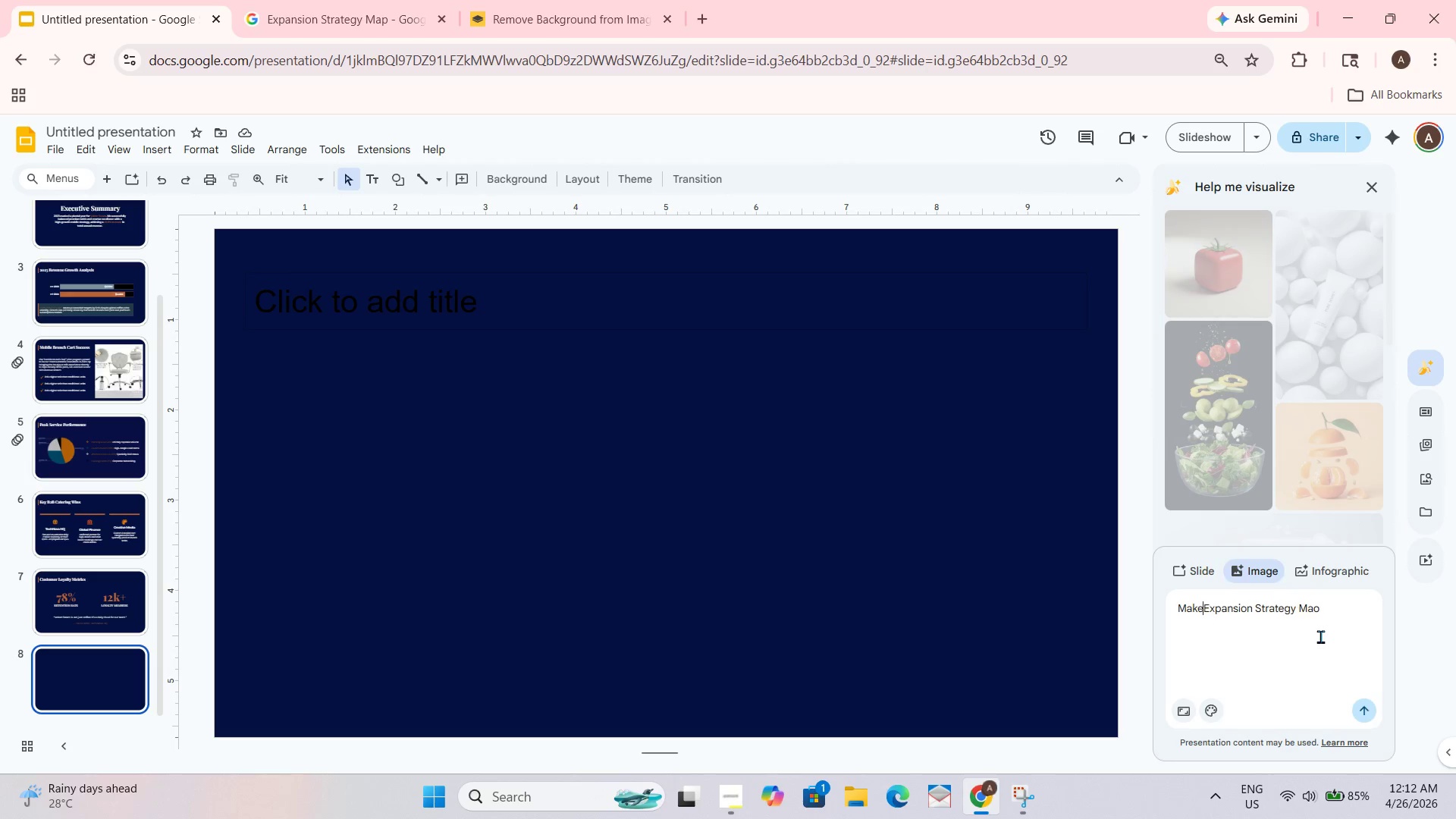 
hold_key(key=ArrowLeft, duration=0.92)
 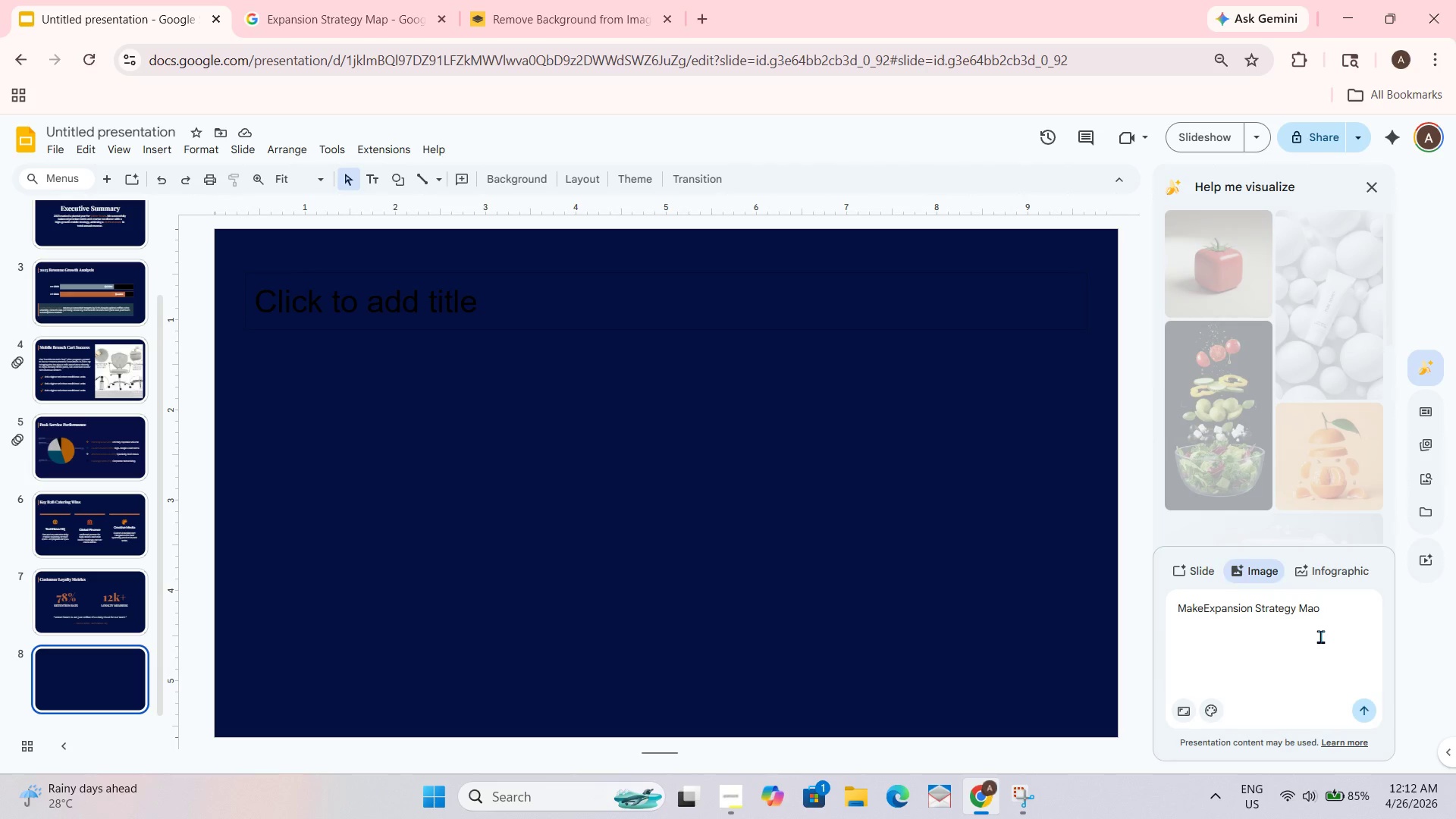 
key(ArrowLeft)
 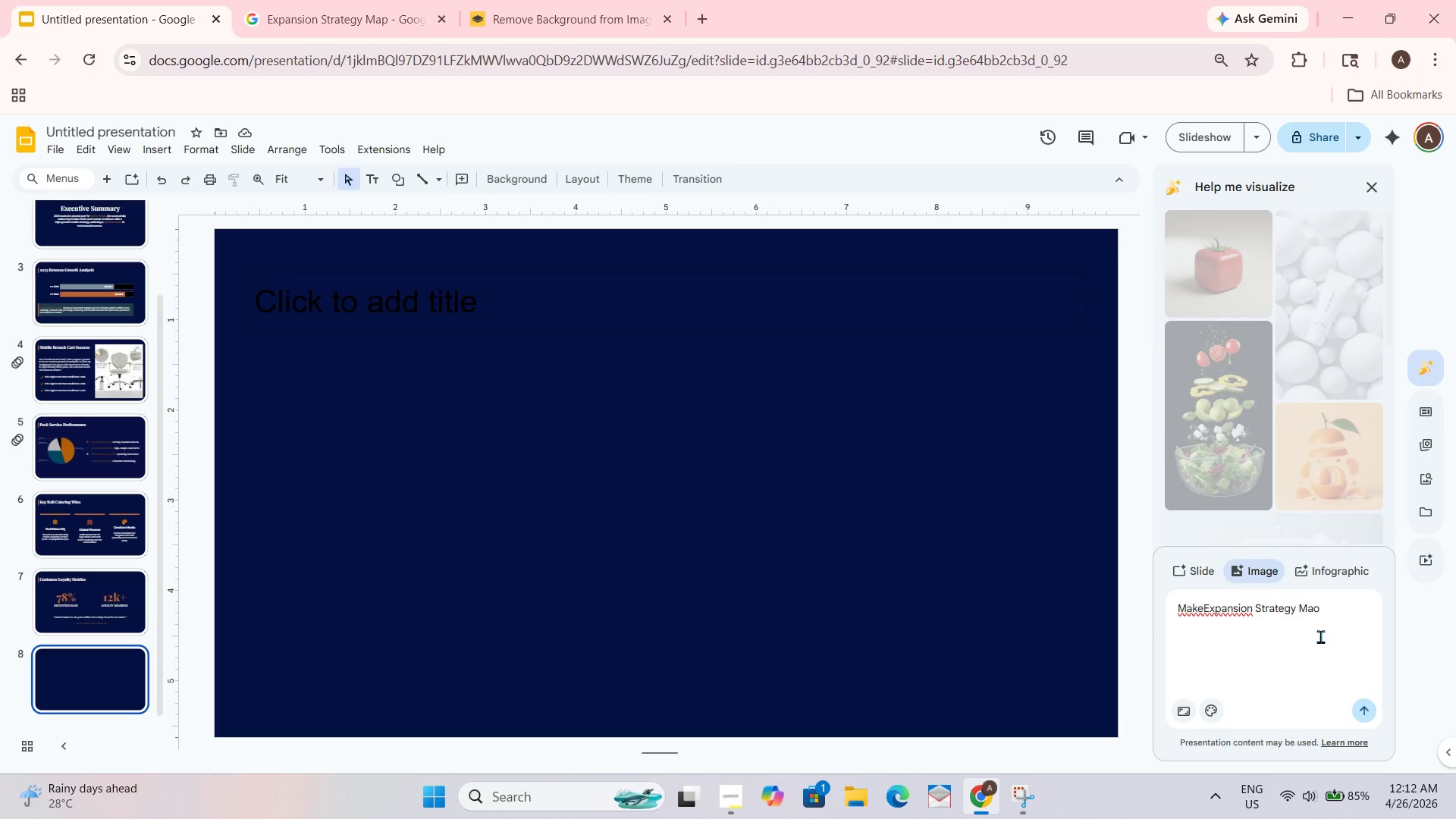 
key(ArrowRight)
 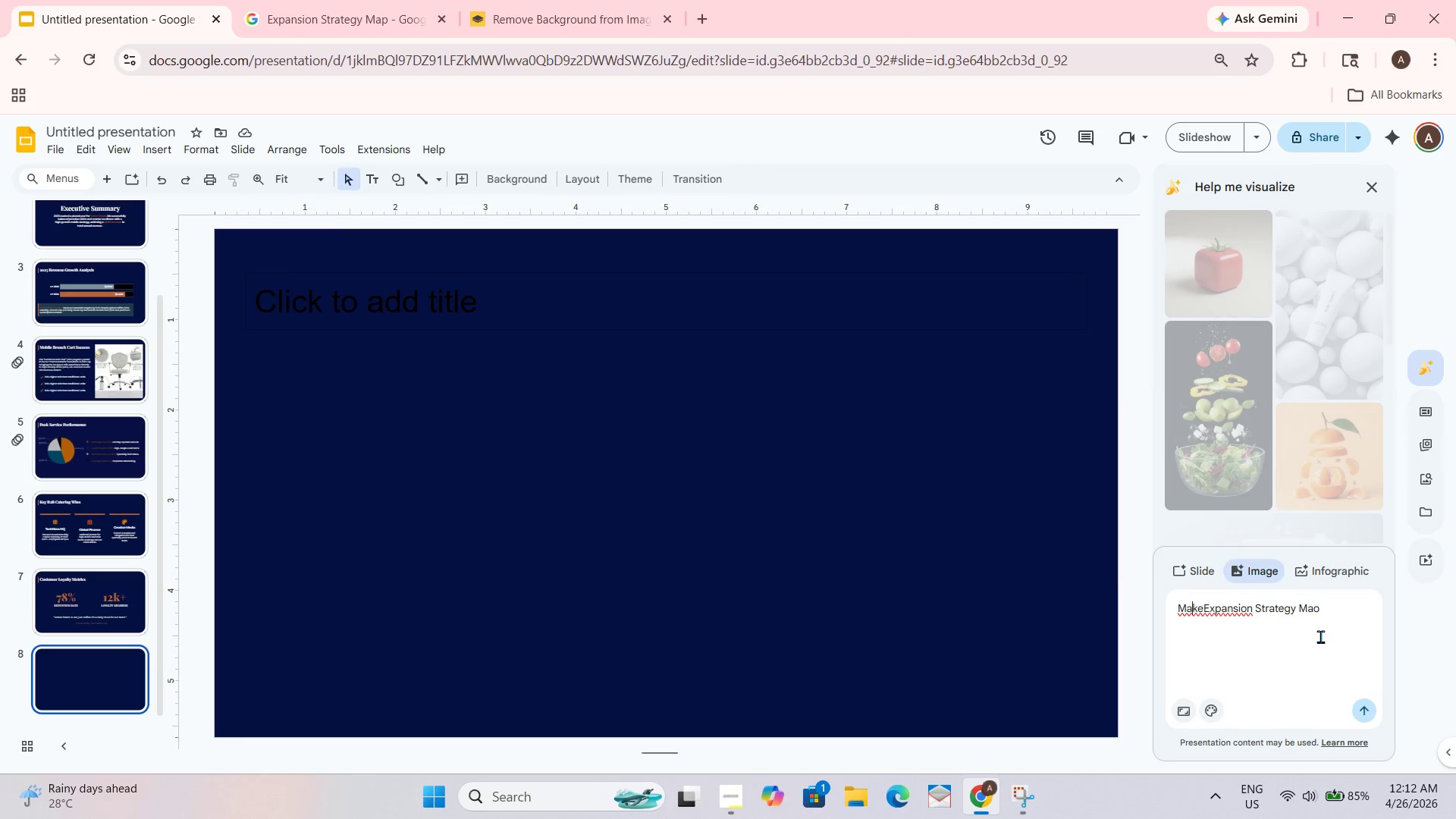 
key(ArrowRight)
 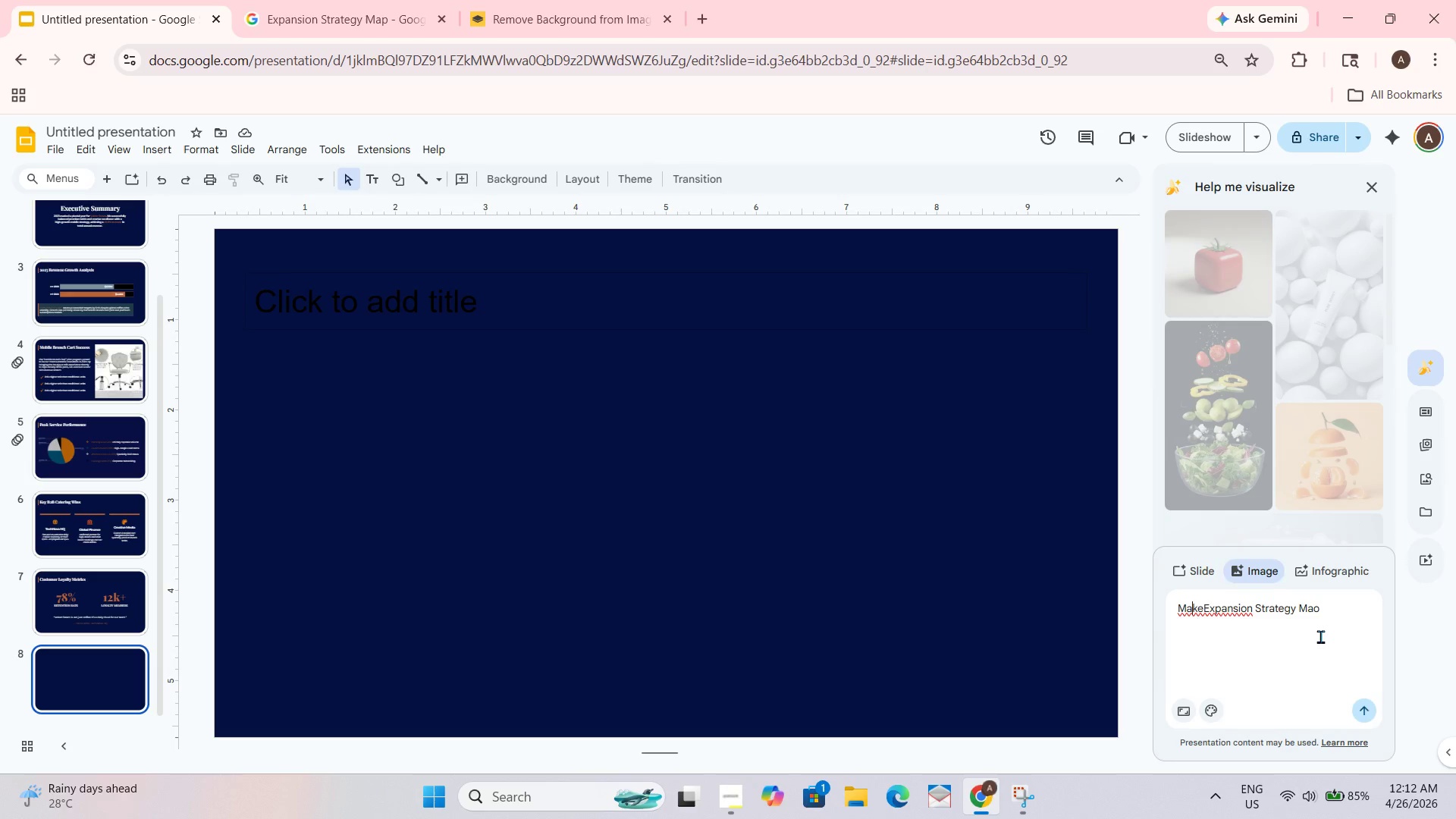 
key(ArrowRight)
 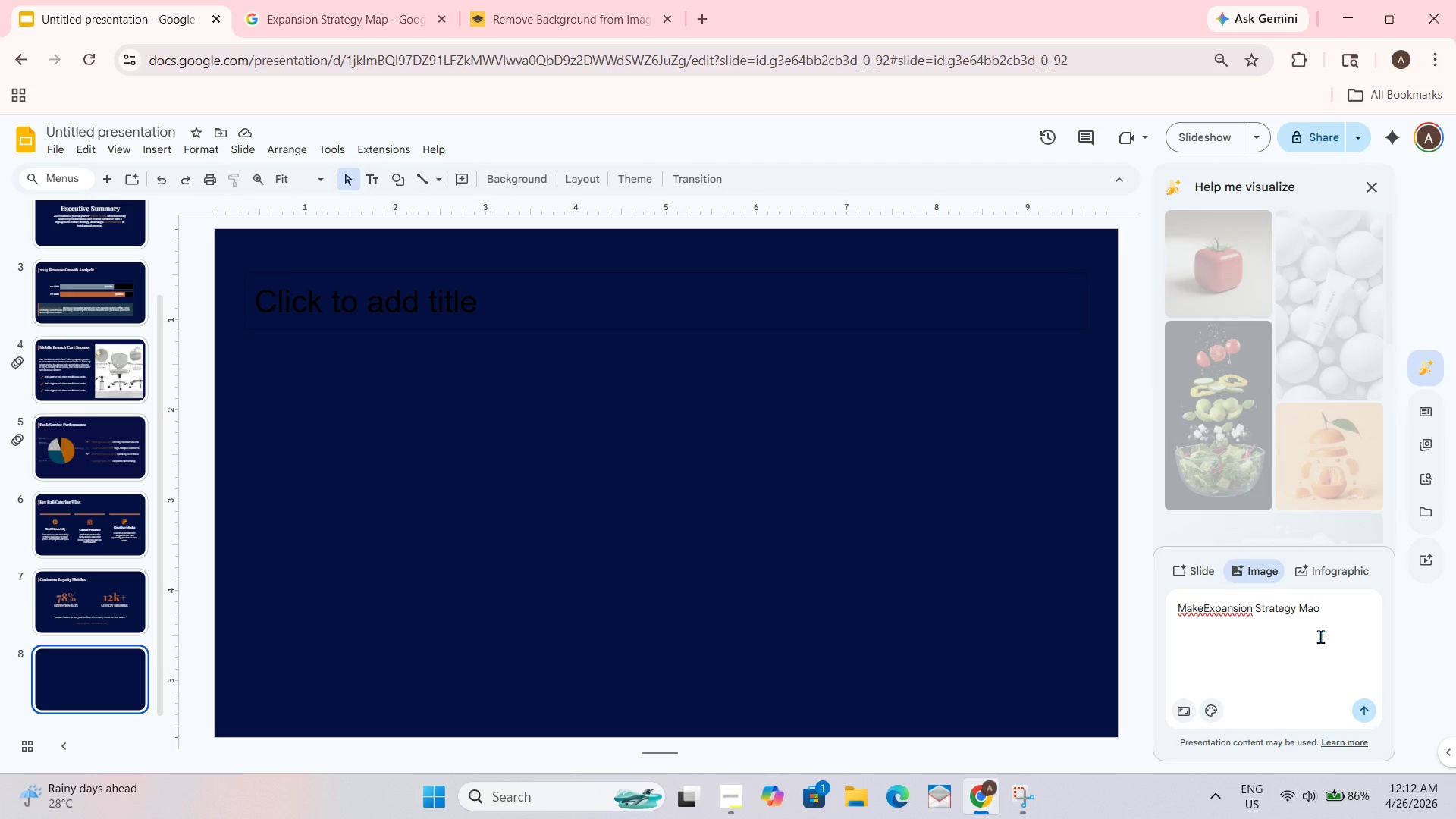 
key(ArrowRight)
 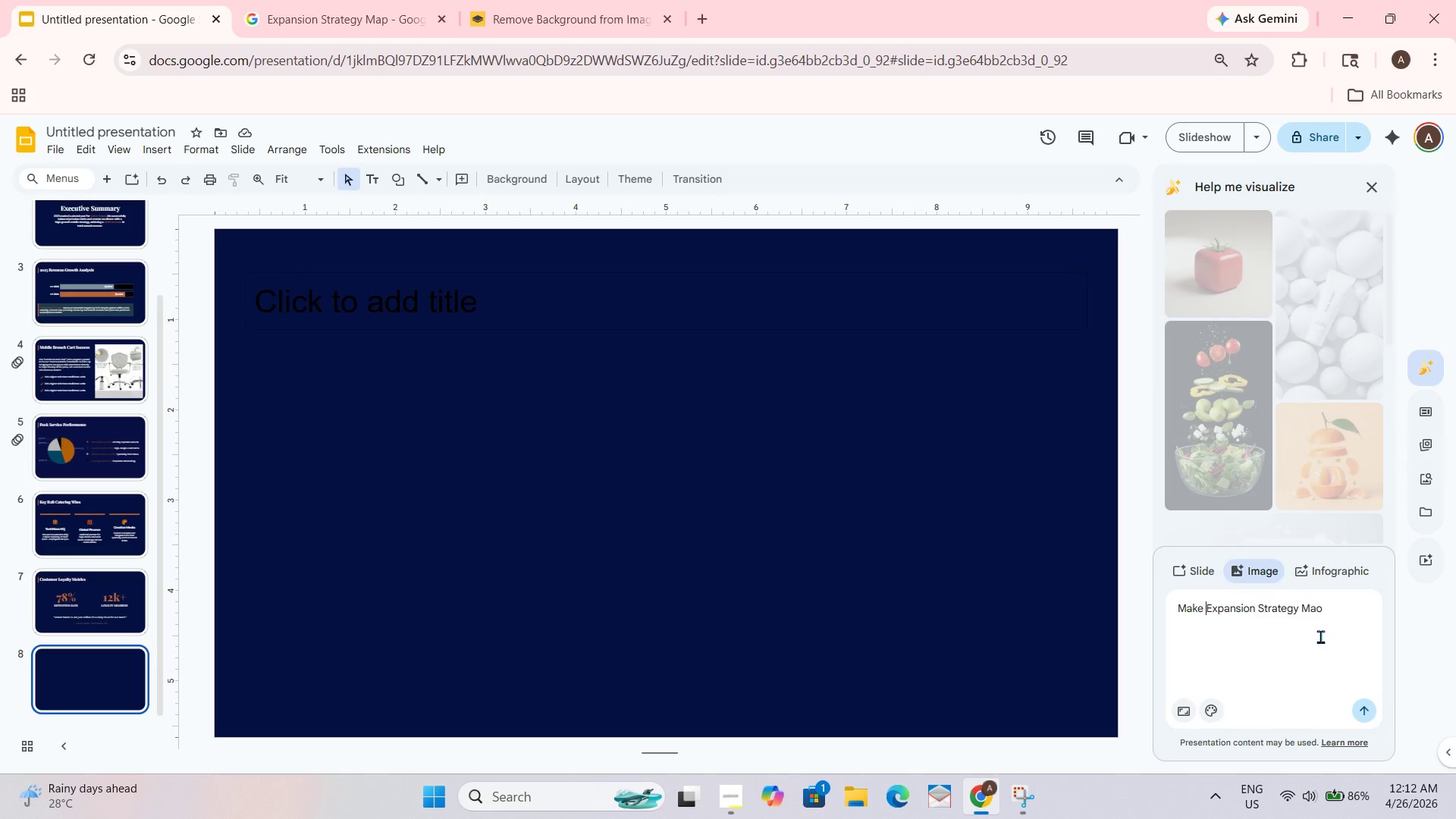 
type( )
key(Backspace)
key(Backspace)
type(o in a design like an motherboard)
 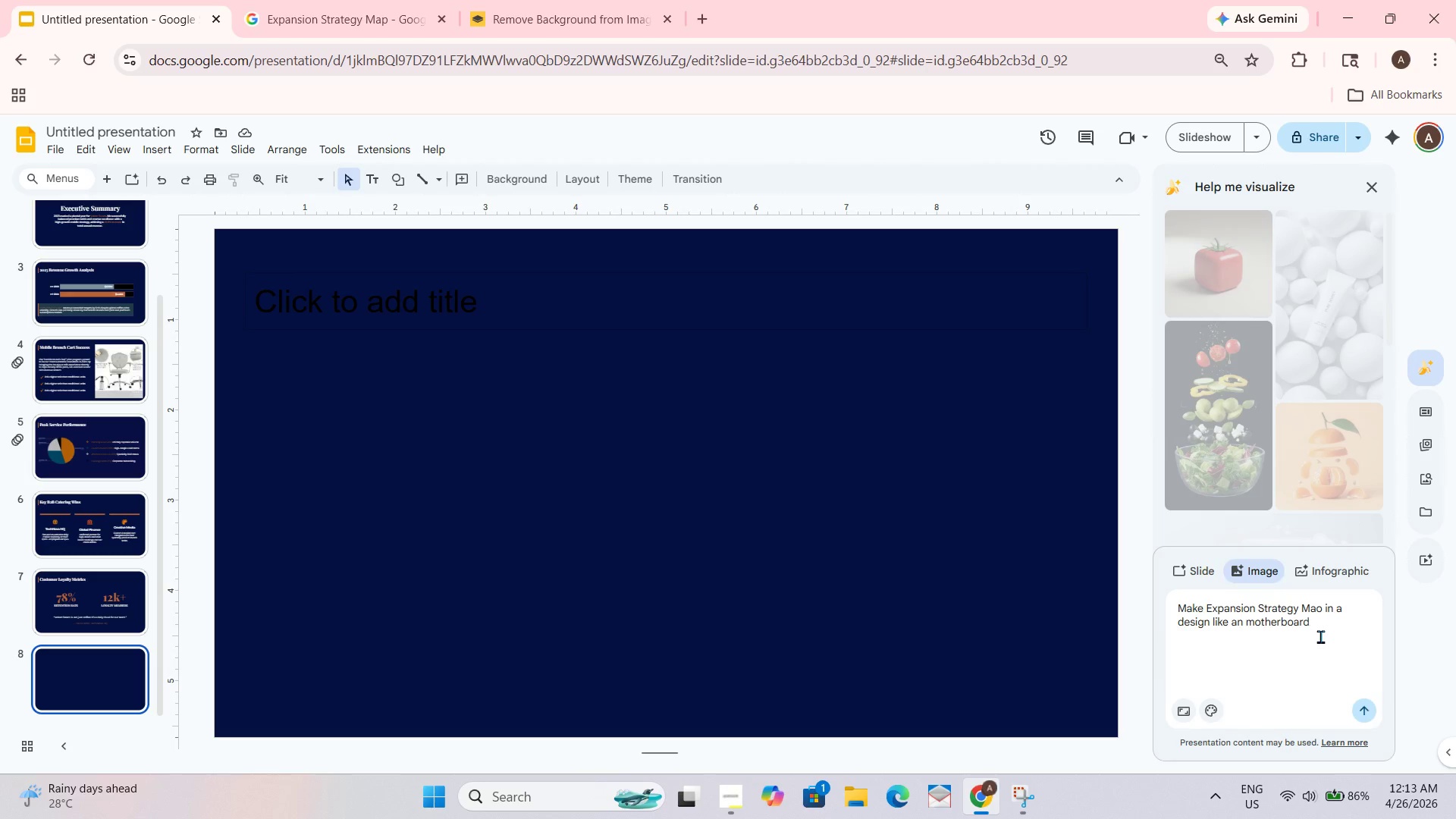 
hold_key(key=ArrowRight, duration=1.25)
 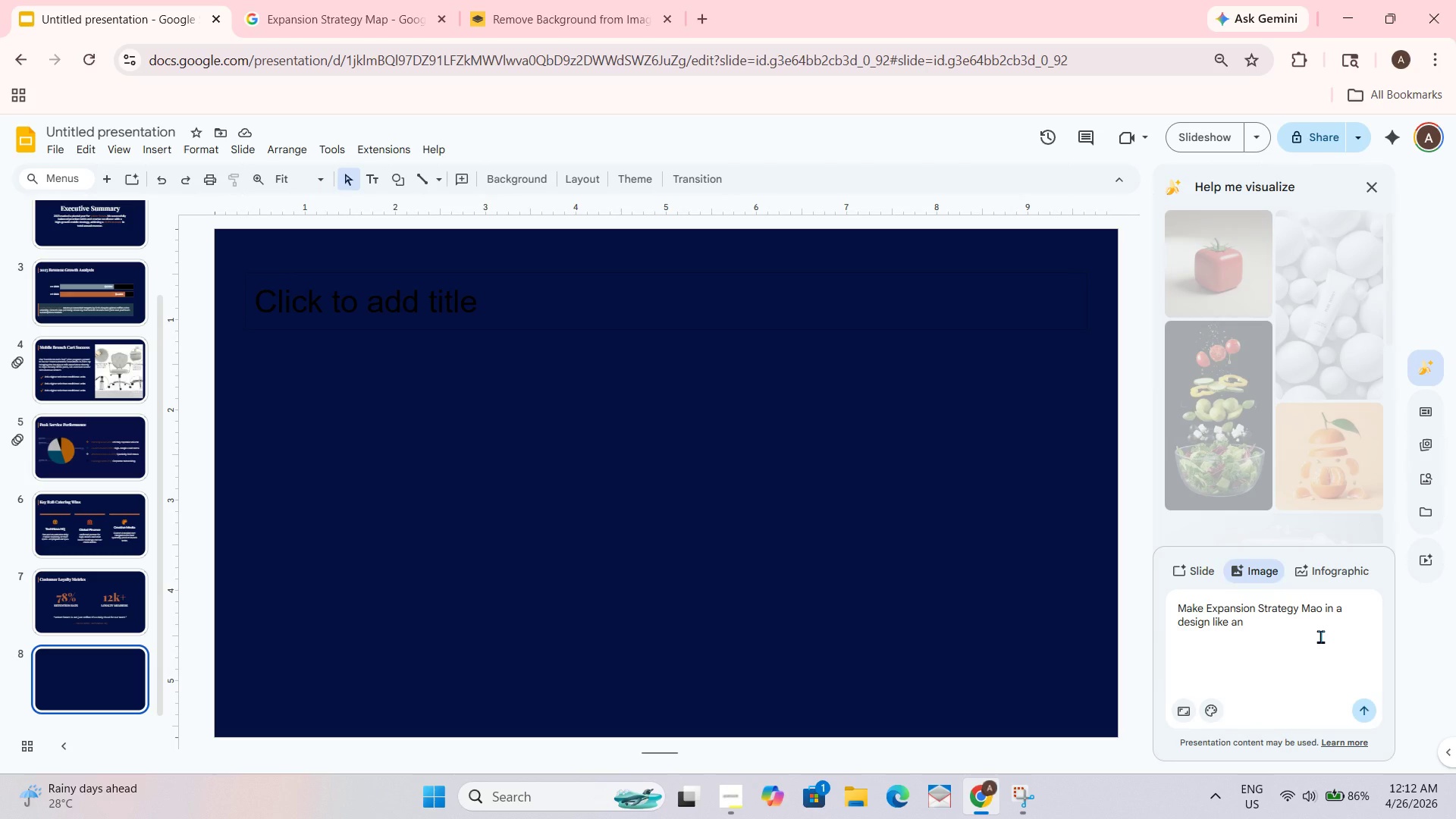 
key(Enter)
 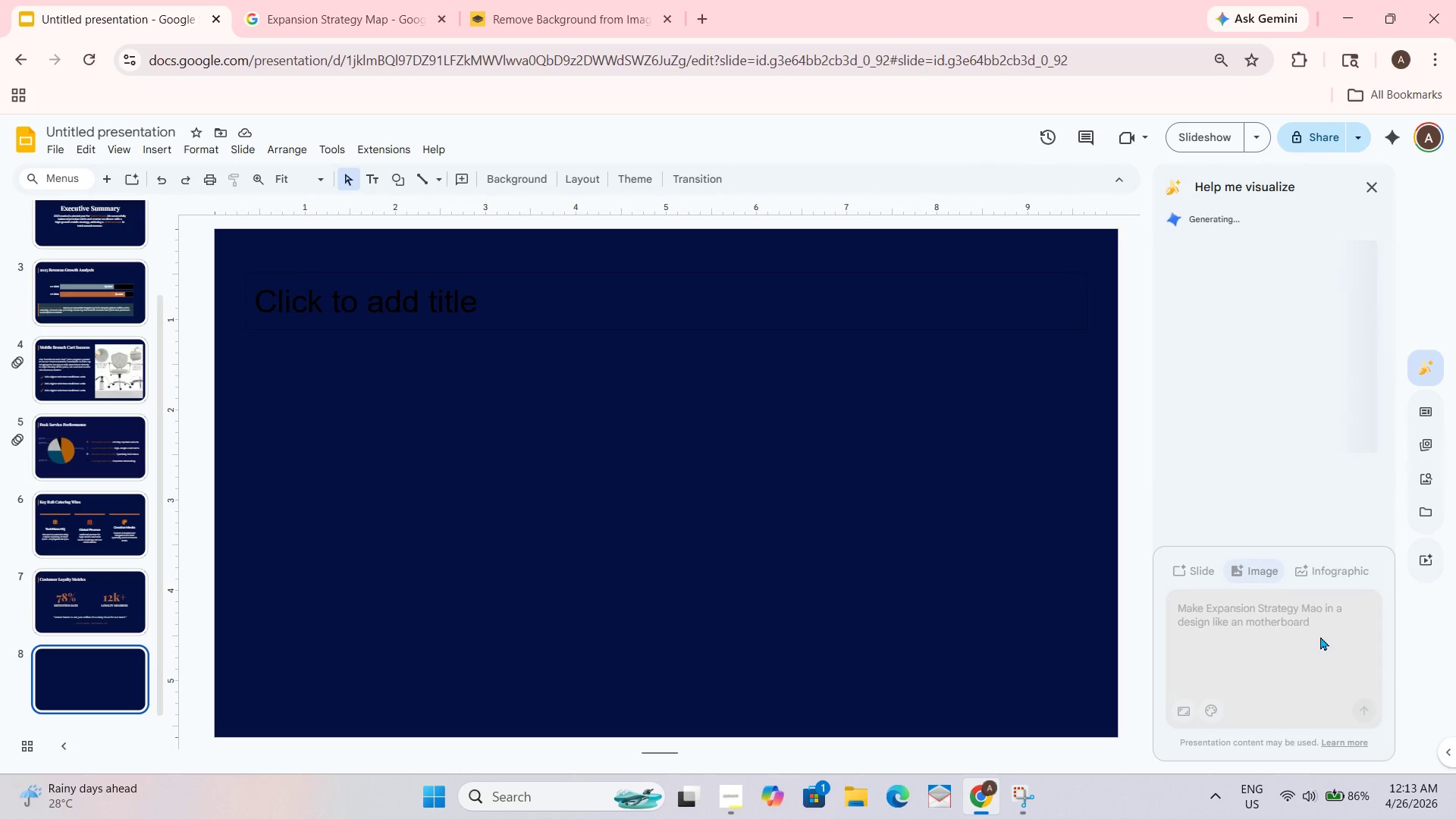 
wait(15.08)
 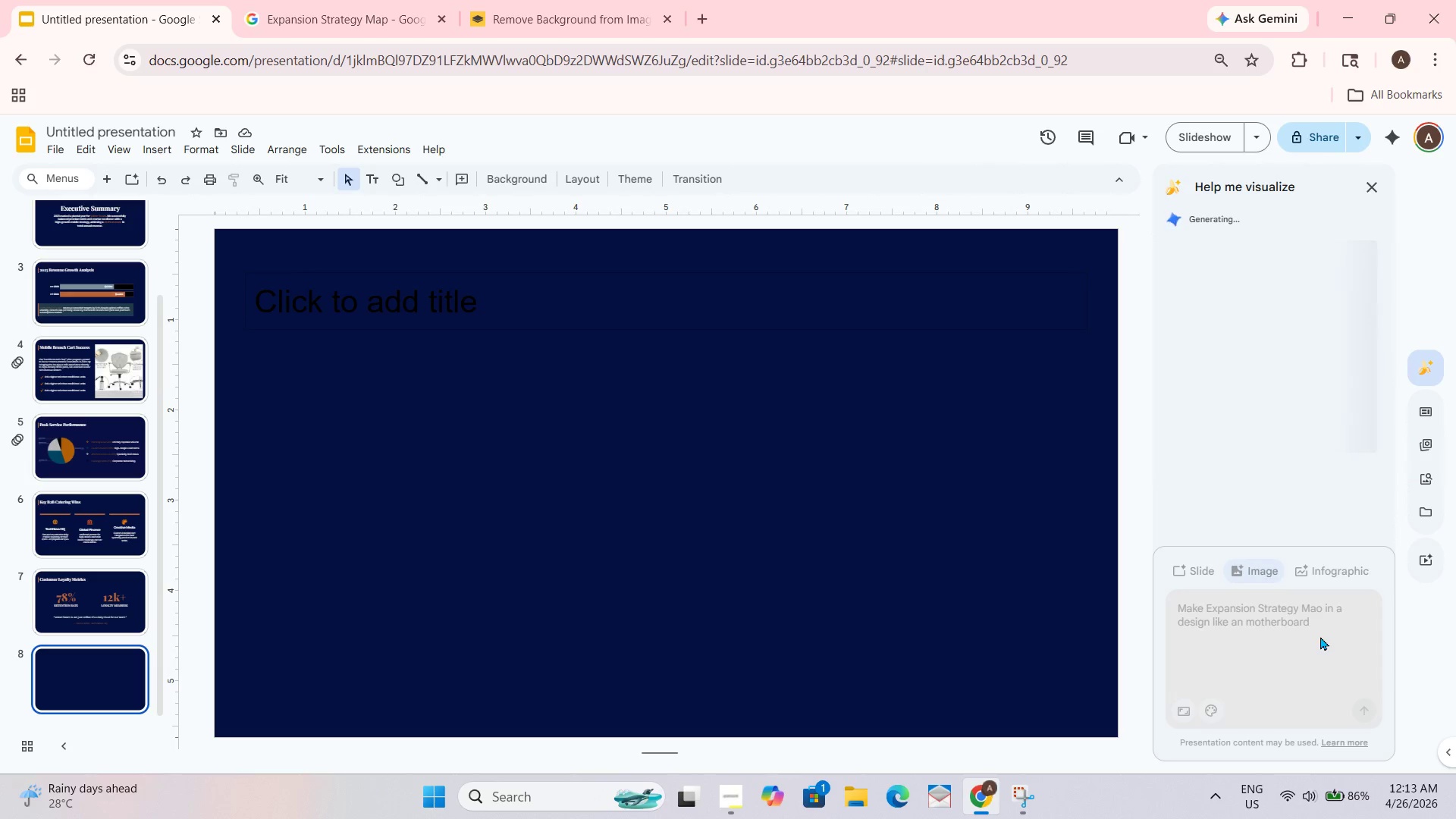 
left_click([168, 254])
 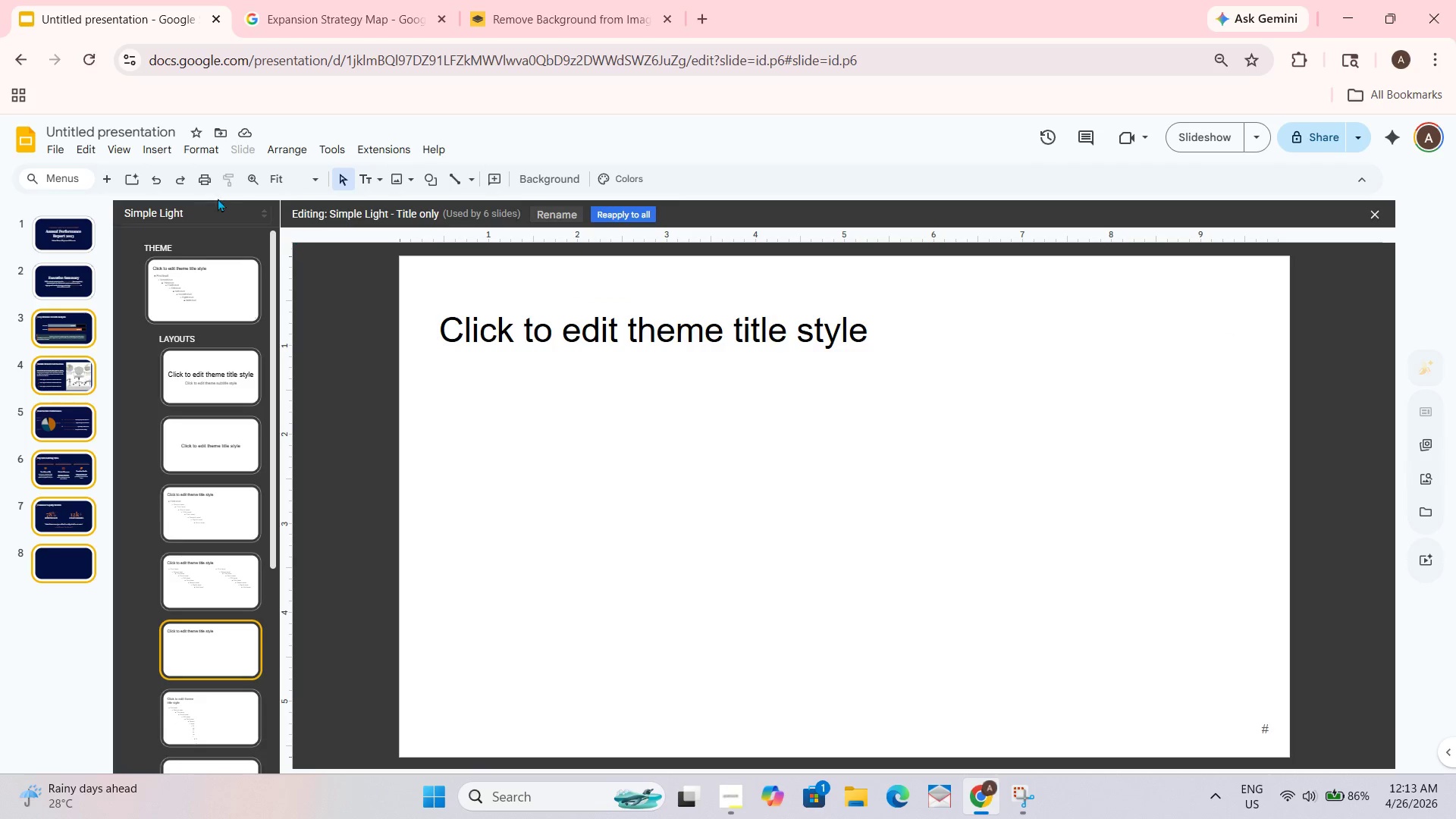 
left_click([105, 172])
 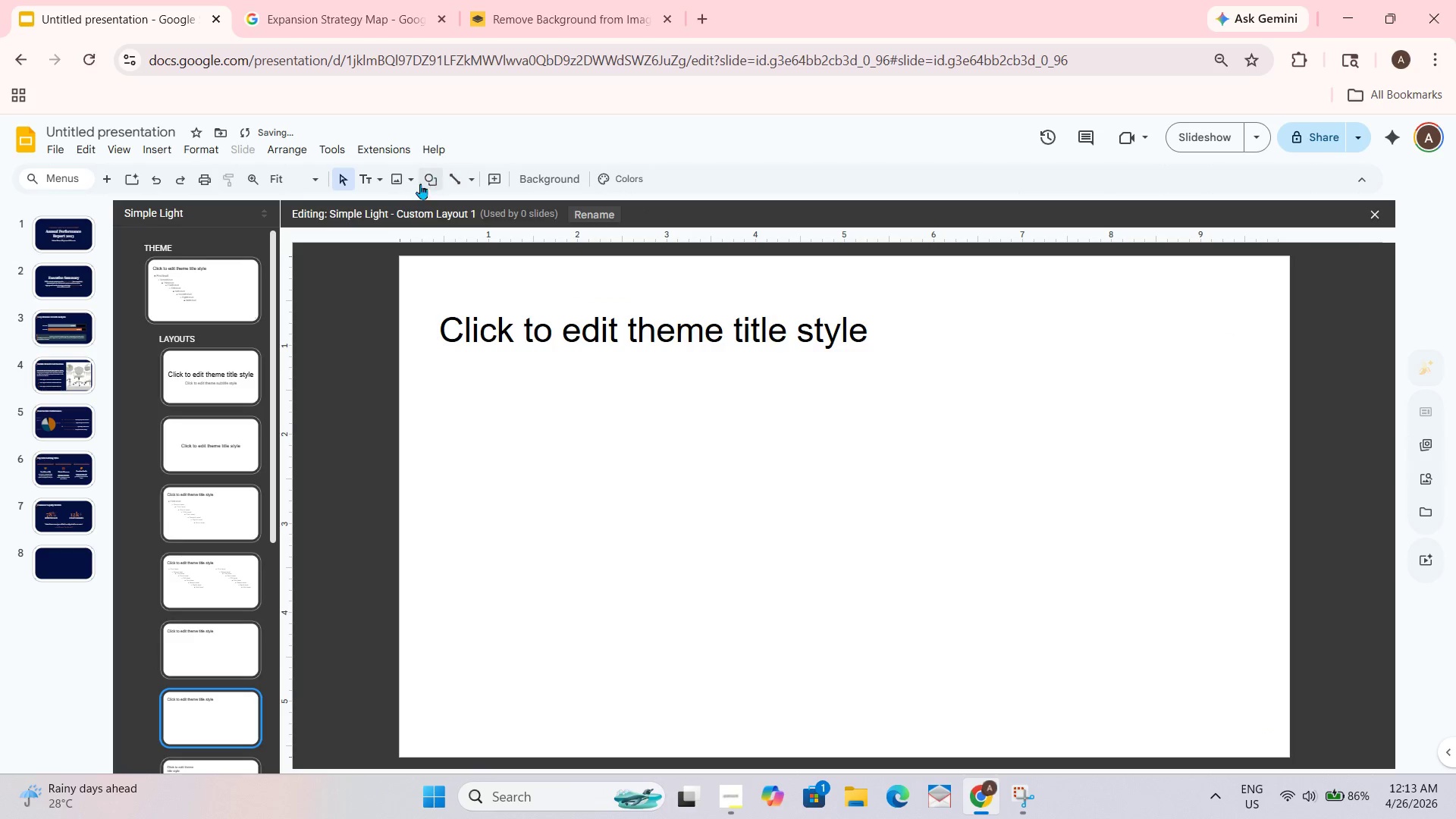 
left_click([394, 179])
 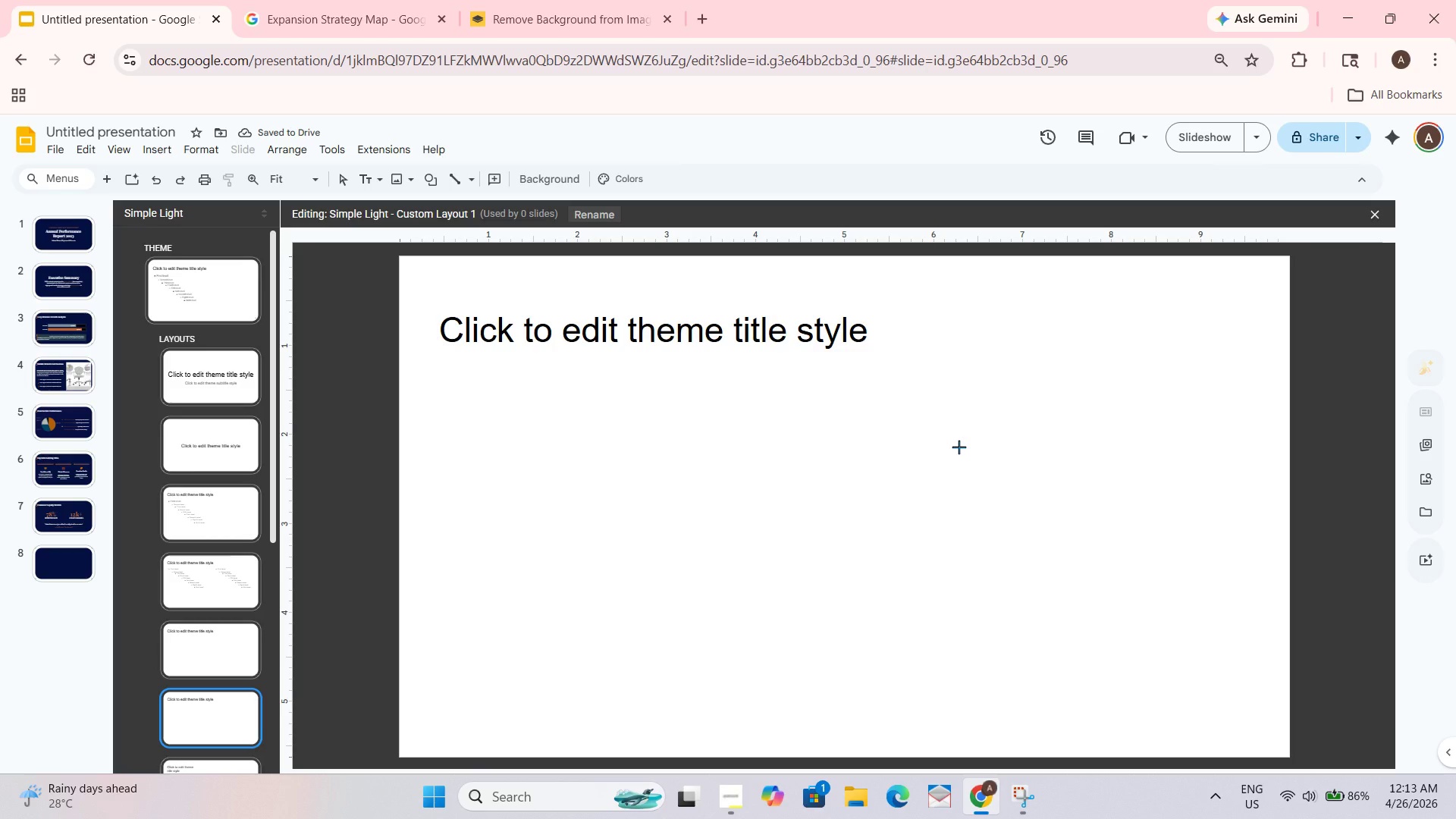 
wait(5.38)
 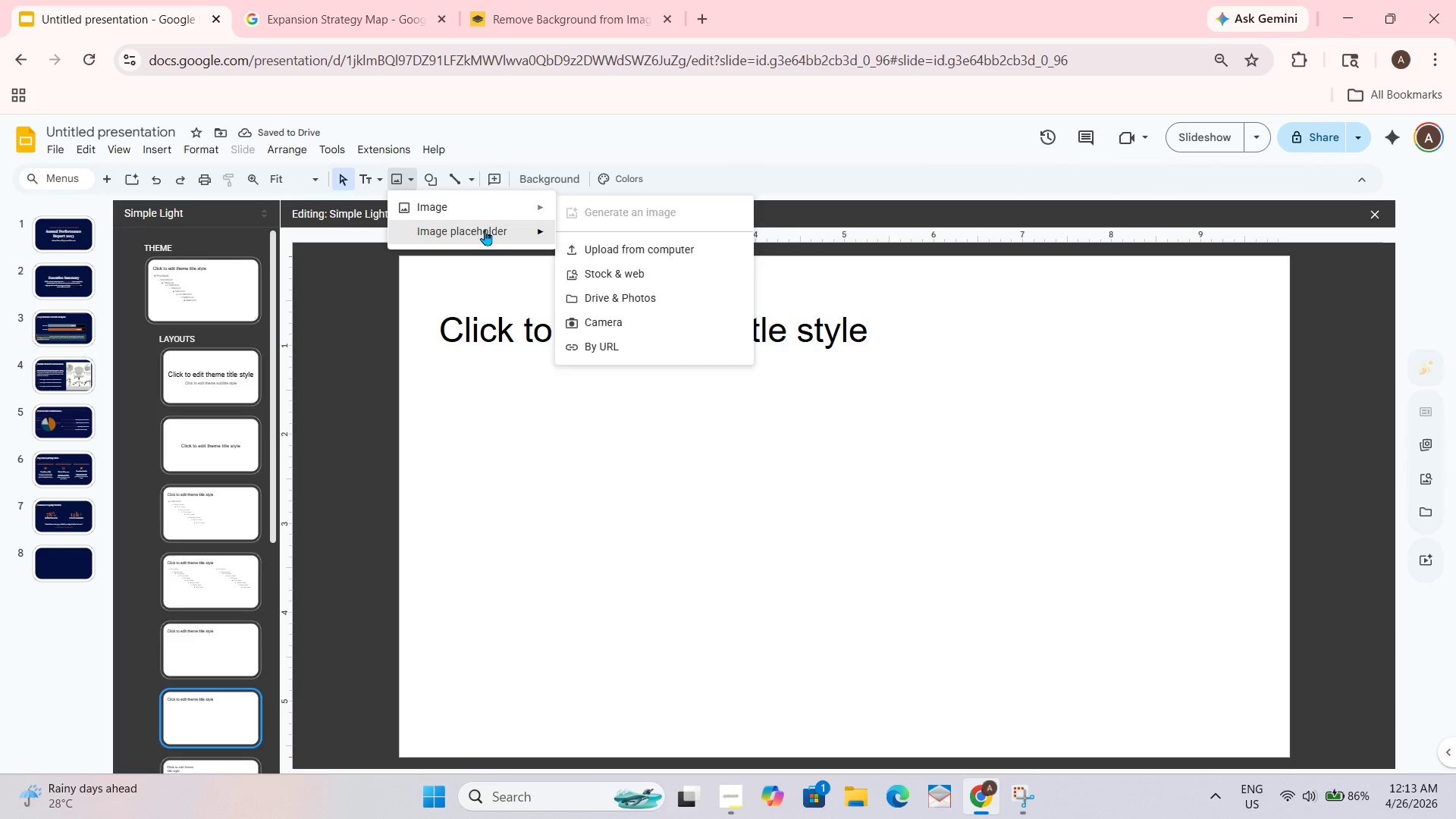 
left_click_drag(start_coordinate=[948, 442], to_coordinate=[1253, 719])
 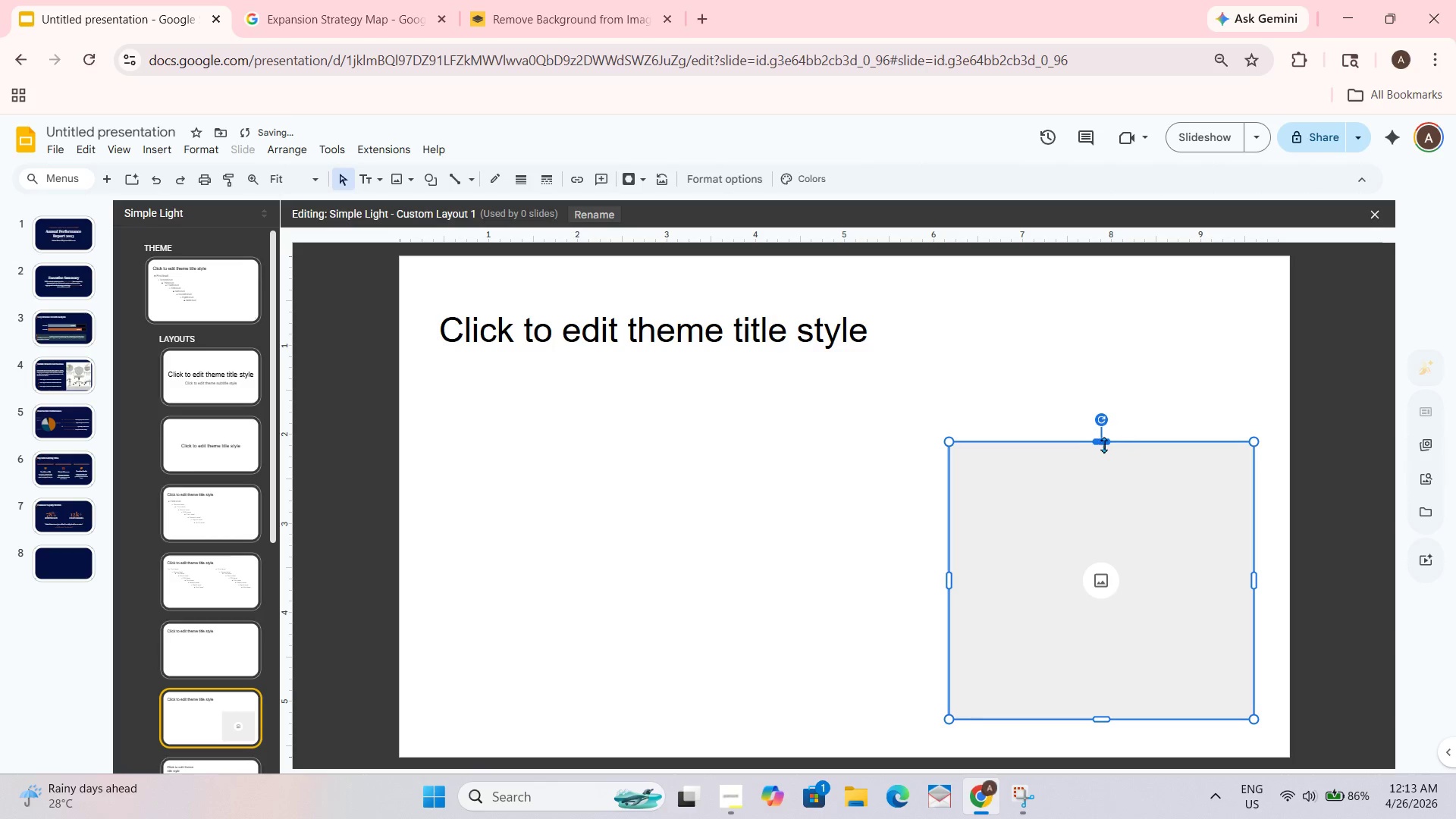 
left_click_drag(start_coordinate=[1103, 444], to_coordinate=[1103, 434])
 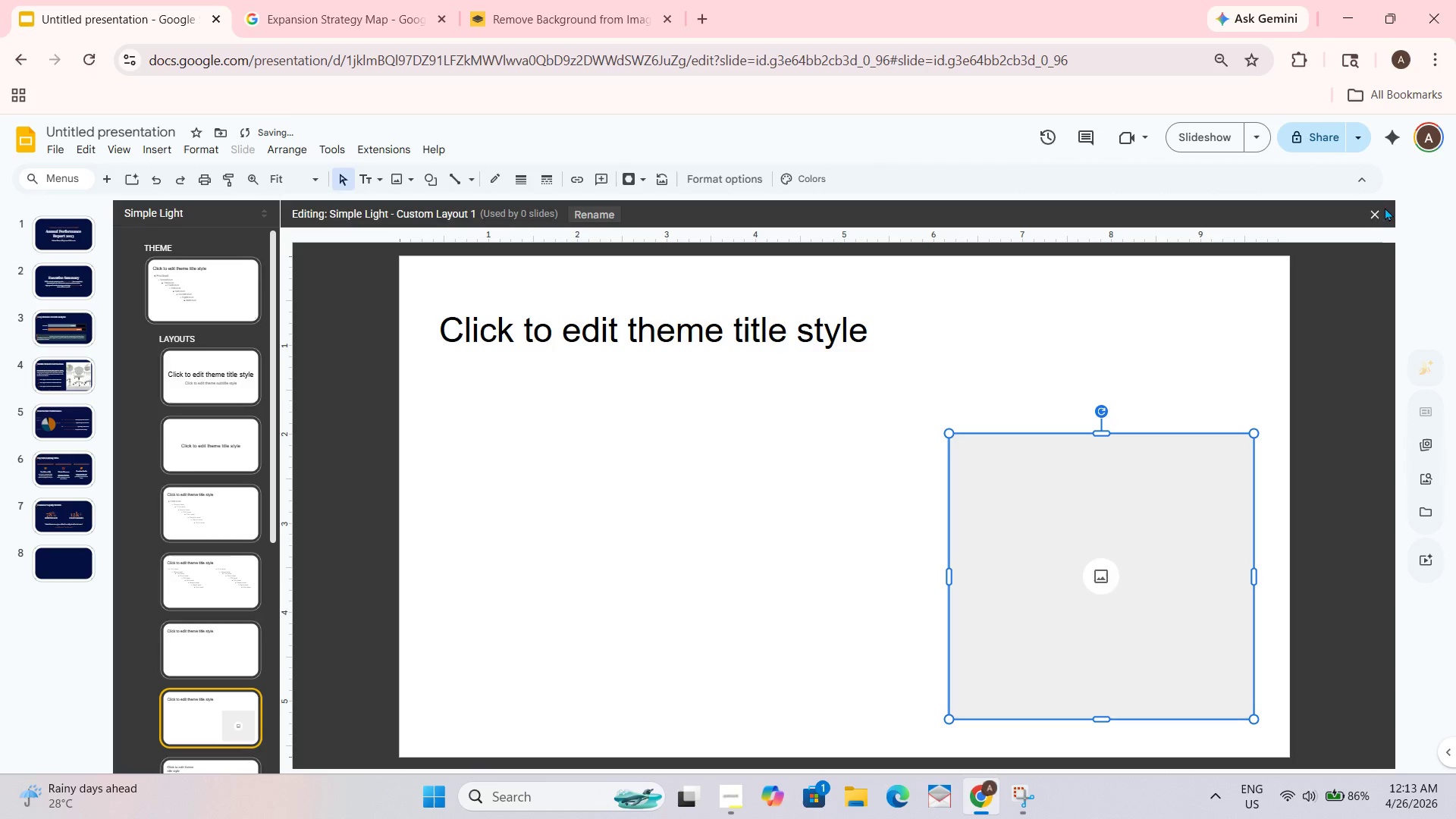 
left_click([1382, 207])
 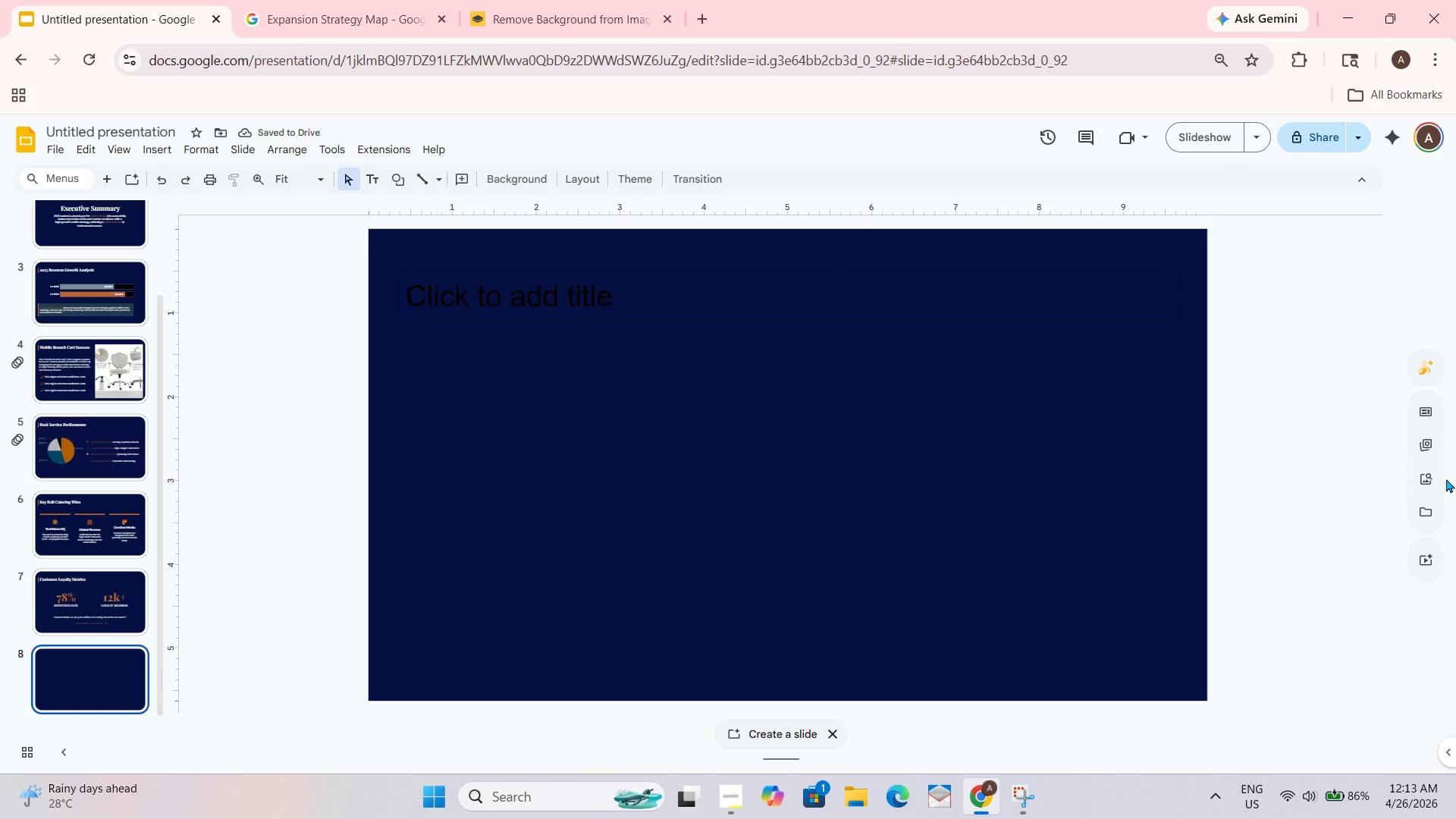 
left_click([1417, 485])
 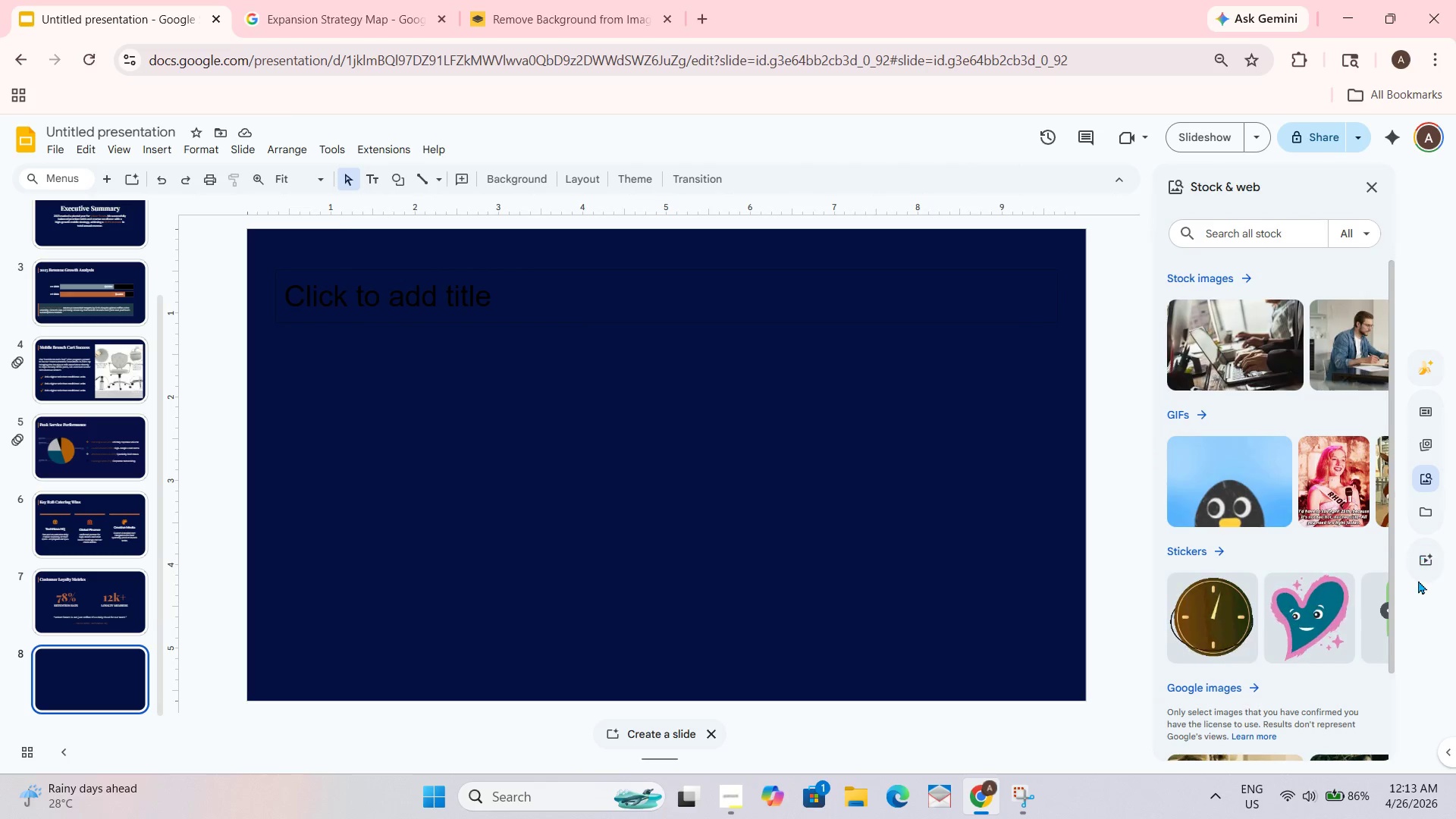 
left_click([1412, 560])
 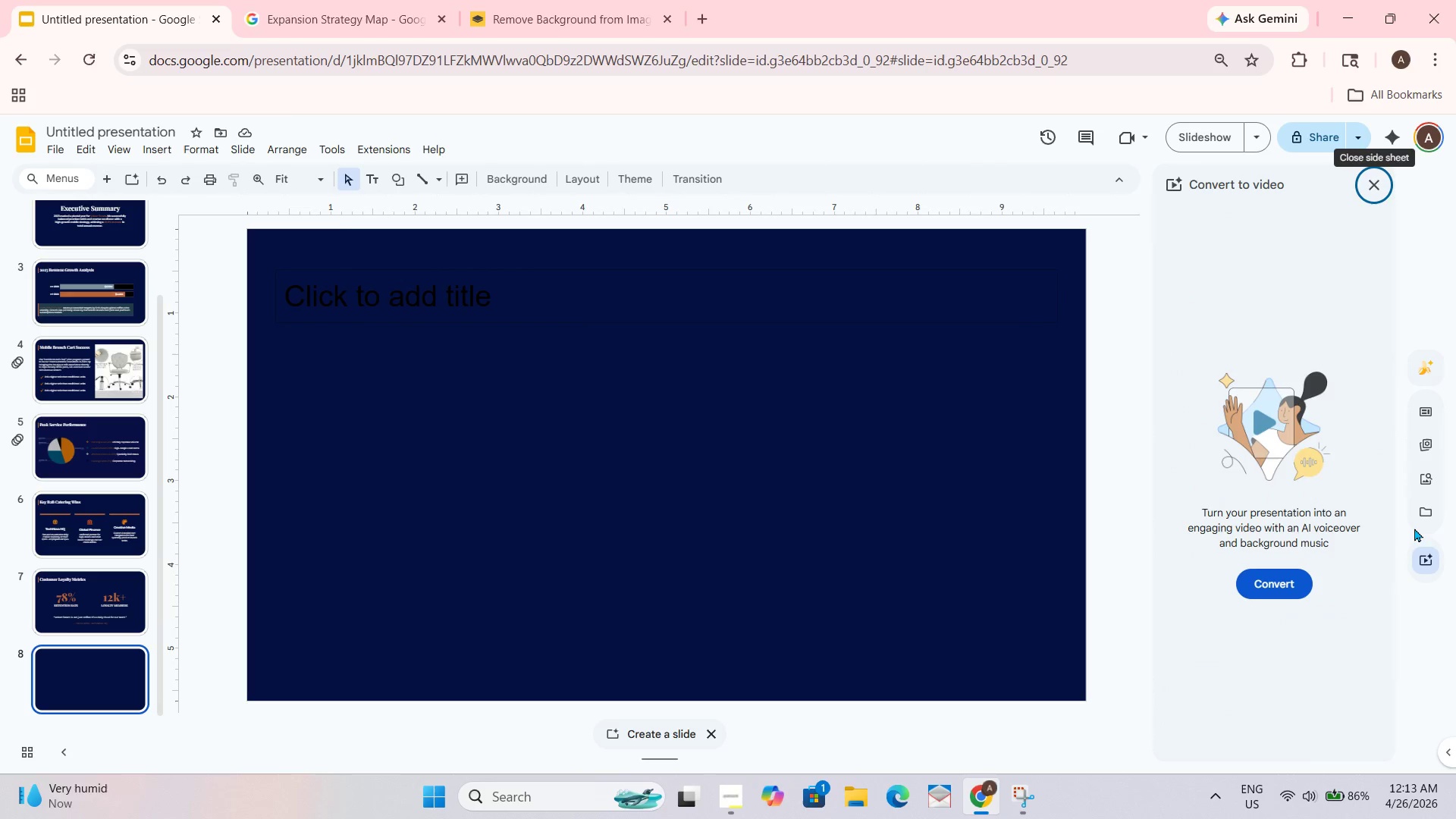 
left_click([1420, 515])
 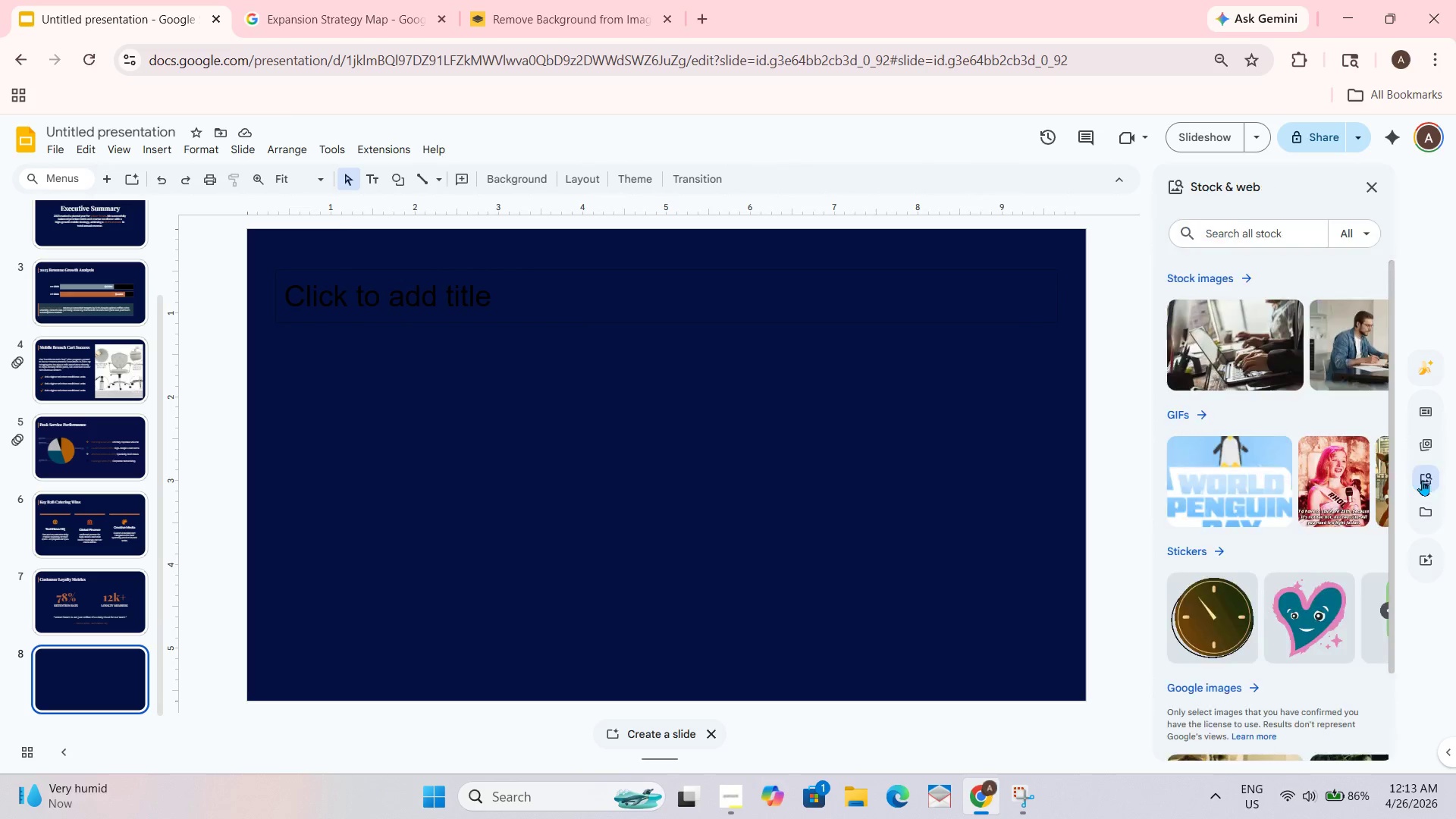 
double_click([1422, 448])
 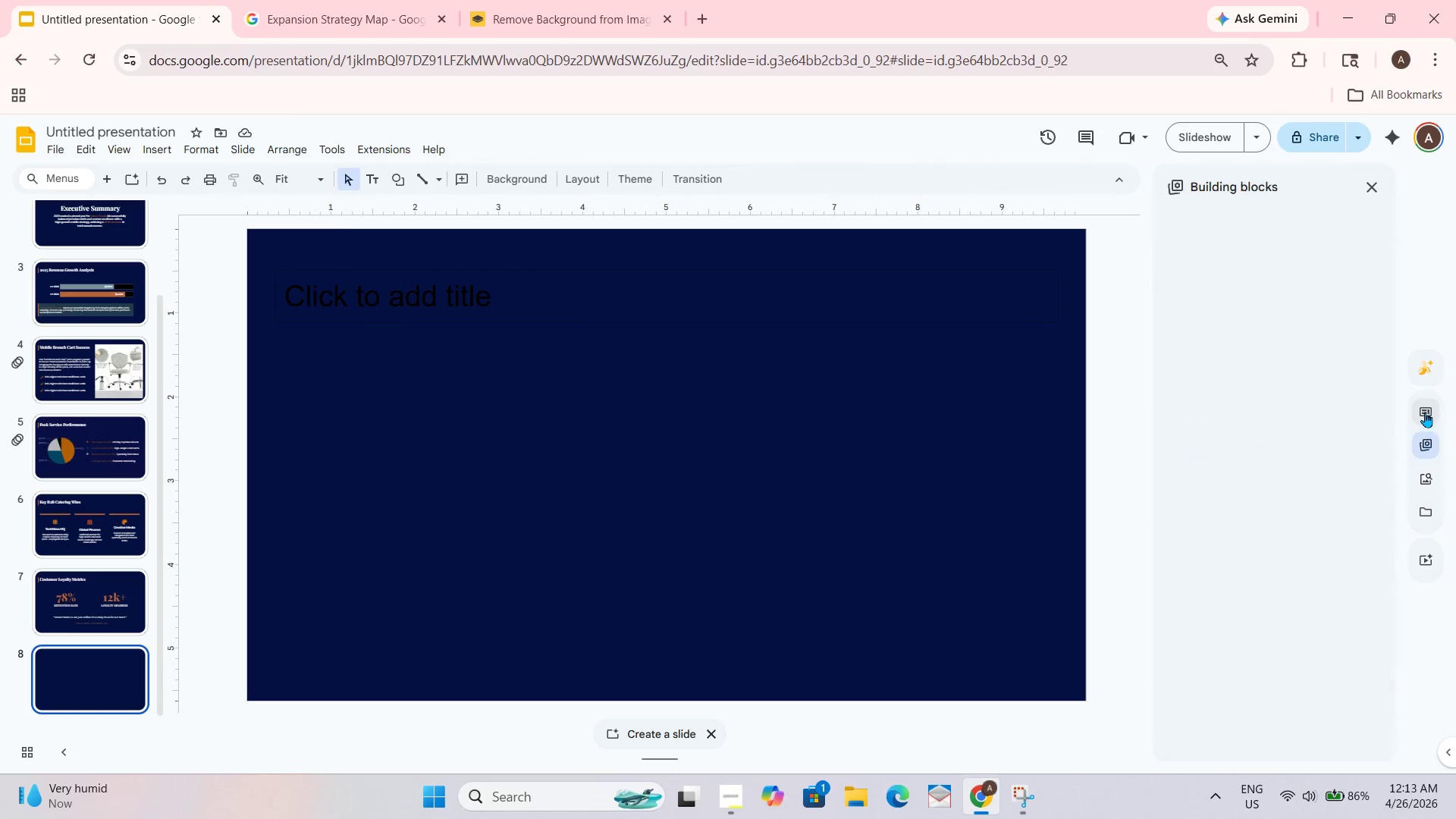 
triple_click([1425, 410])
 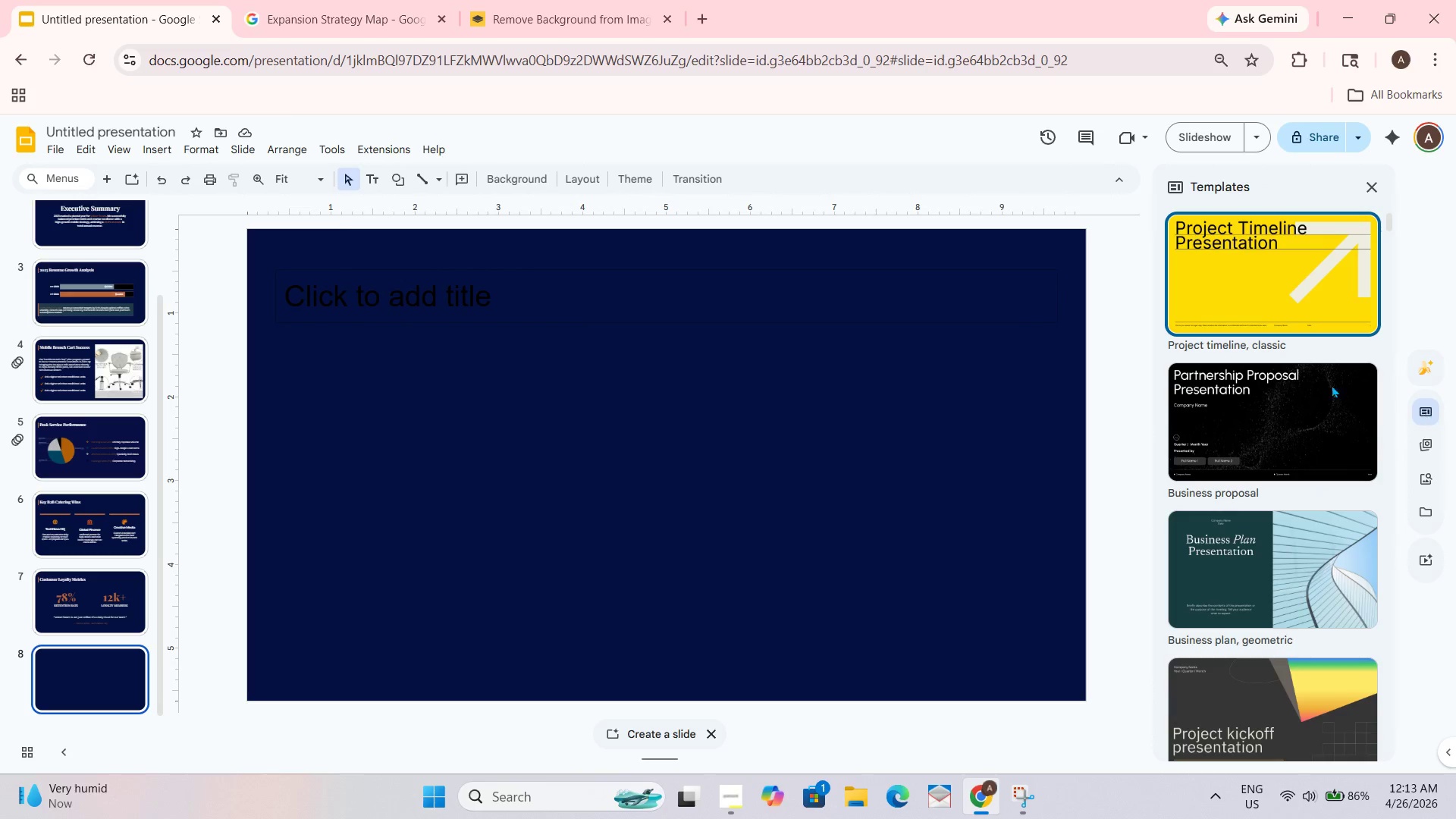 
left_click([711, 369])
 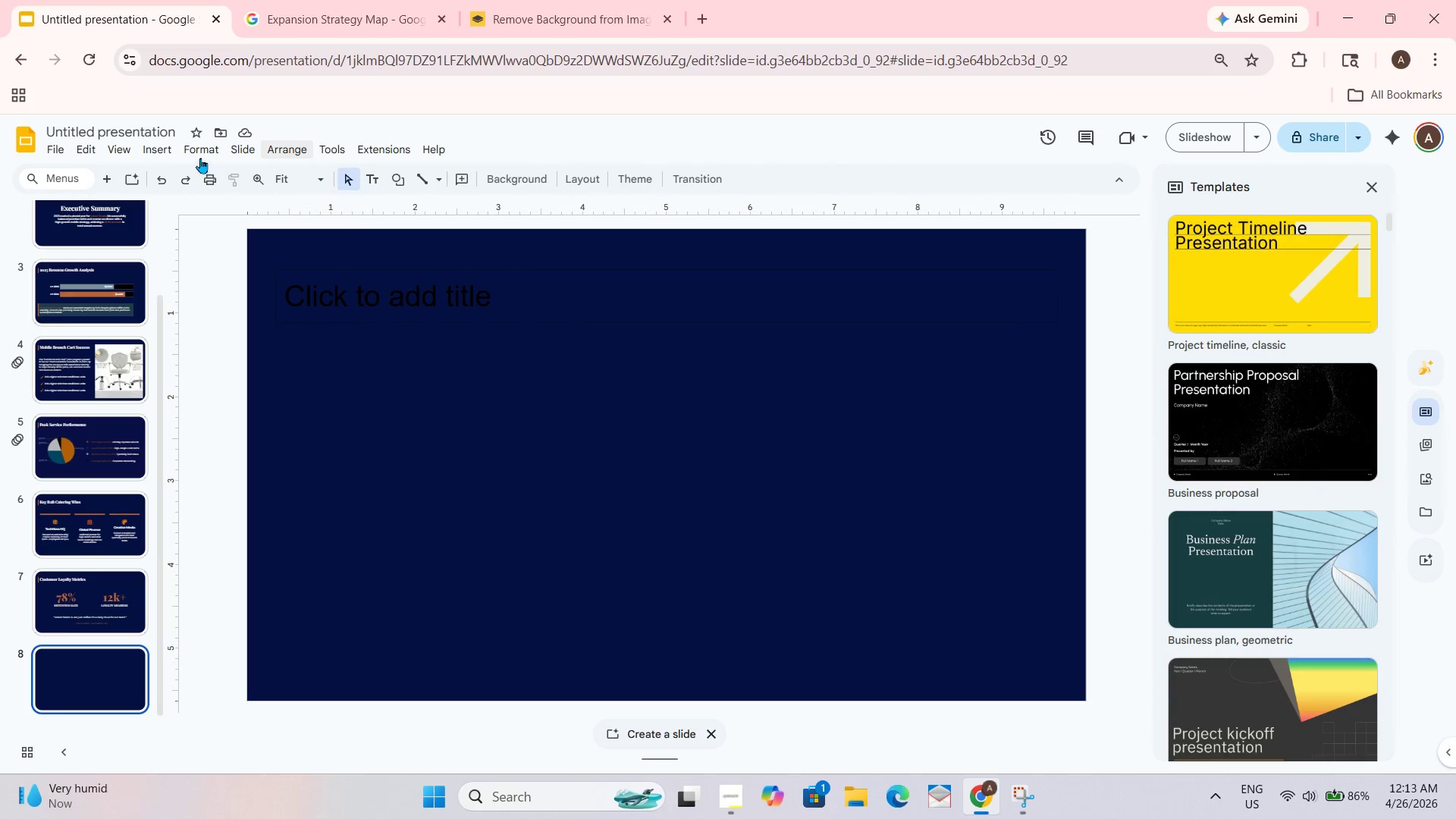 
left_click([169, 148])
 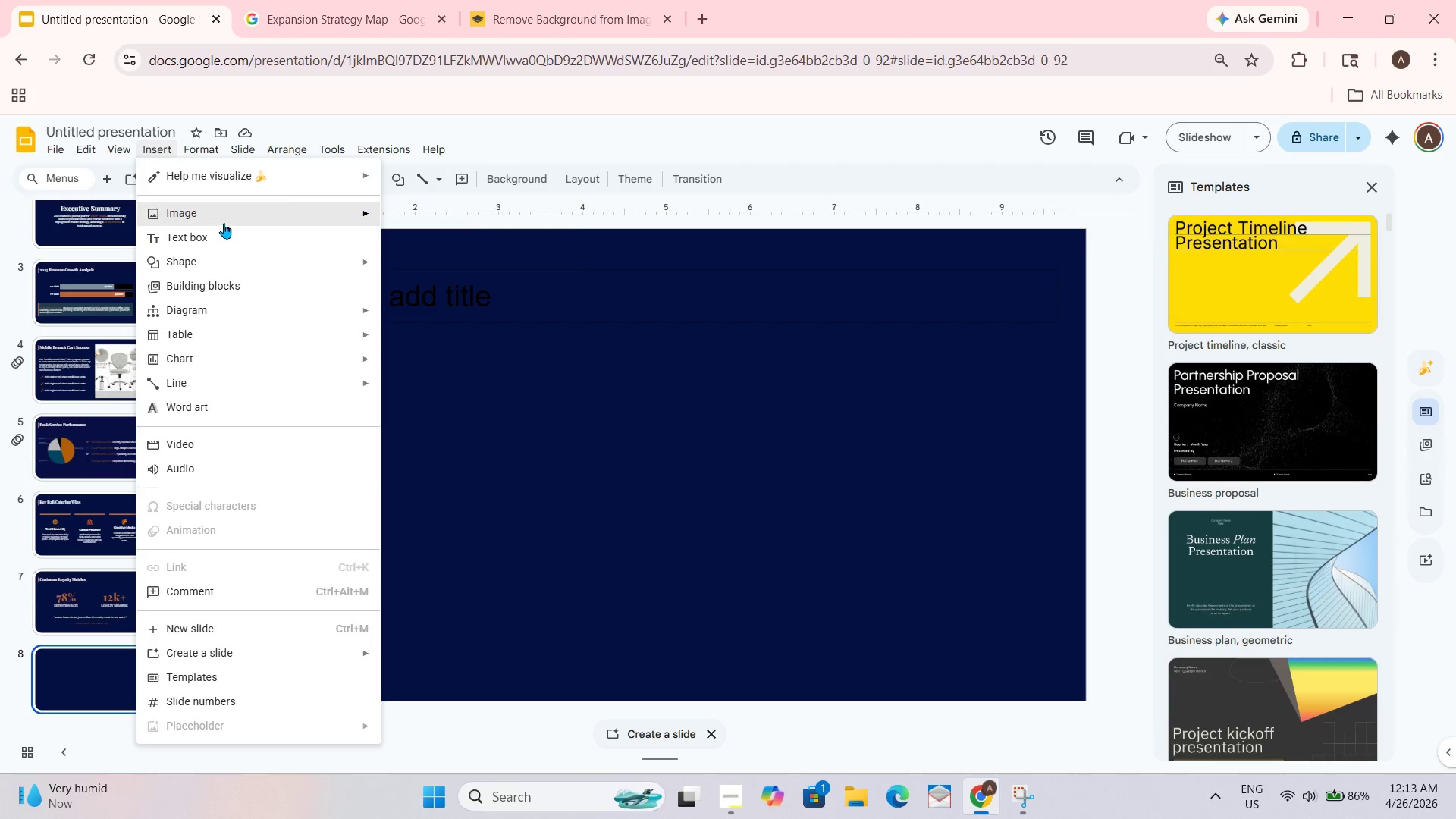 
double_click([447, 216])
 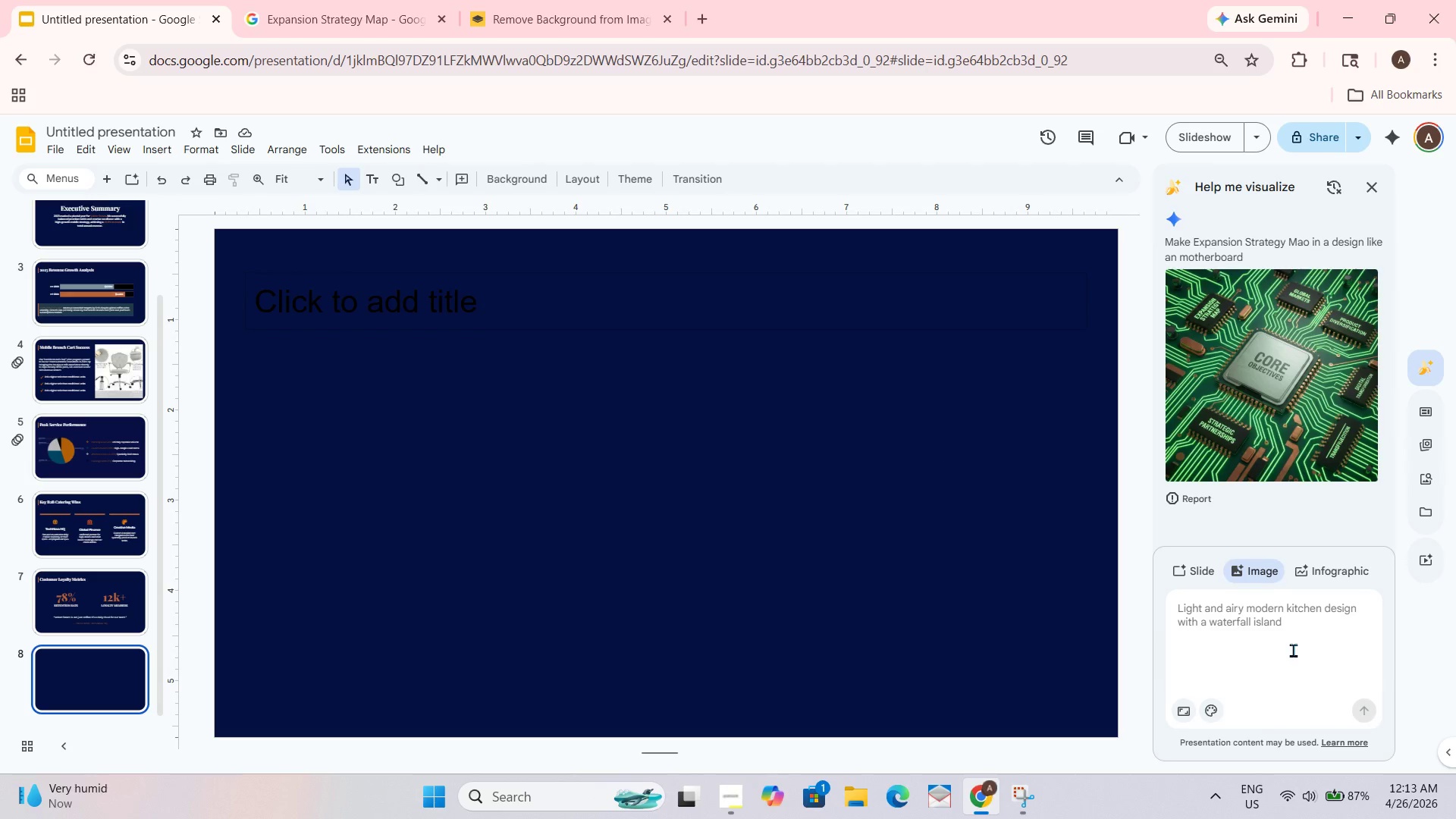 
left_click([1291, 647])
 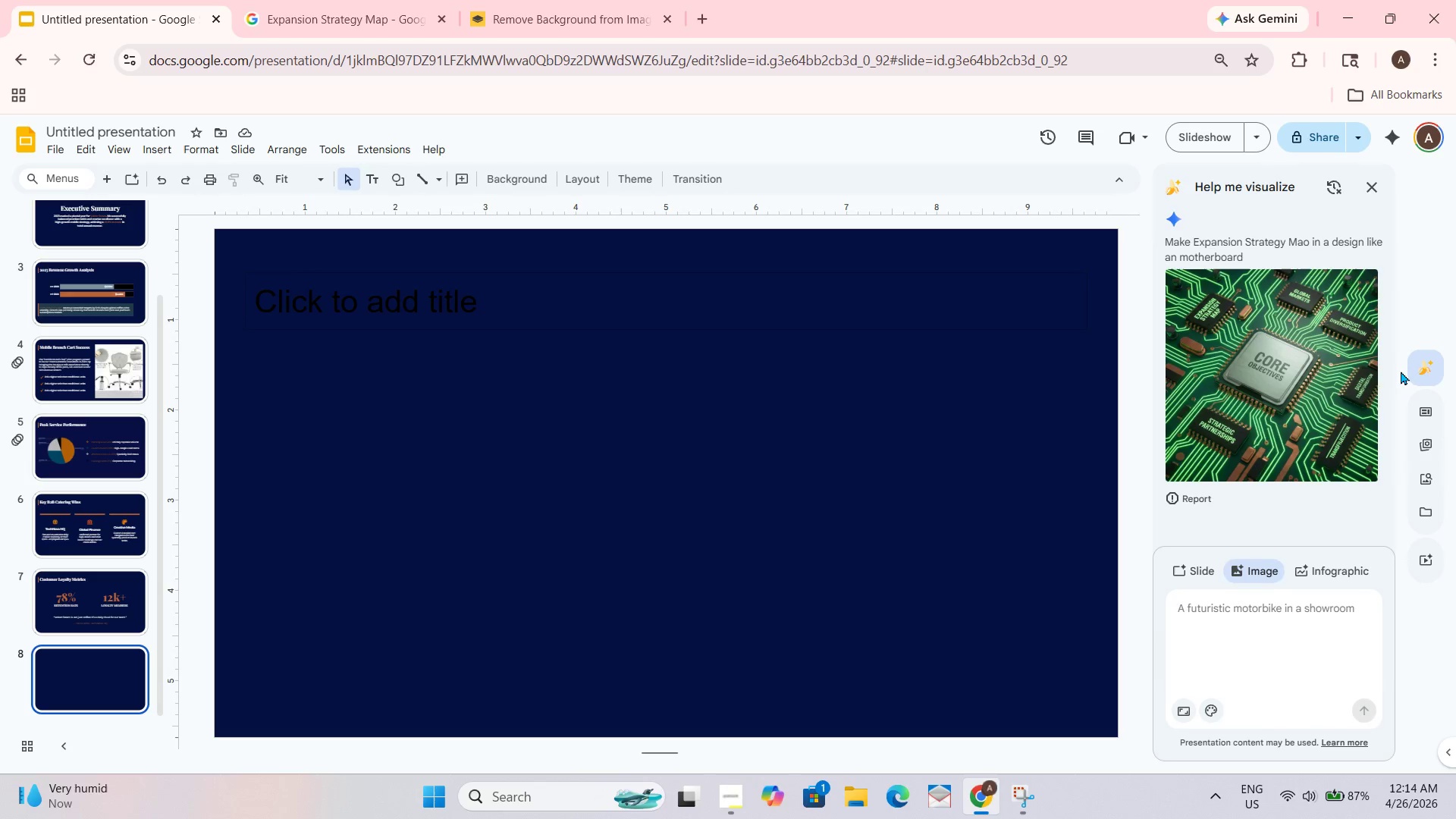 
wait(13.41)
 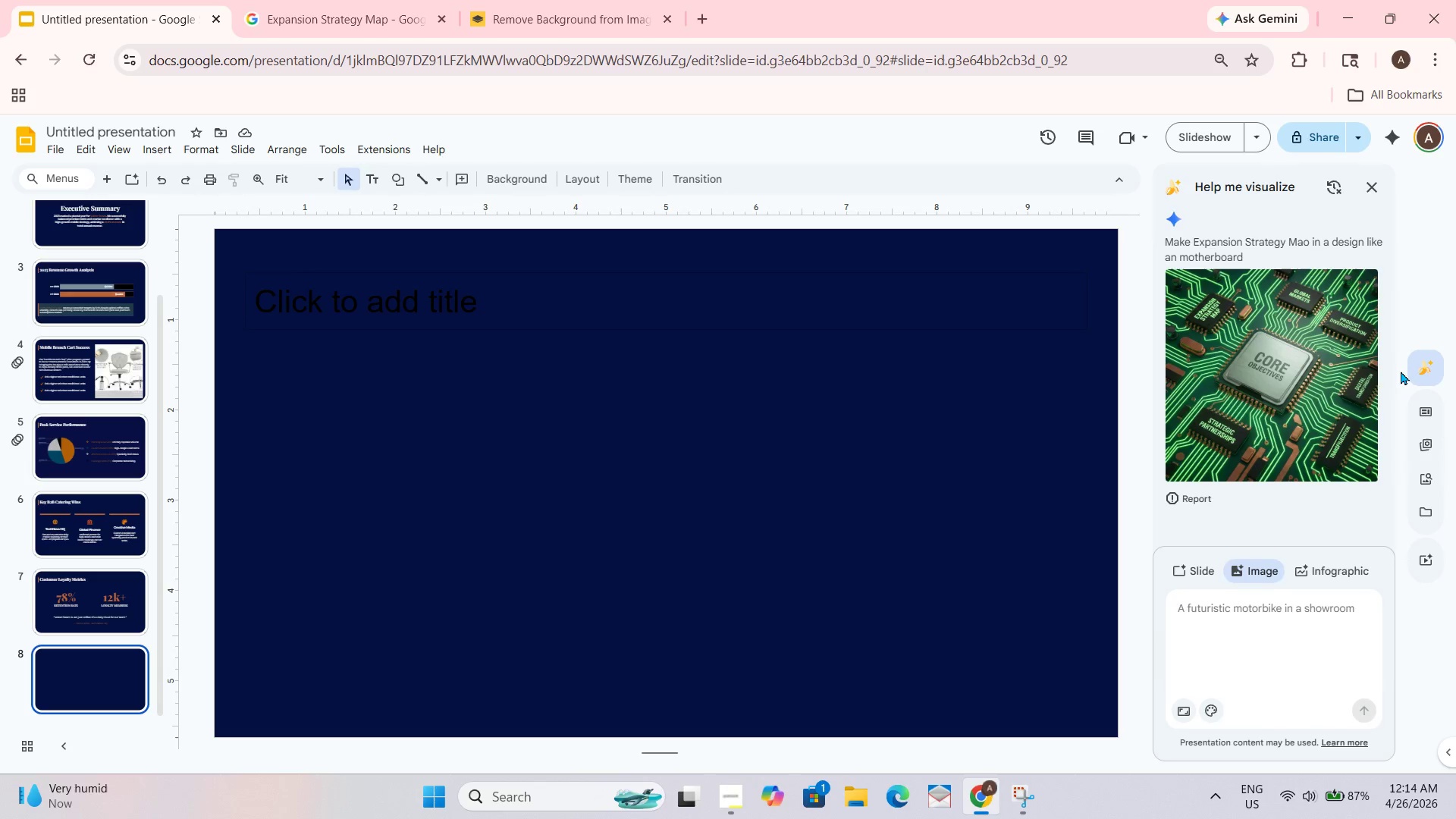 
left_click([1301, 634])
 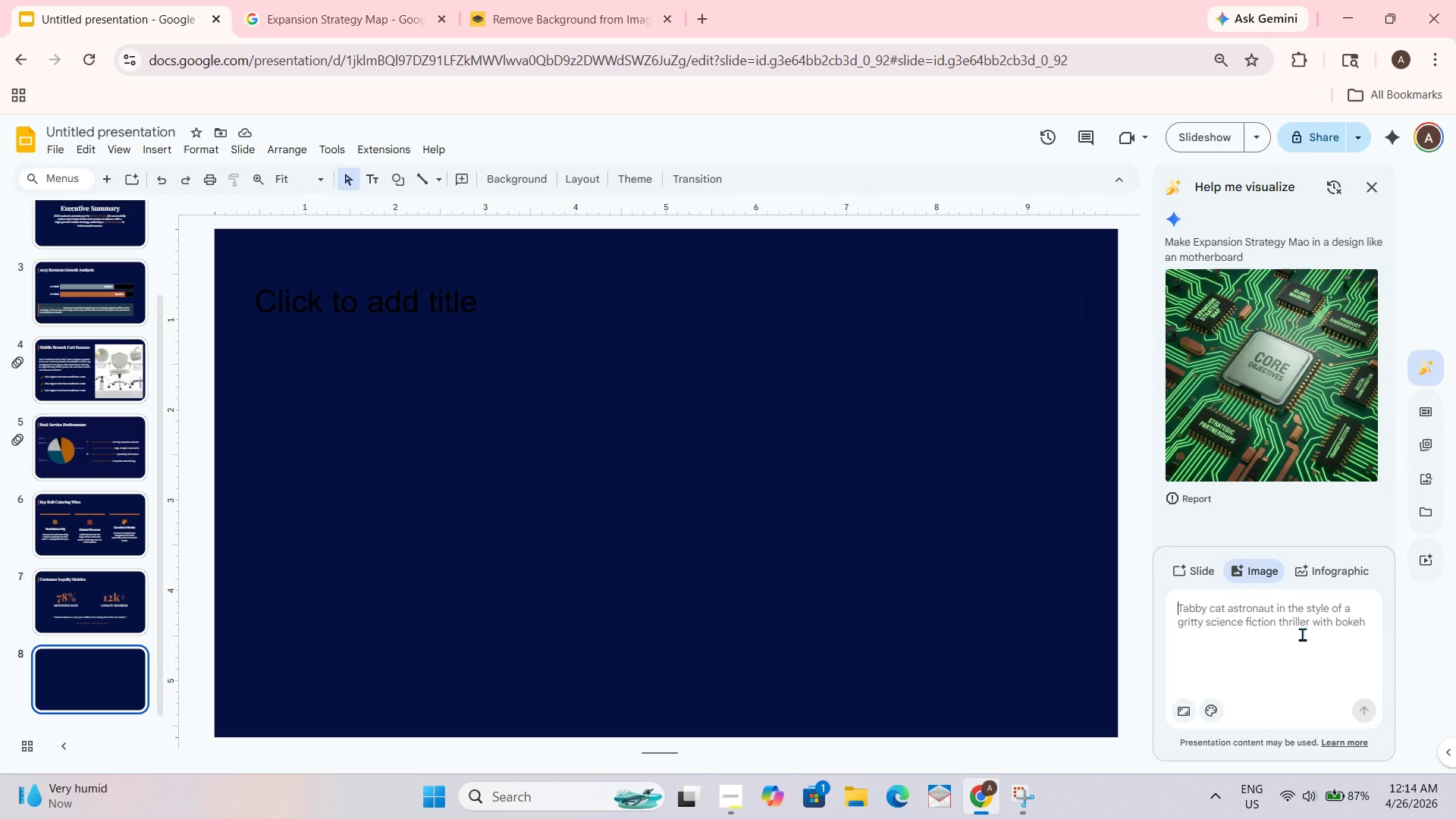 
type(Make It like mao)
key(Backspace)
type(p)
 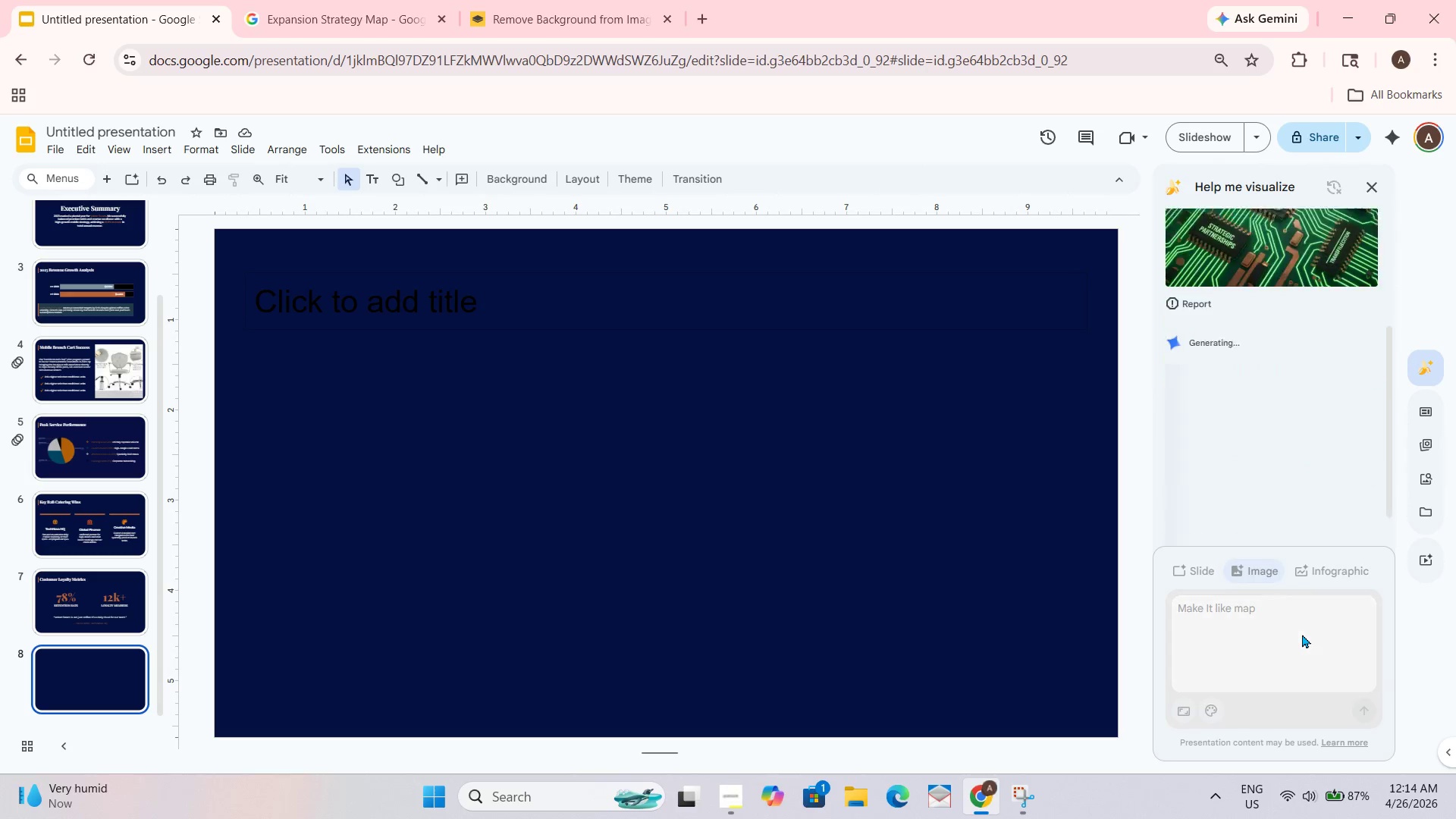 
 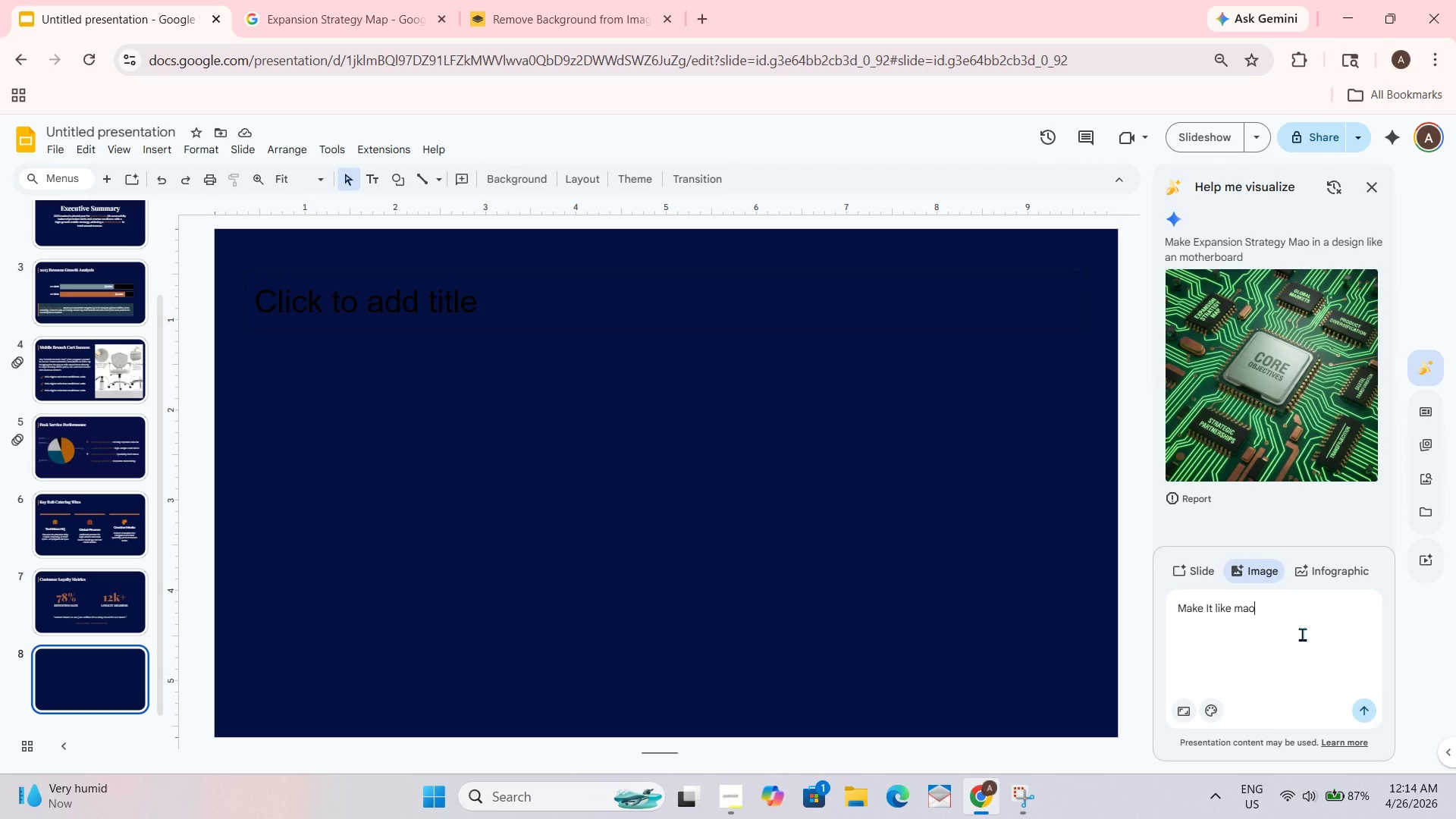 
key(Enter)
 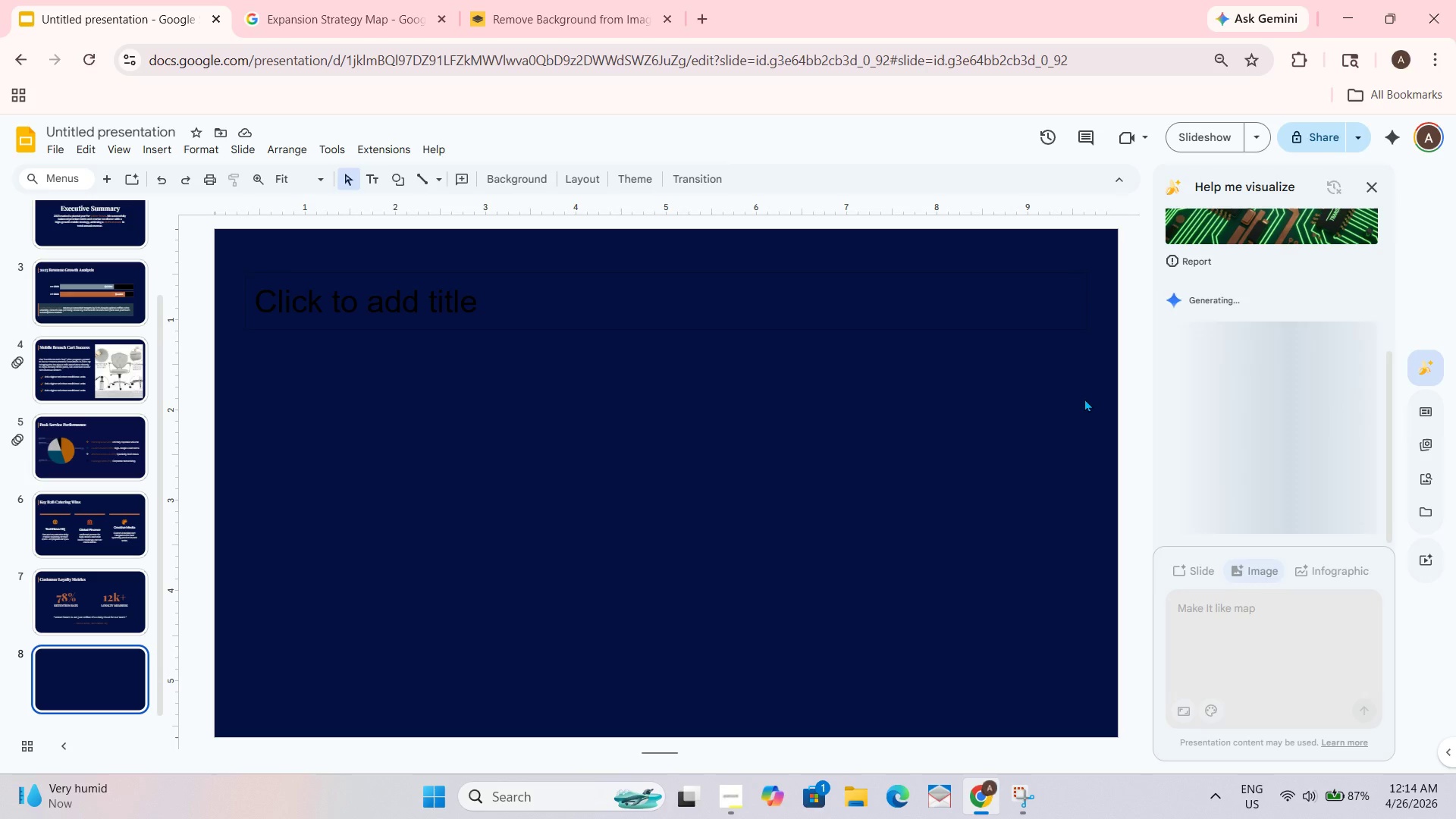 
wait(18.31)
 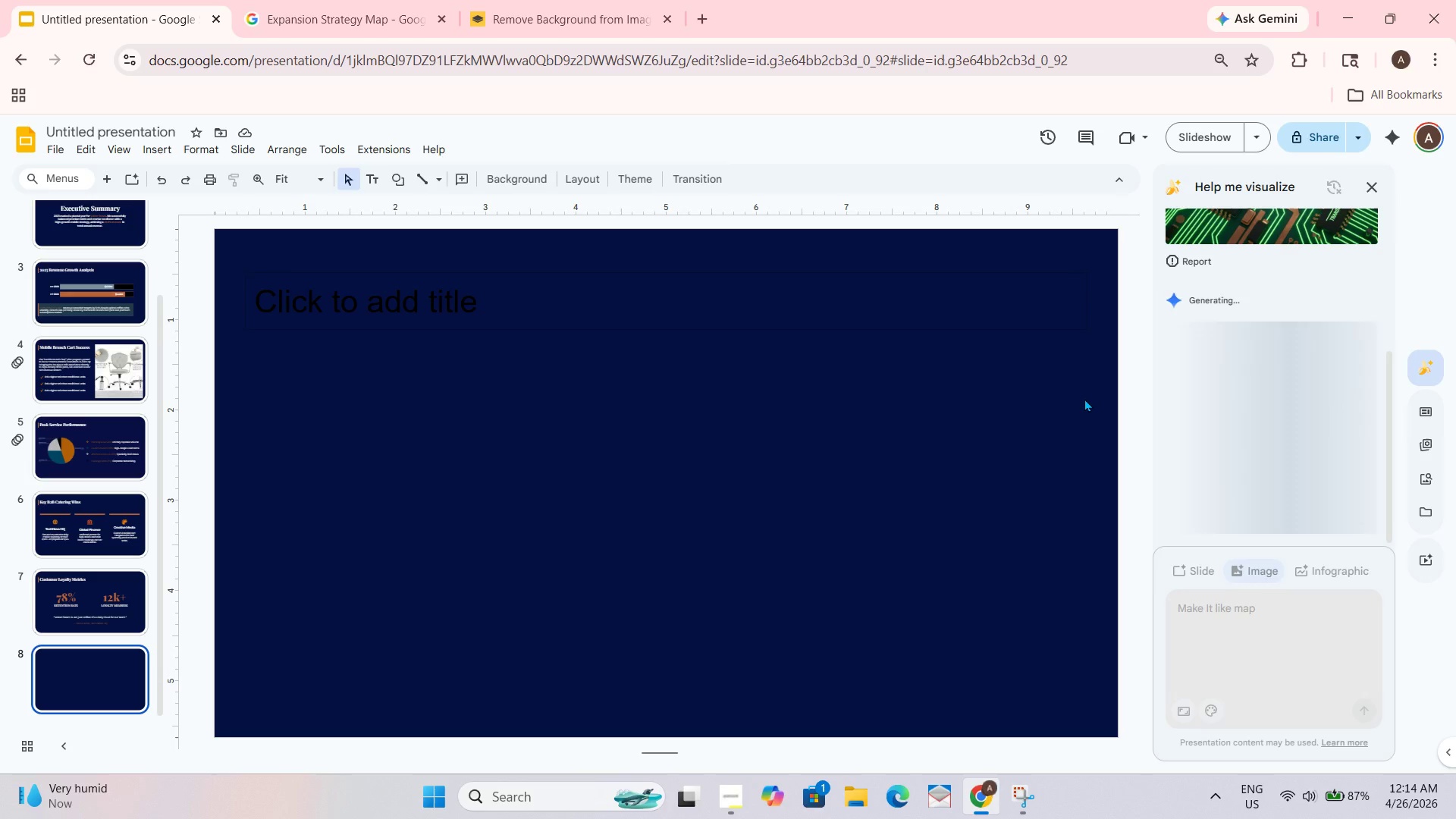 
left_click([570, 0])
 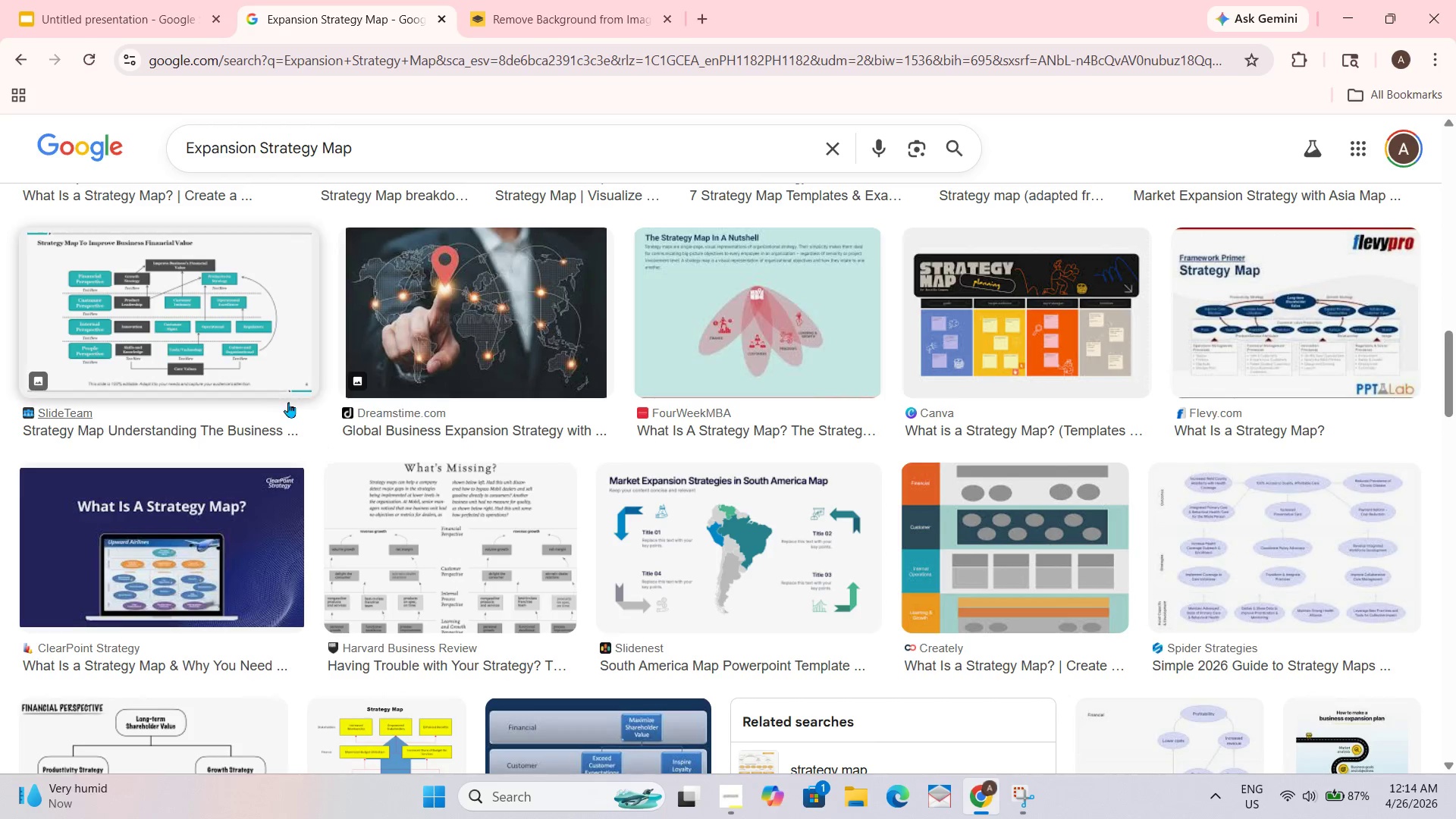 
left_click([403, 340])
 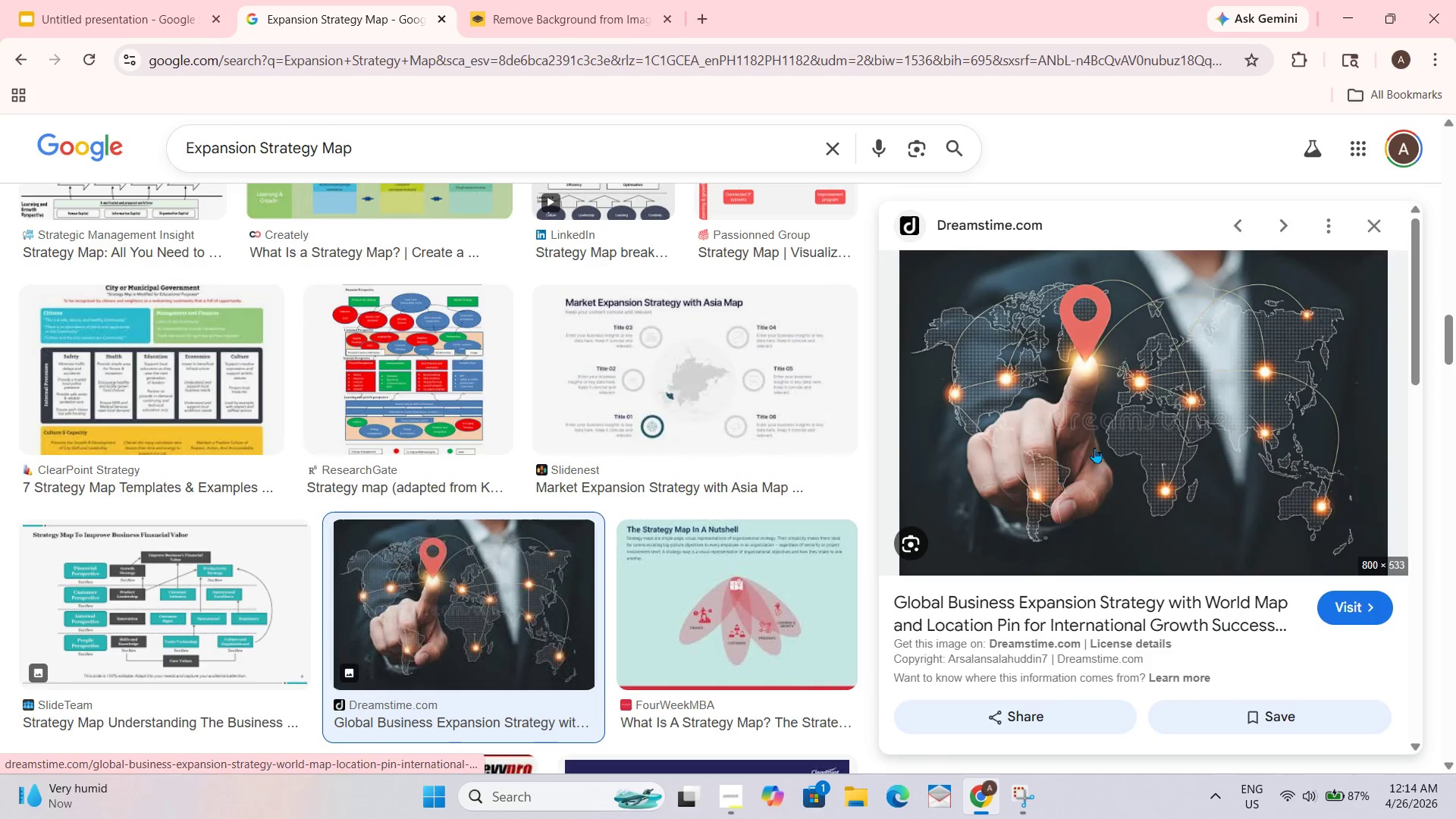 
scroll: coordinate [1185, 478], scroll_direction: down, amount: 8.0
 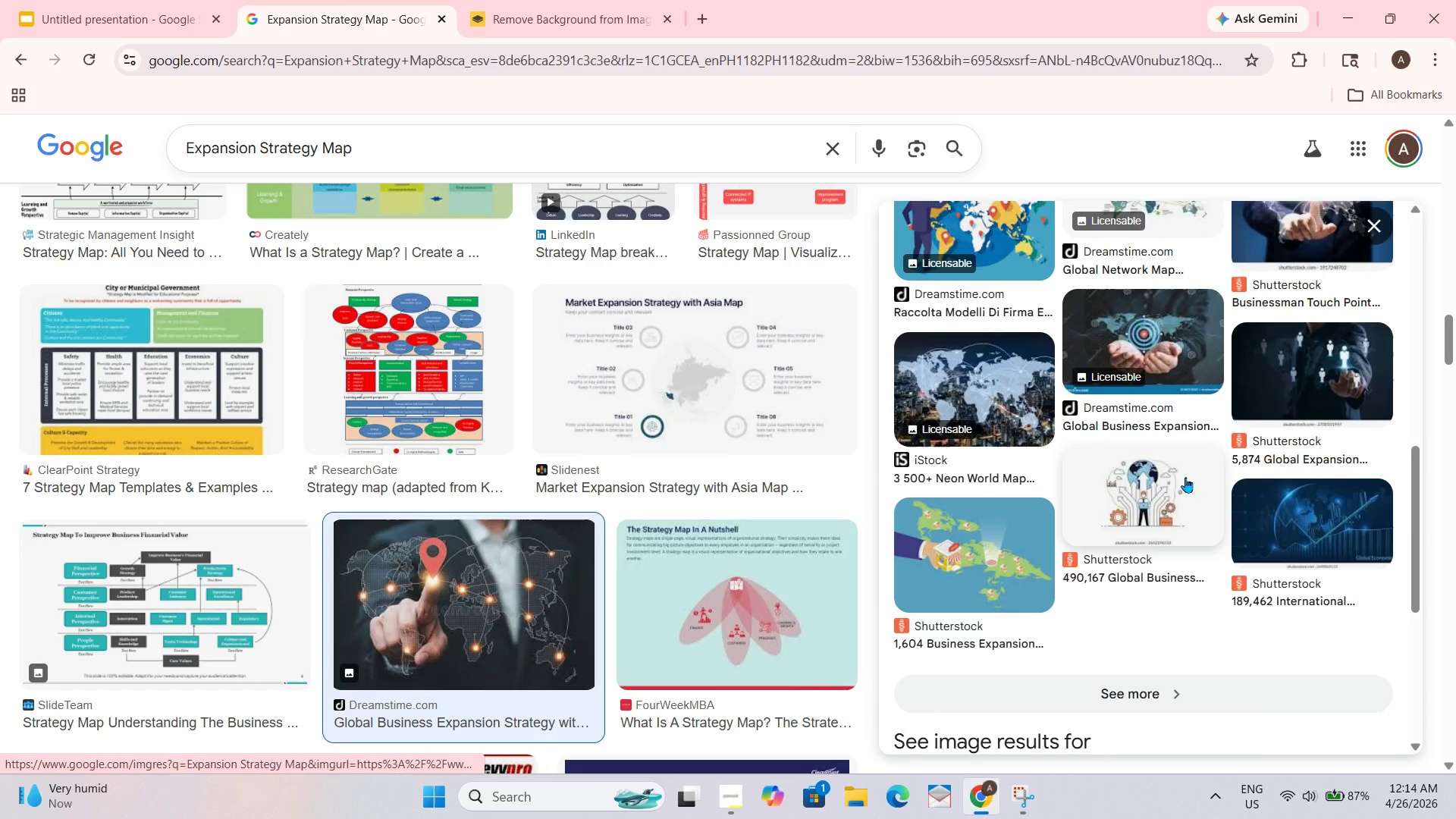 
scroll: coordinate [1185, 475], scroll_direction: up, amount: 3.0
 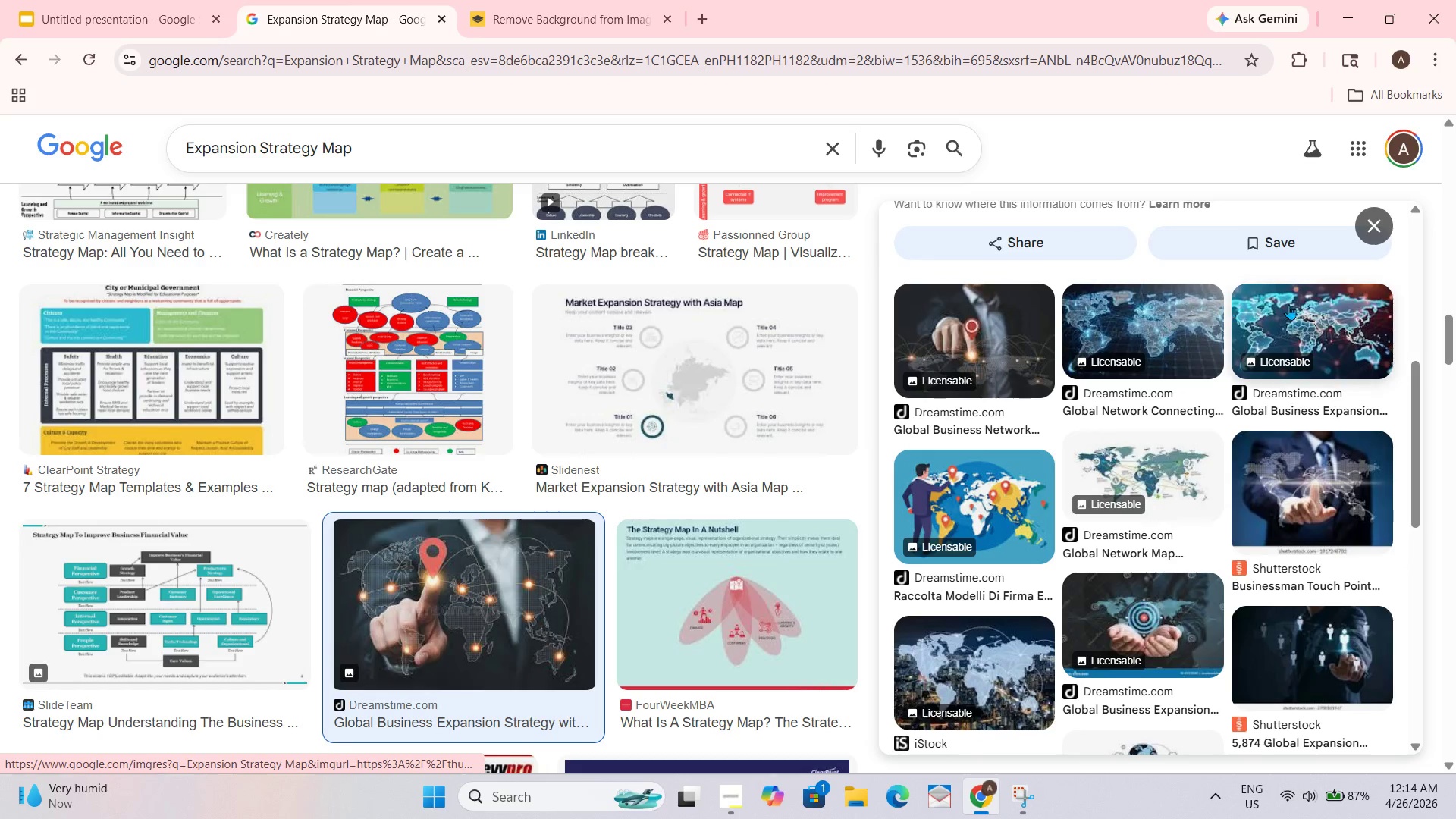 
left_click([1214, 306])
 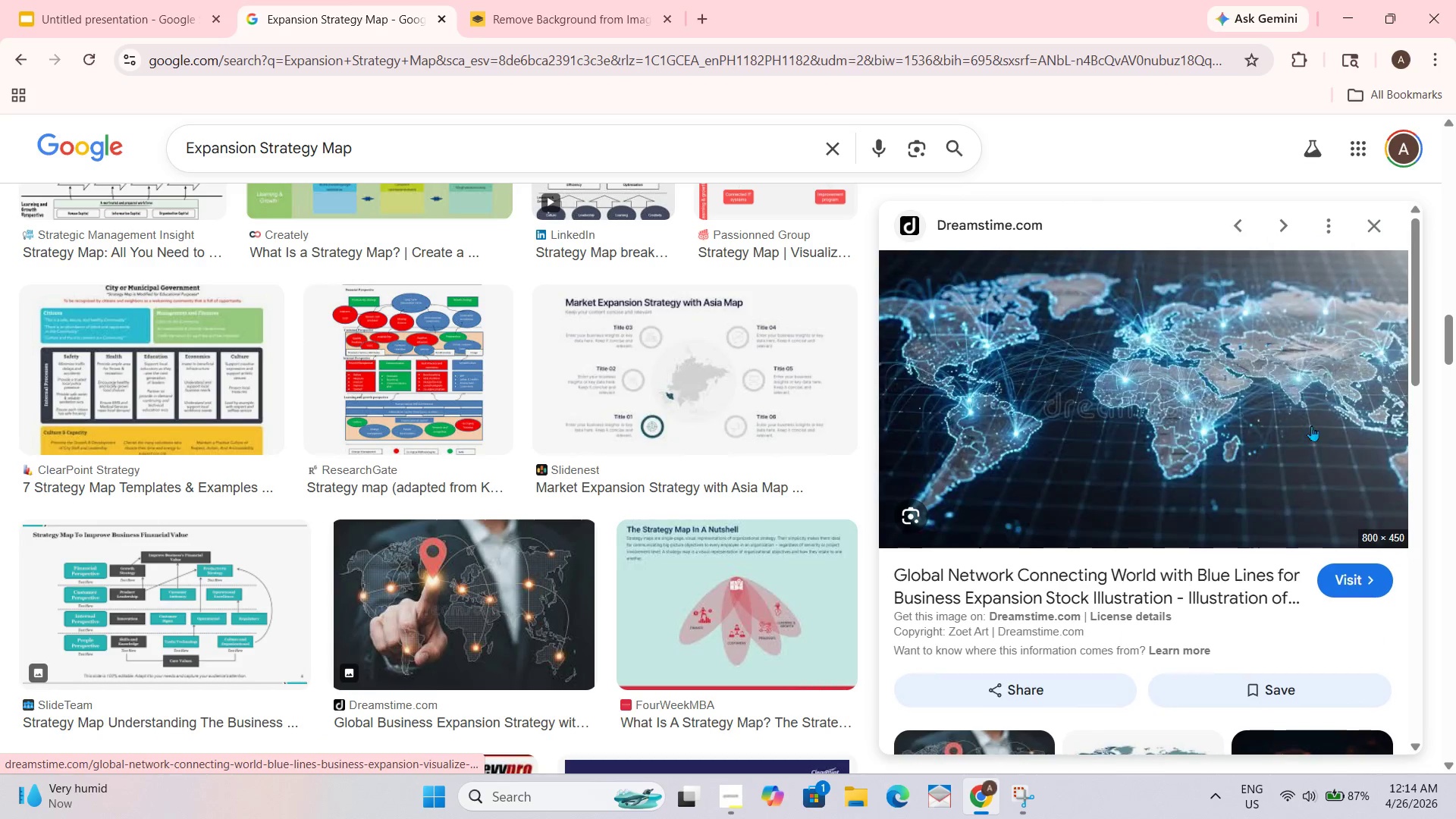 
scroll: coordinate [978, 488], scroll_direction: down, amount: 7.0
 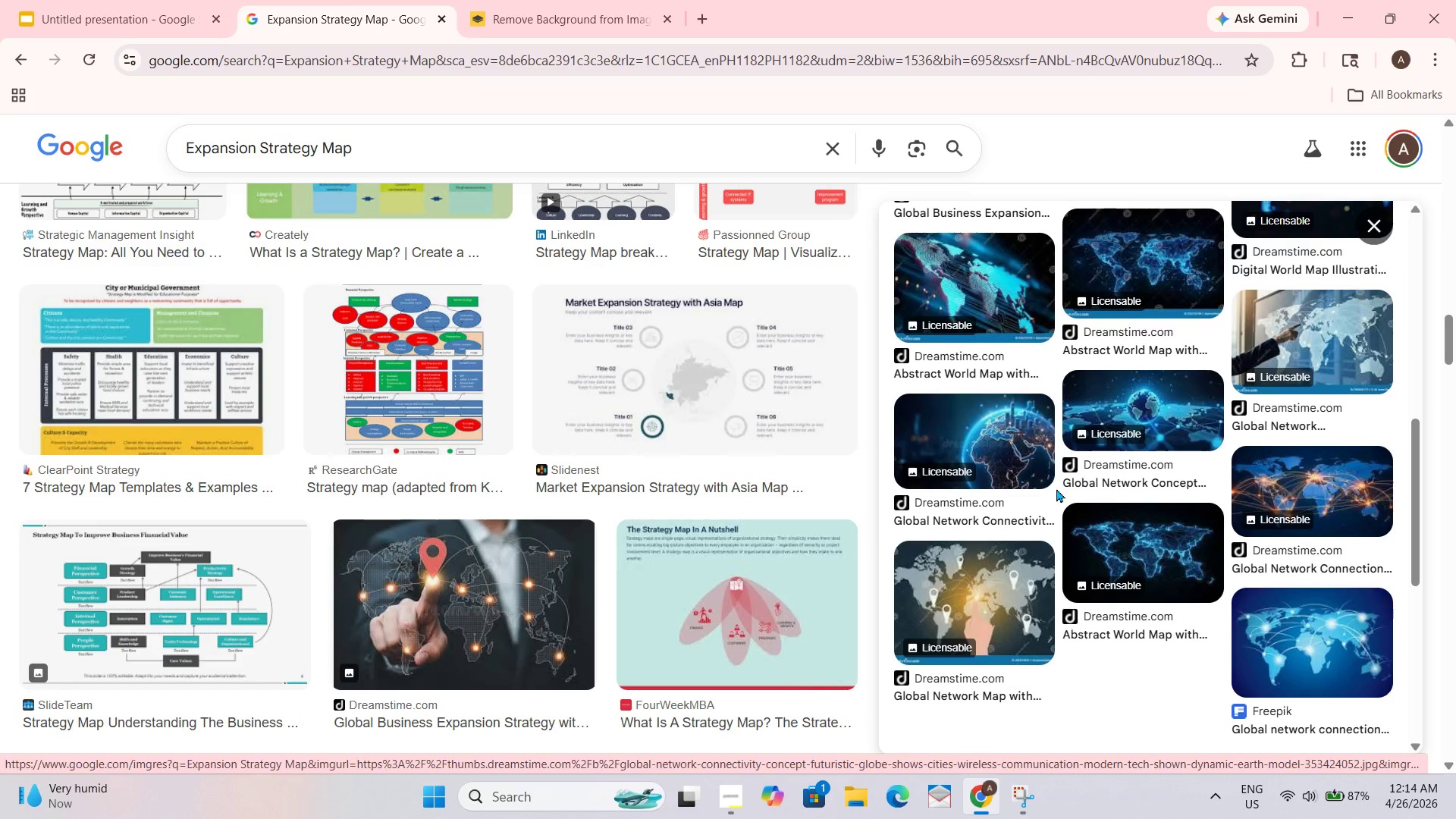 
left_click([1016, 485])
 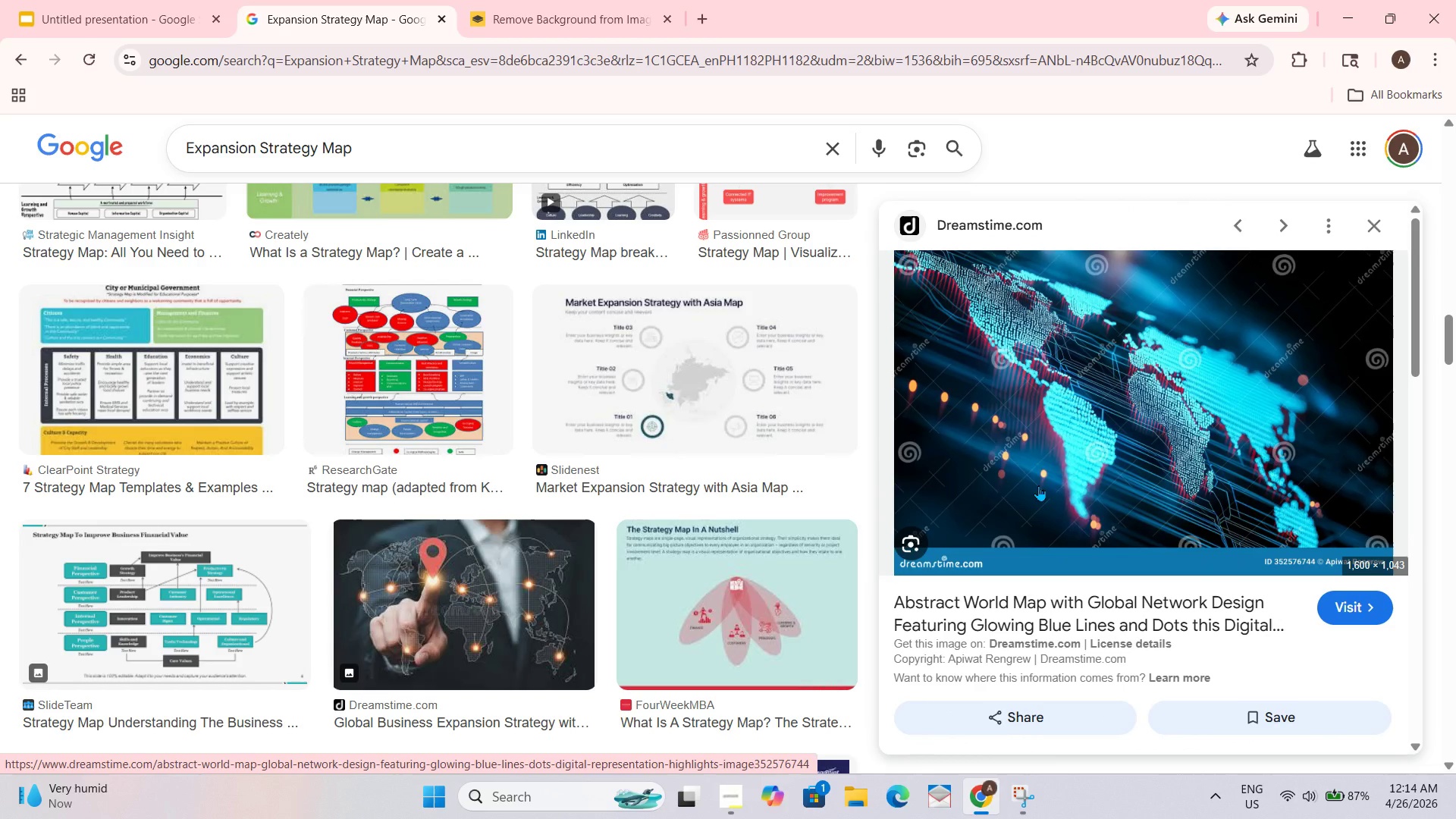 
scroll: coordinate [1055, 475], scroll_direction: up, amount: 2.0
 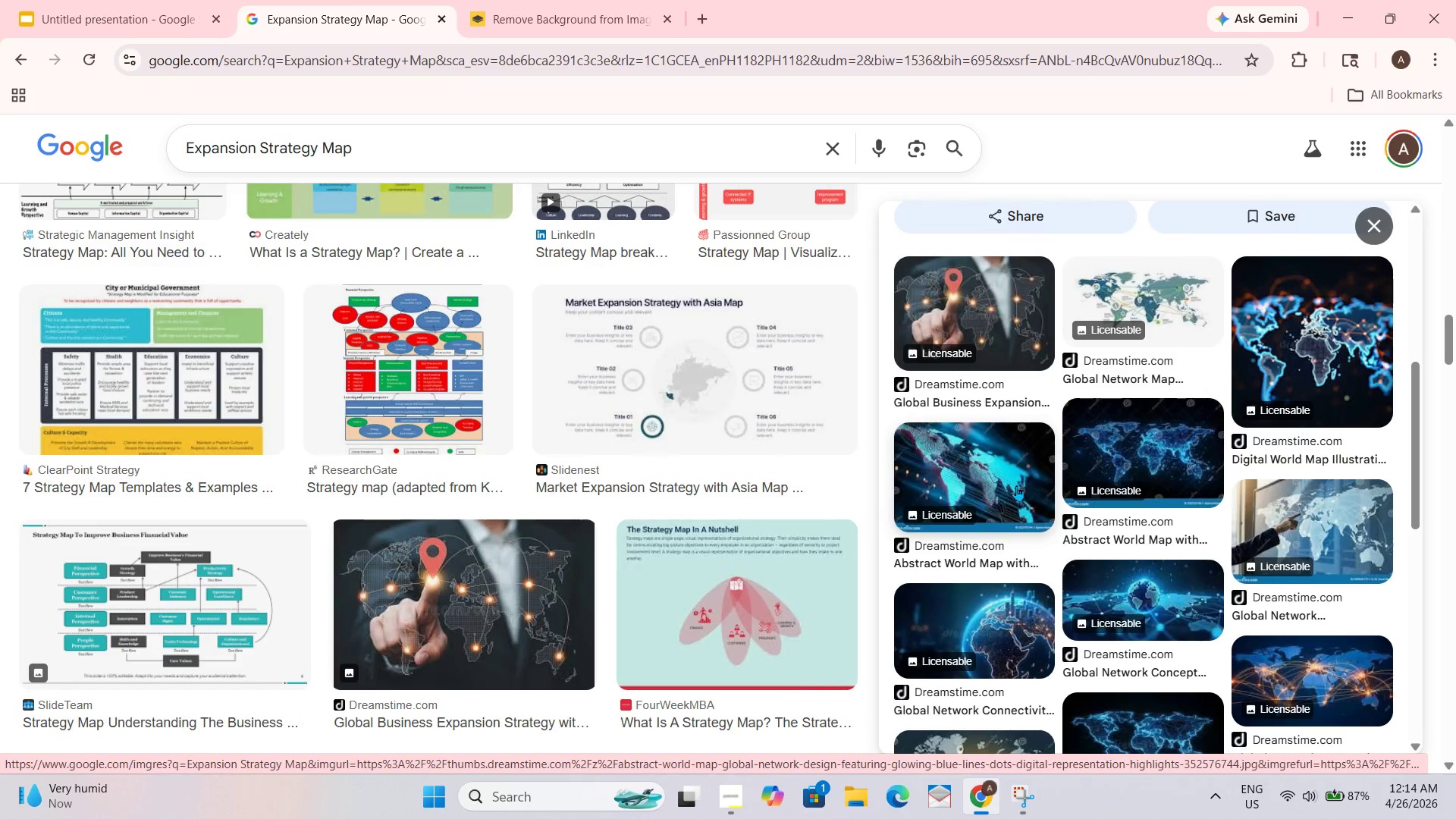 
wait(5.58)
 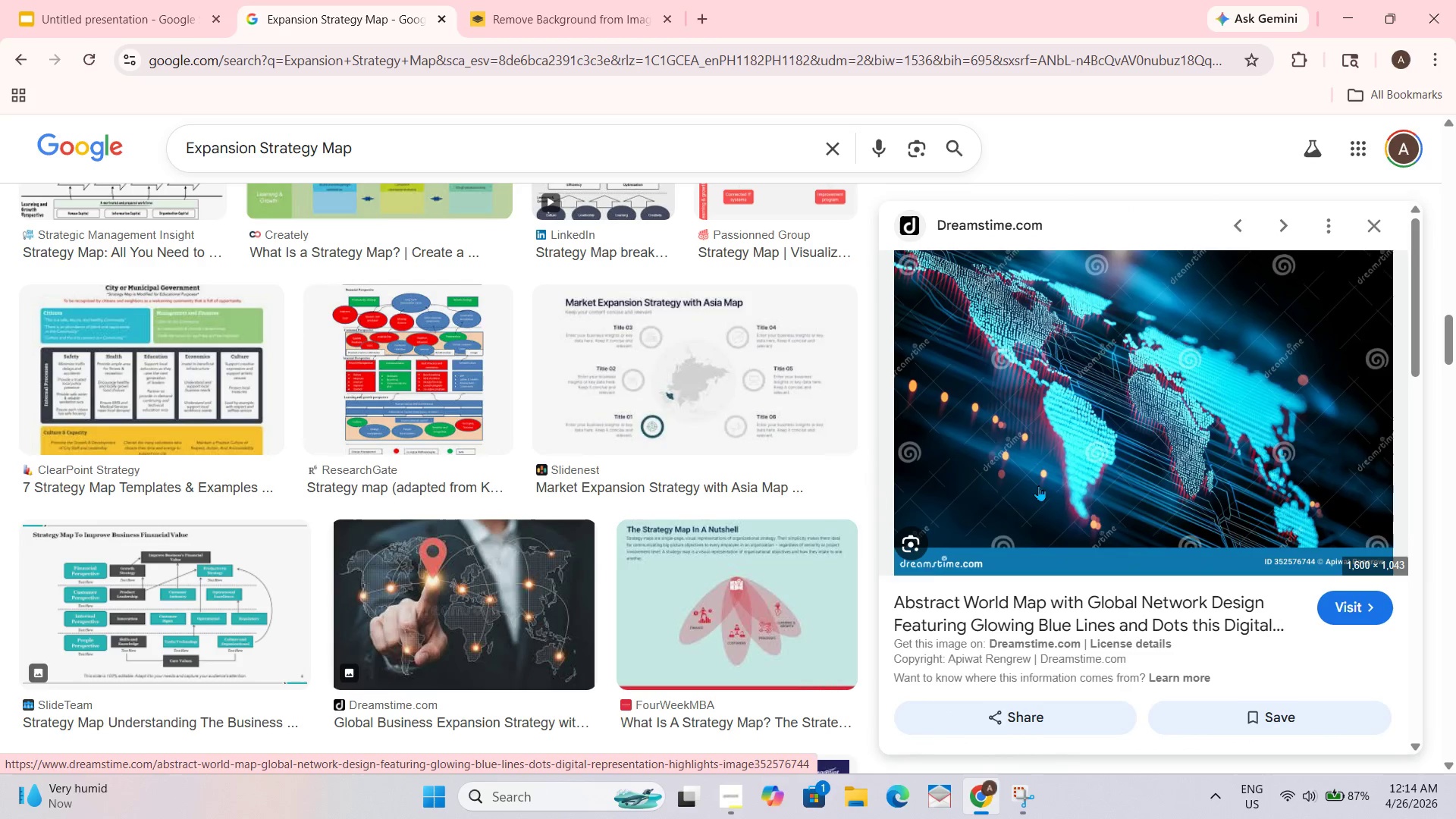 
left_click([1376, 235])
 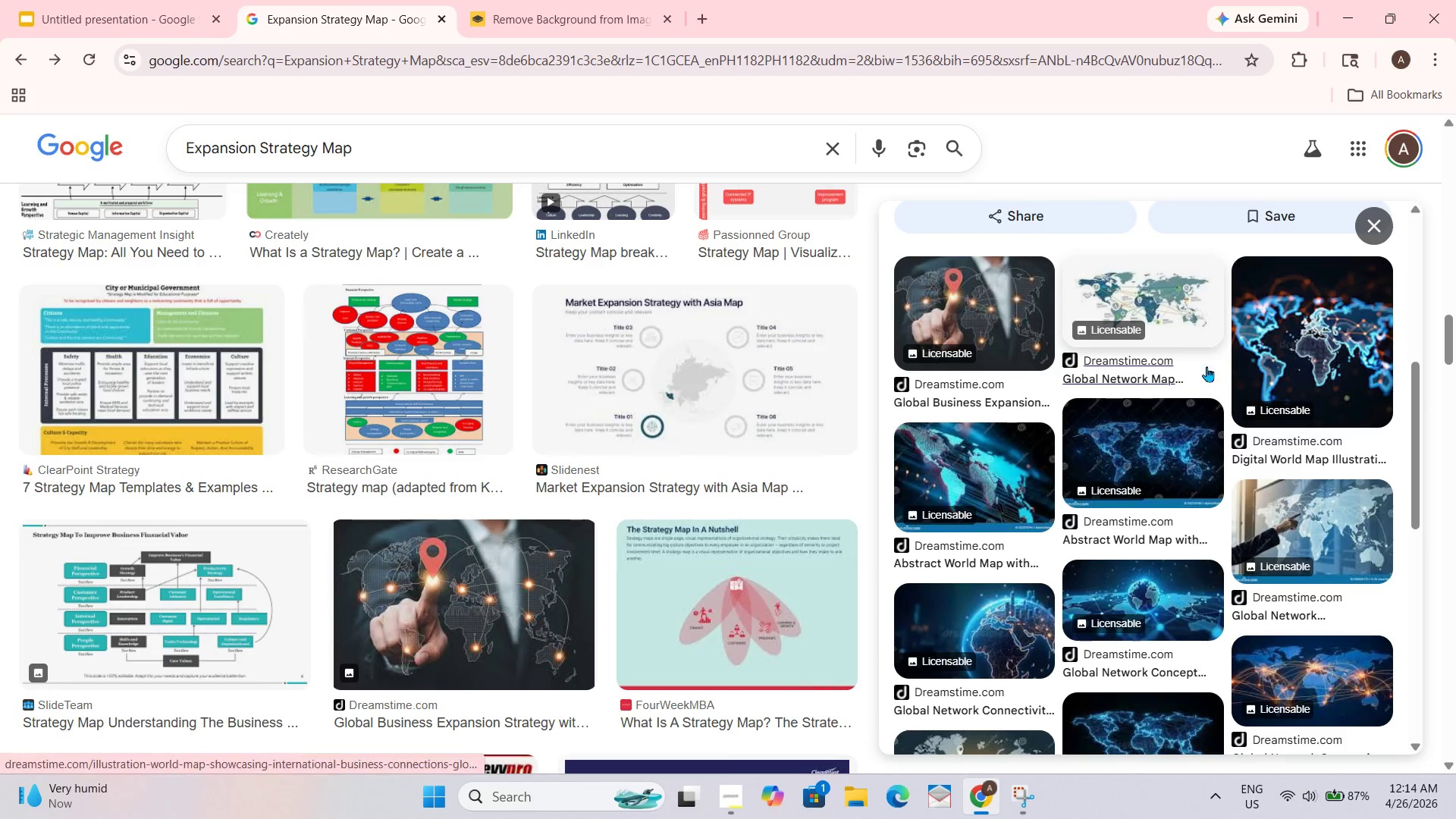 
scroll: coordinate [1193, 331], scroll_direction: up, amount: 5.0
 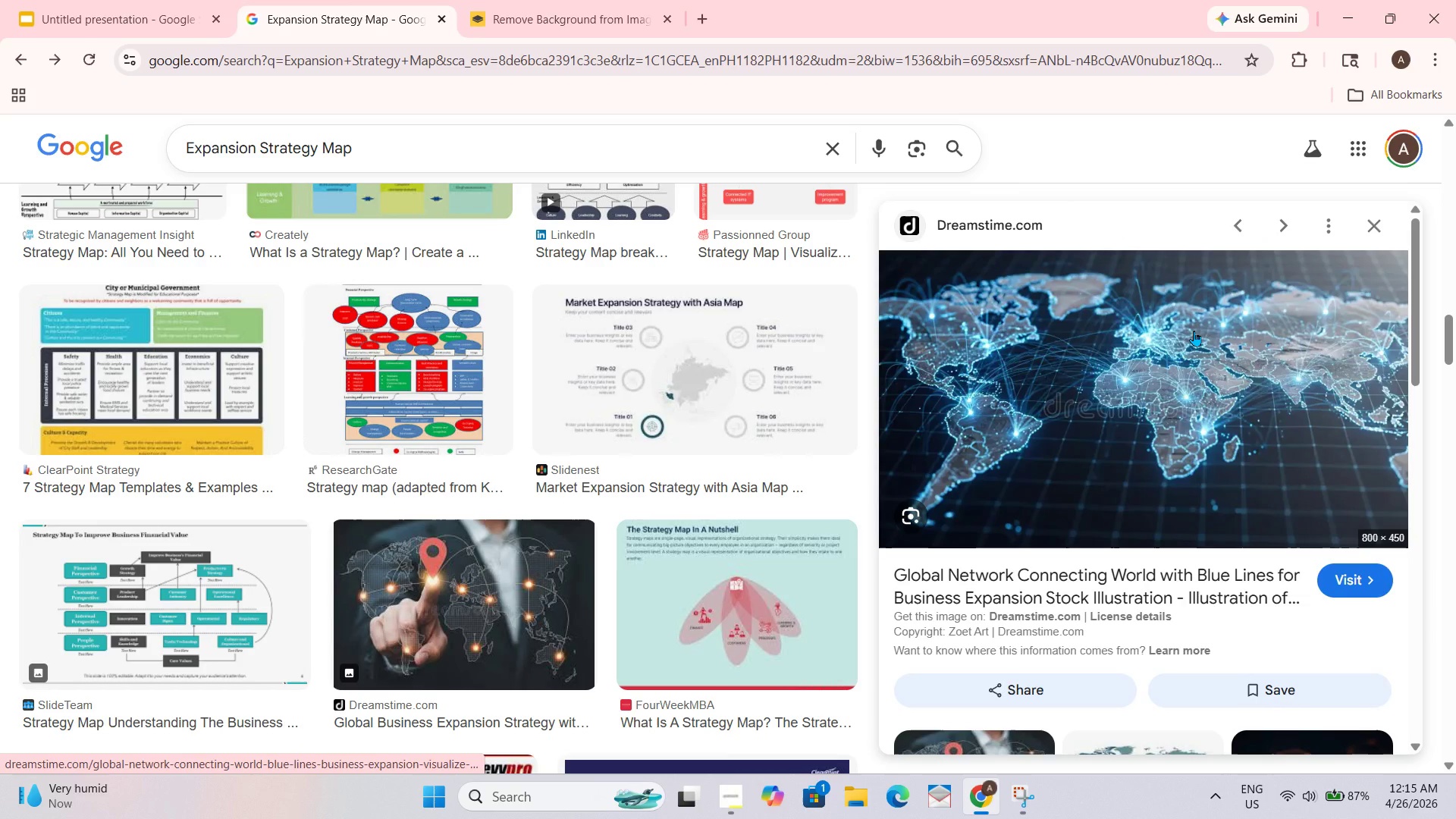 
left_click([1194, 331])
 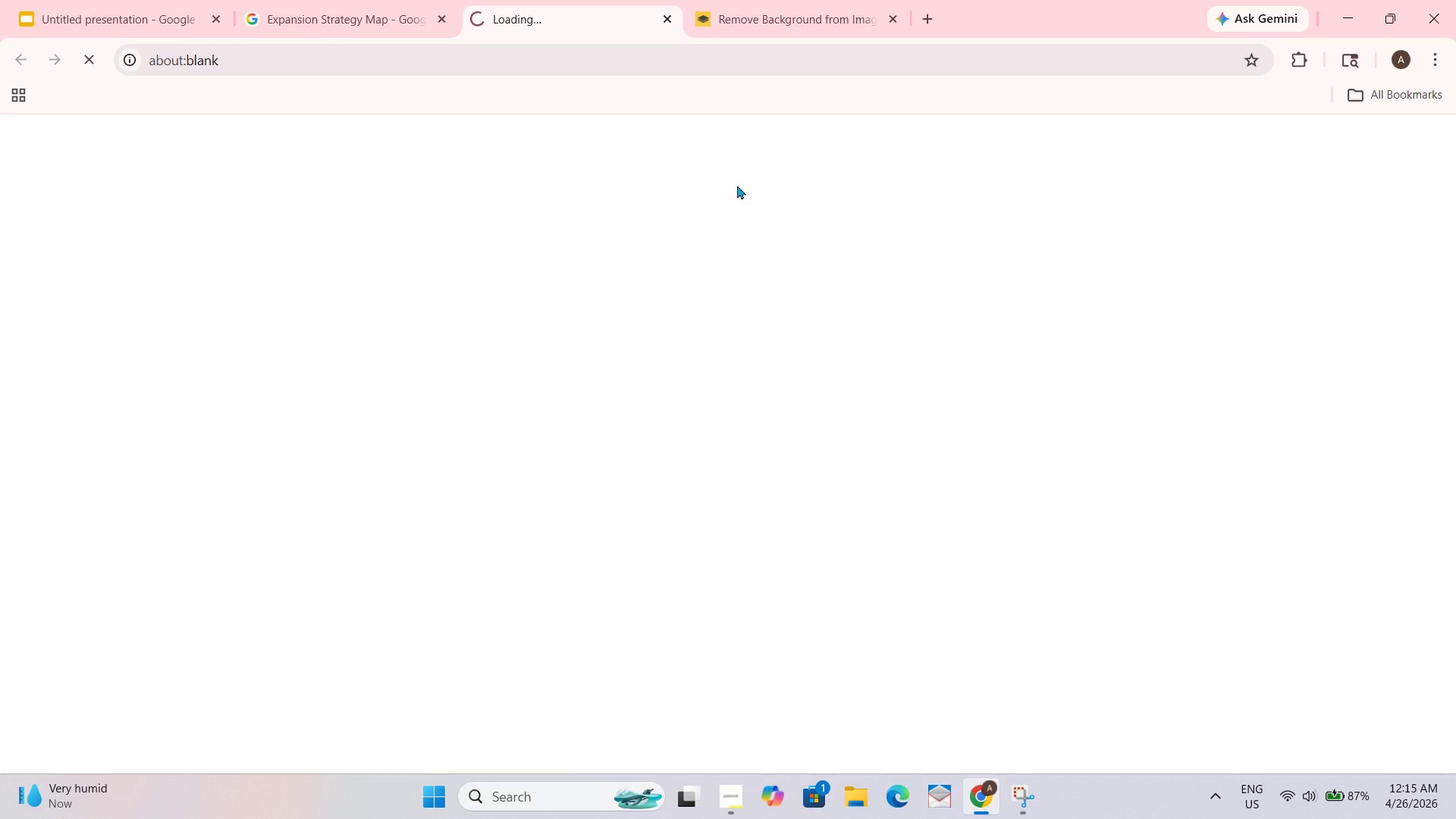 
key(Control+W)
 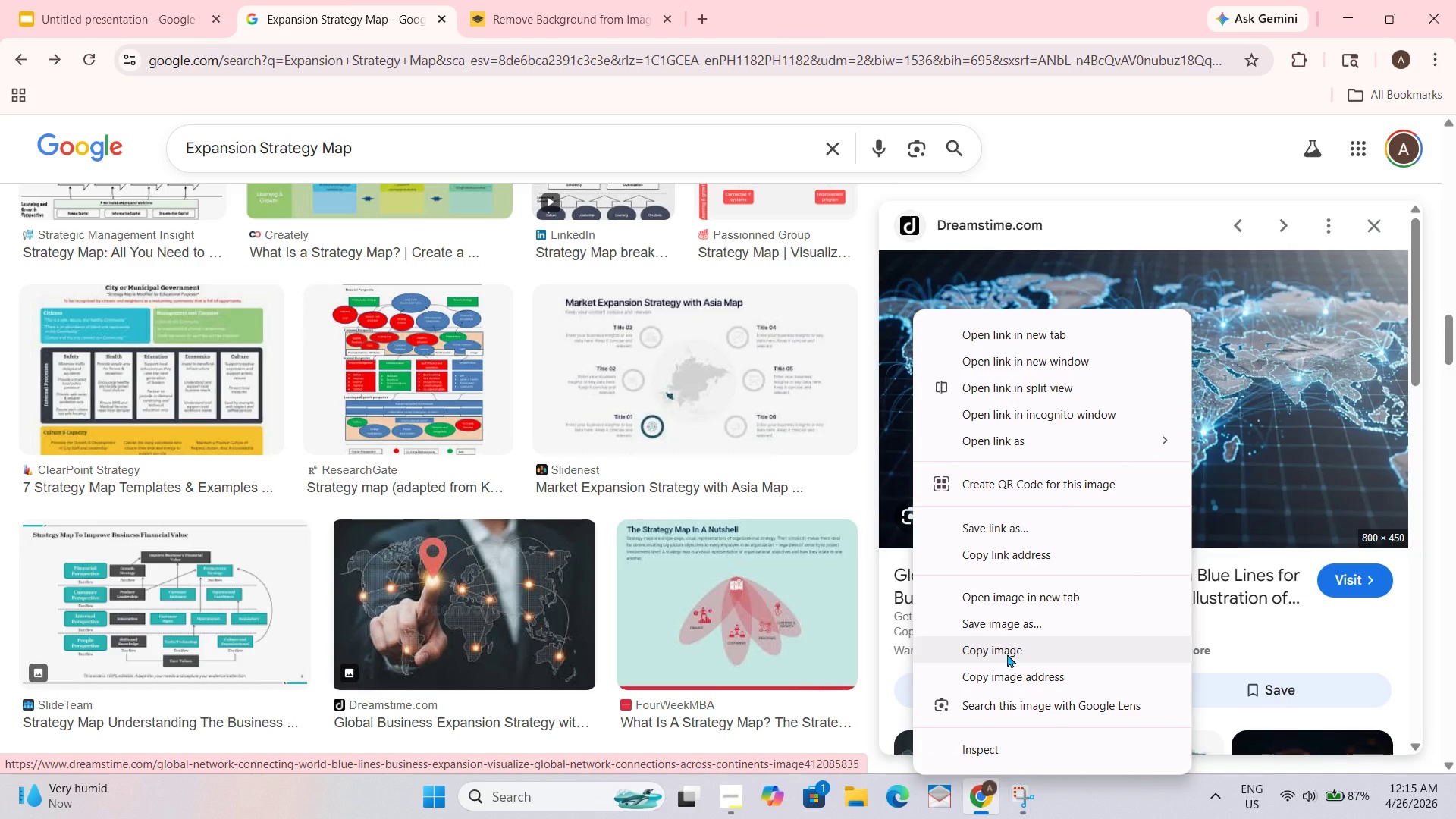 
left_click([1007, 654])
 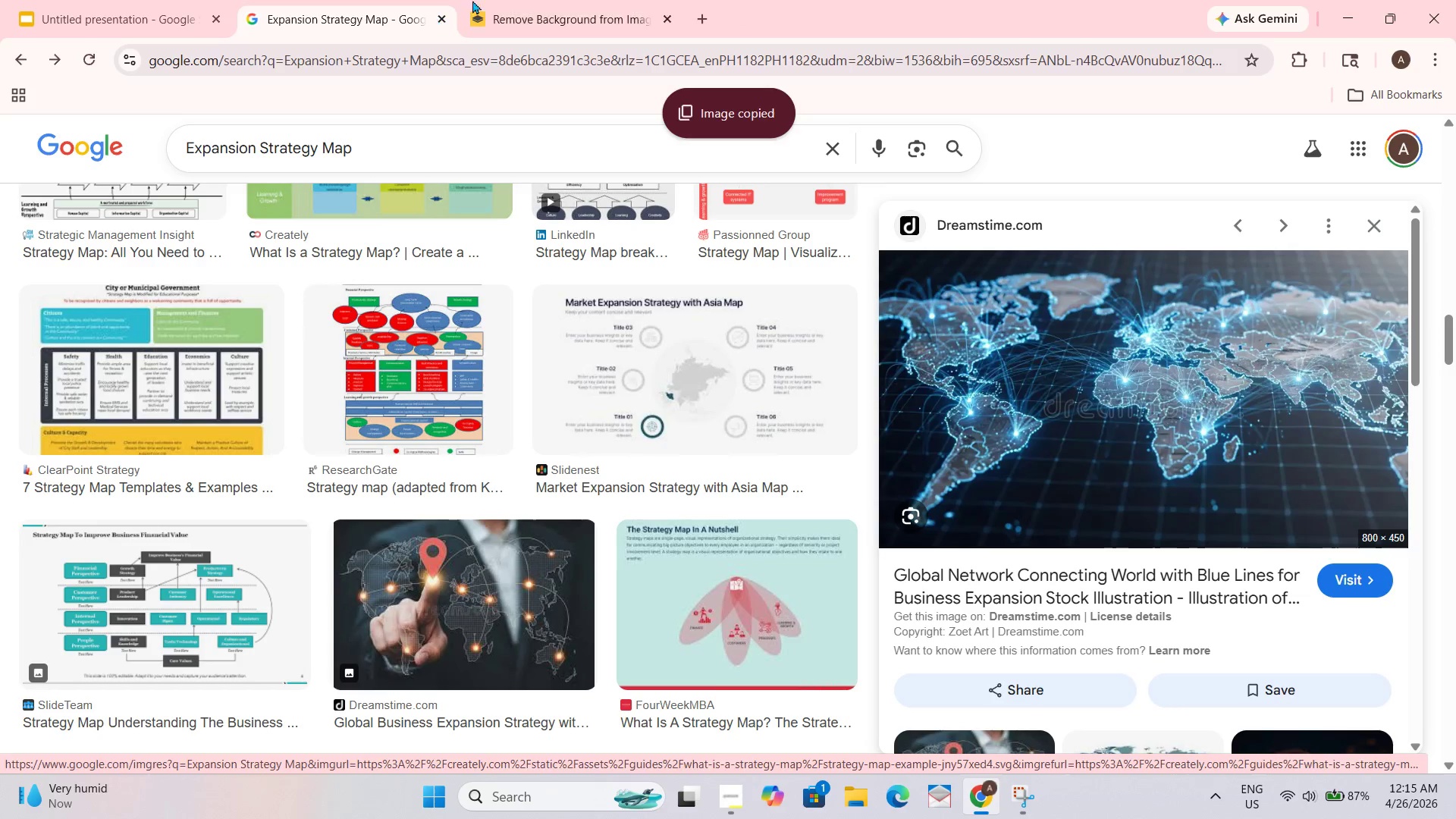 
left_click([532, 0])
 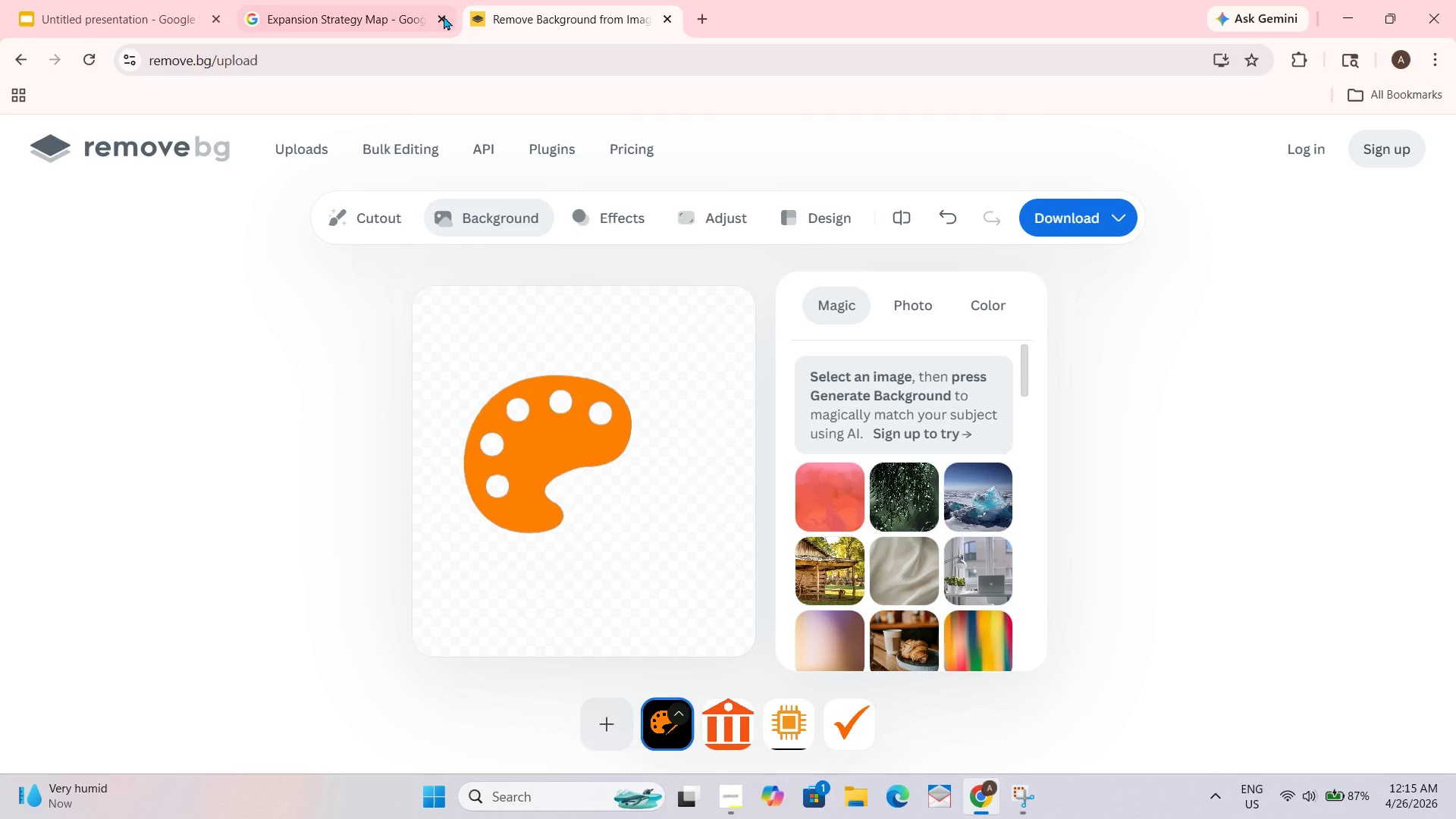 
left_click([419, 8])
 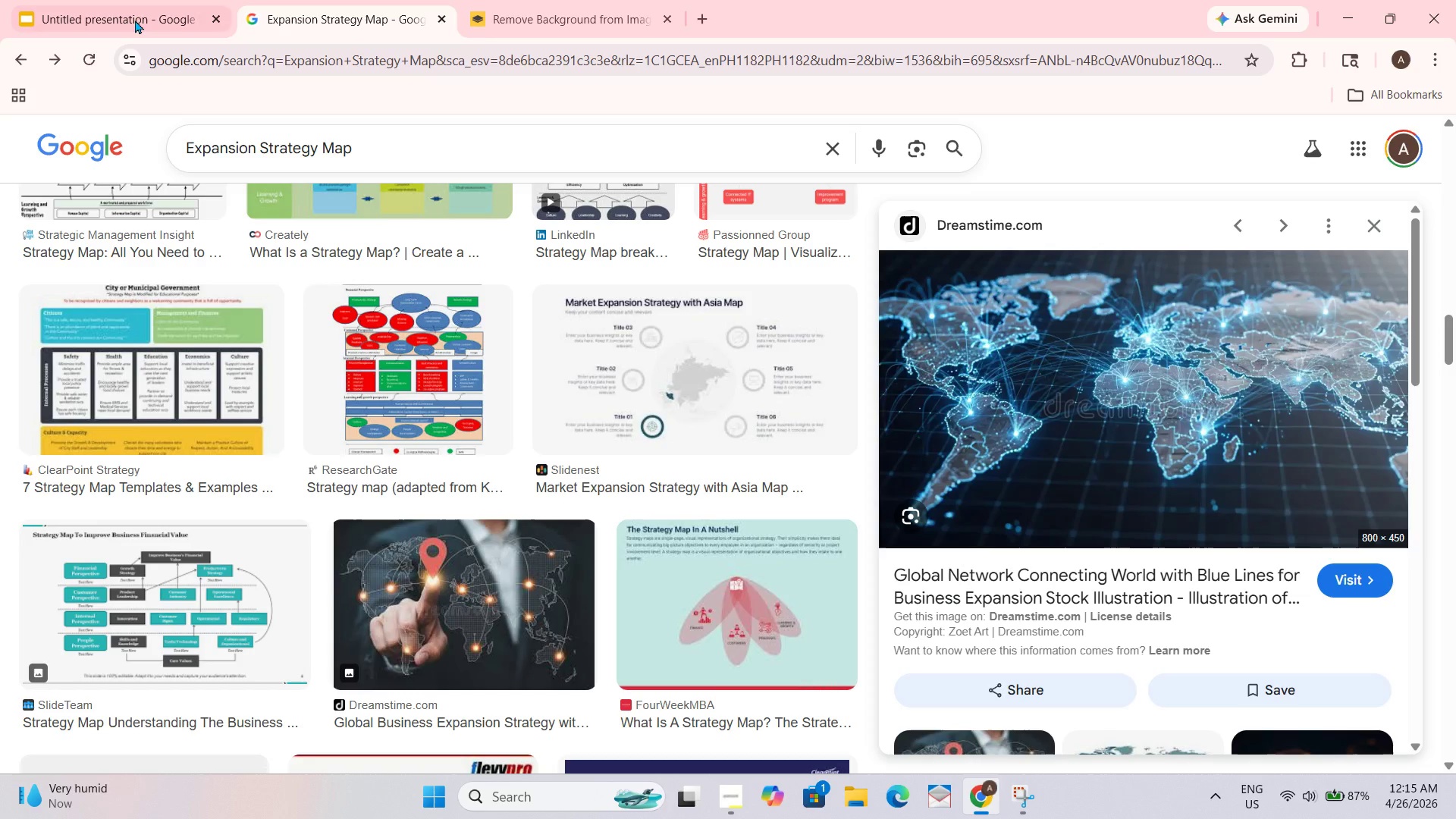 
left_click([133, 0])
 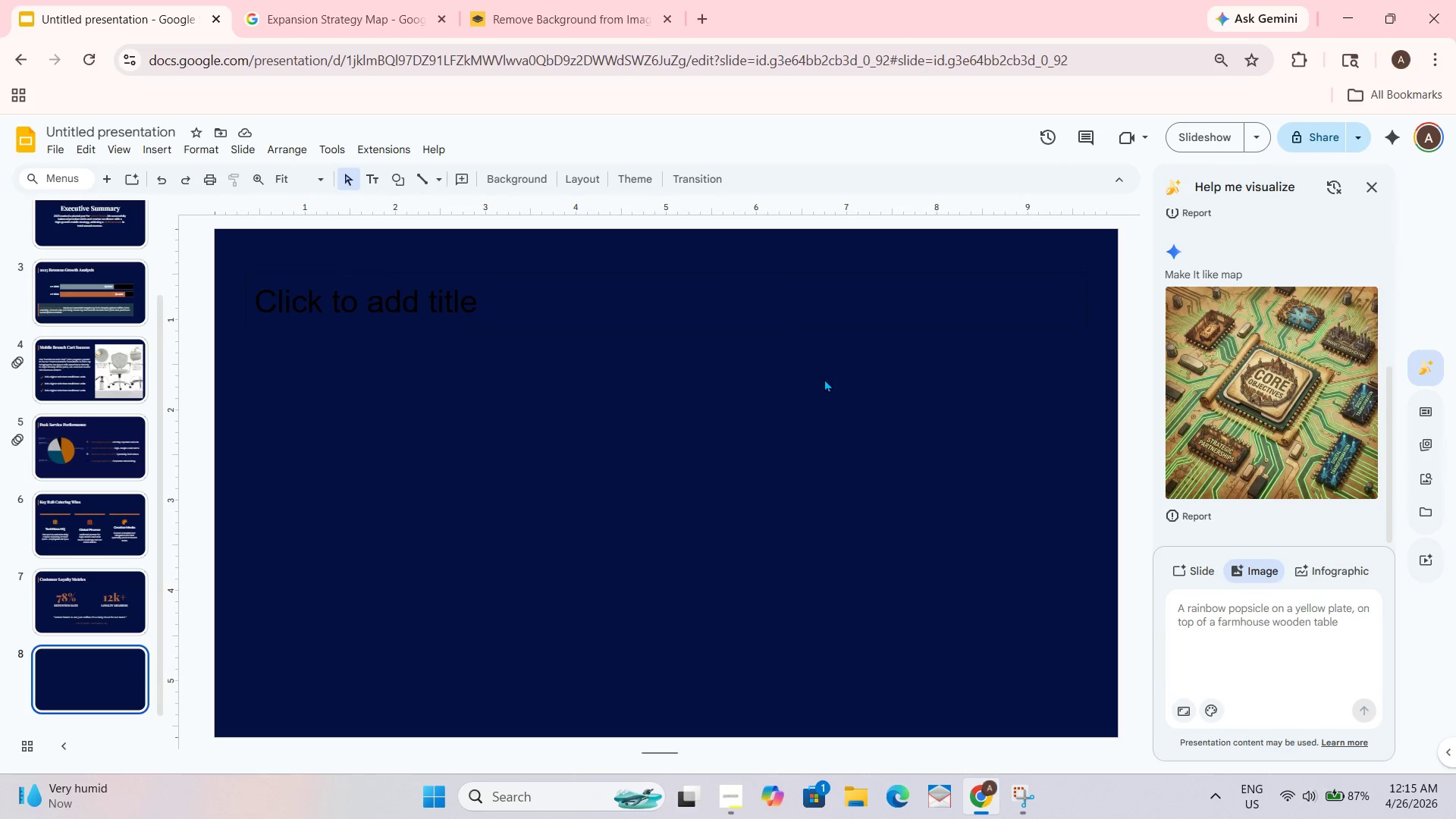 
left_click([1376, 193])
 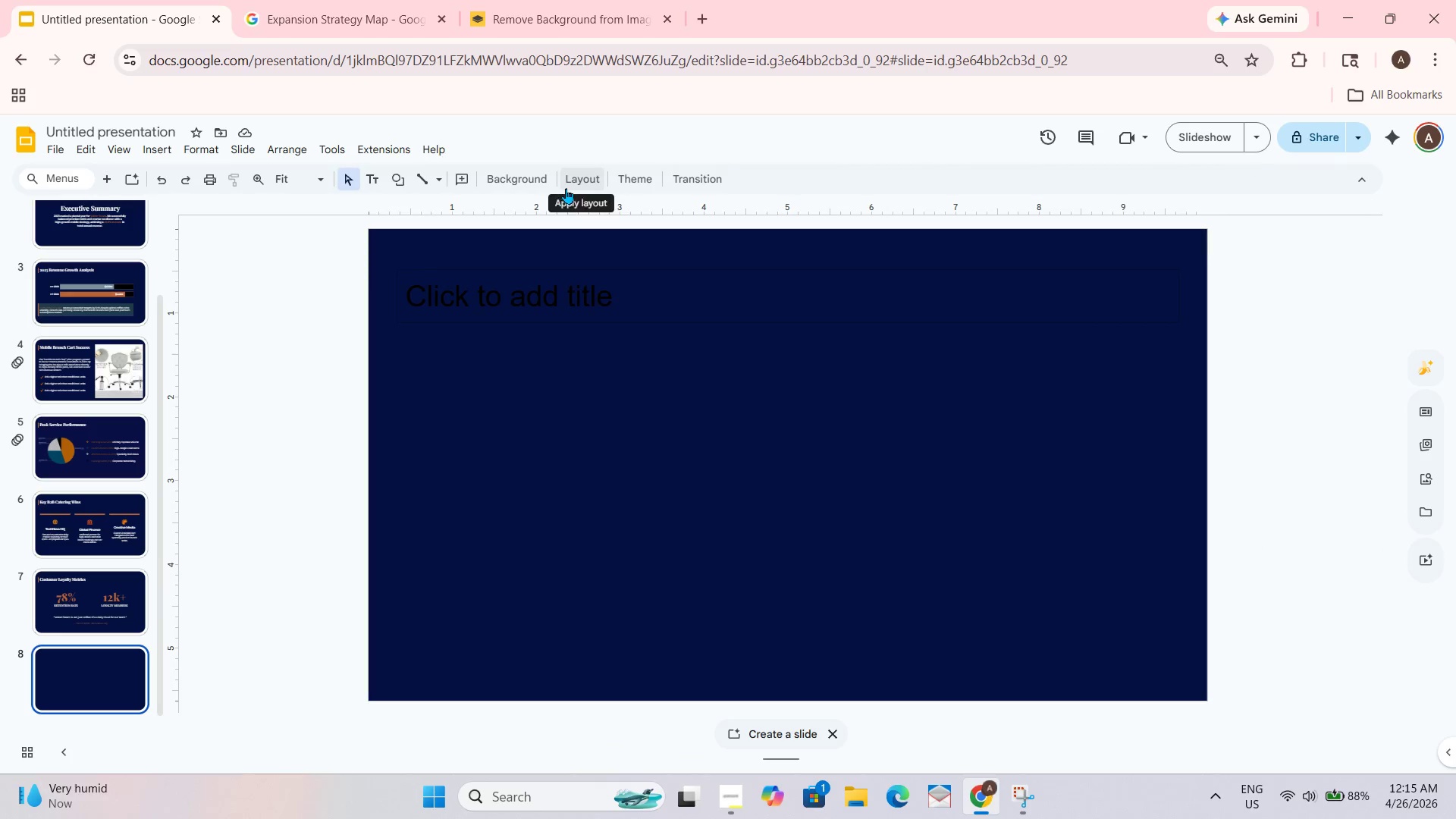 
left_click([567, 187])
 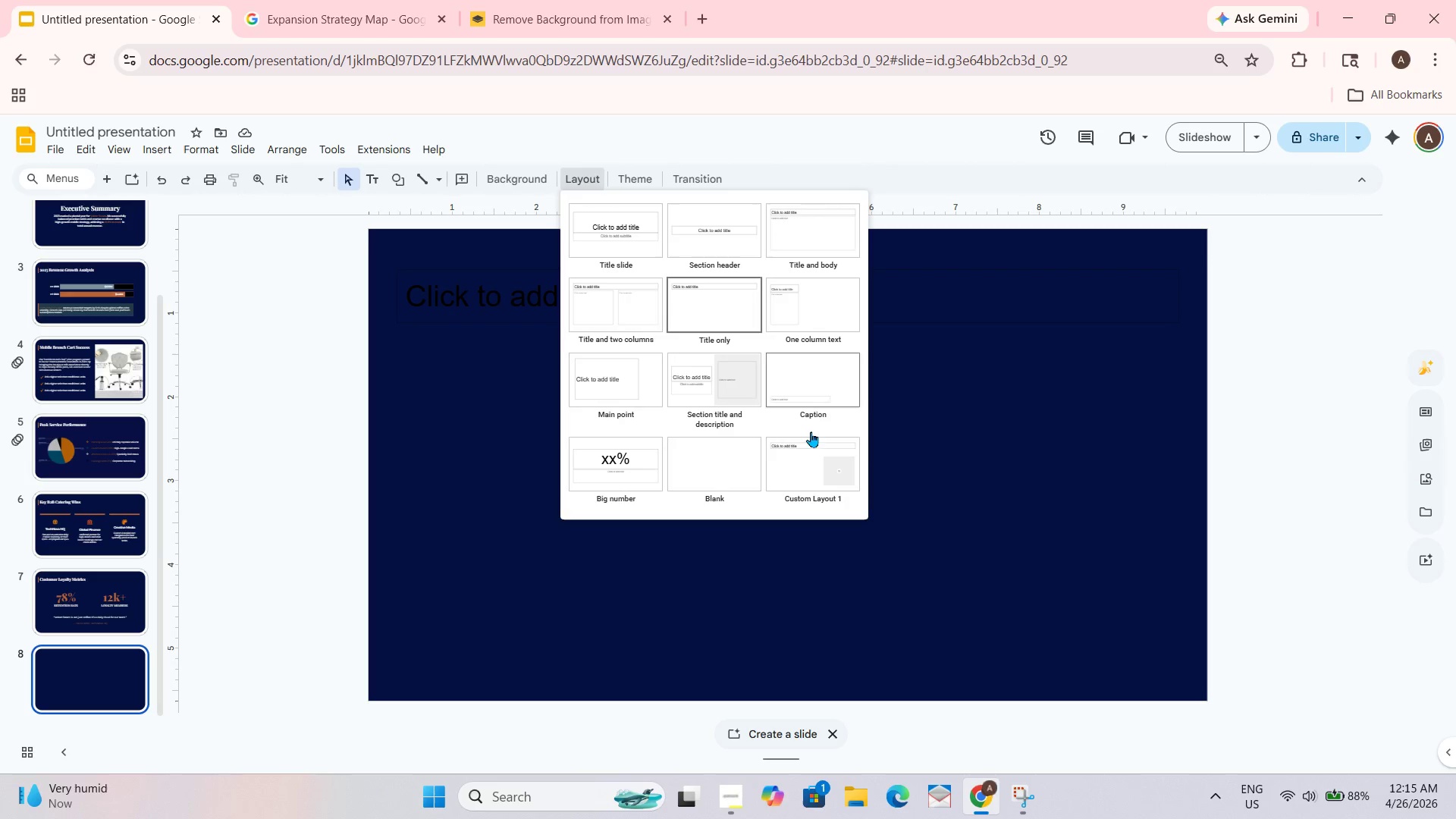 
left_click([821, 472])
 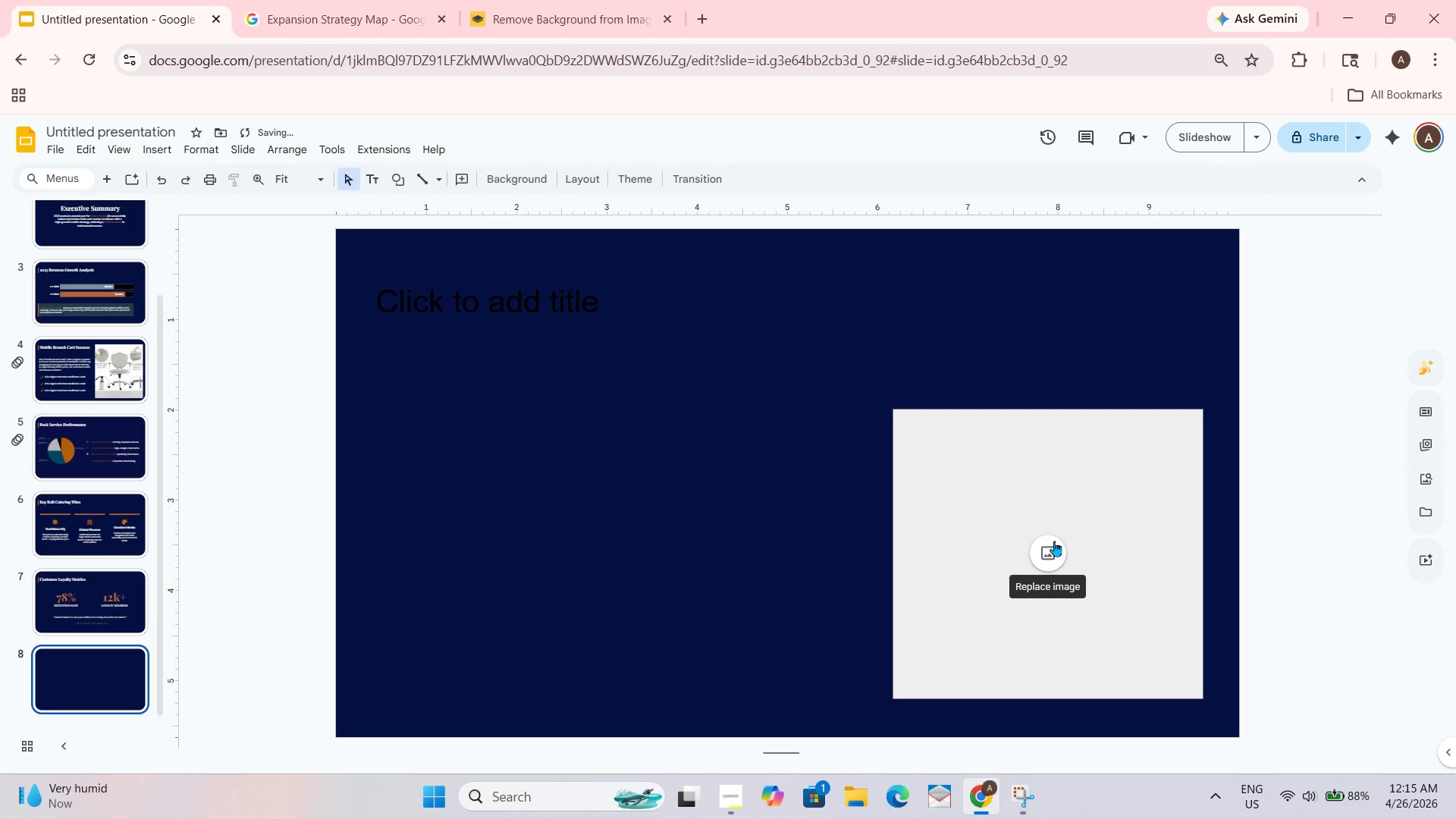 
key(Control+ControlLeft)
 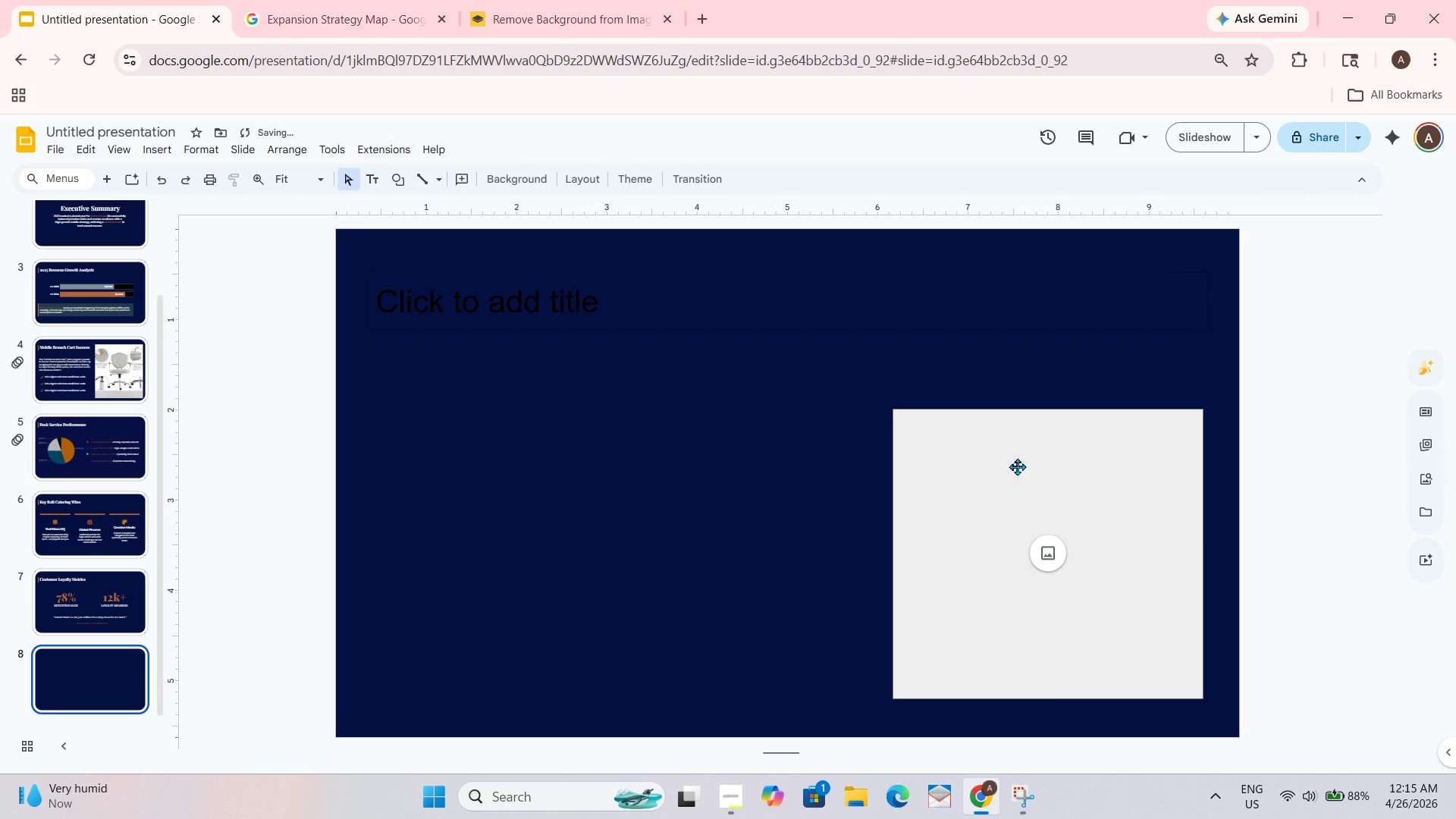 
left_click([1017, 466])
 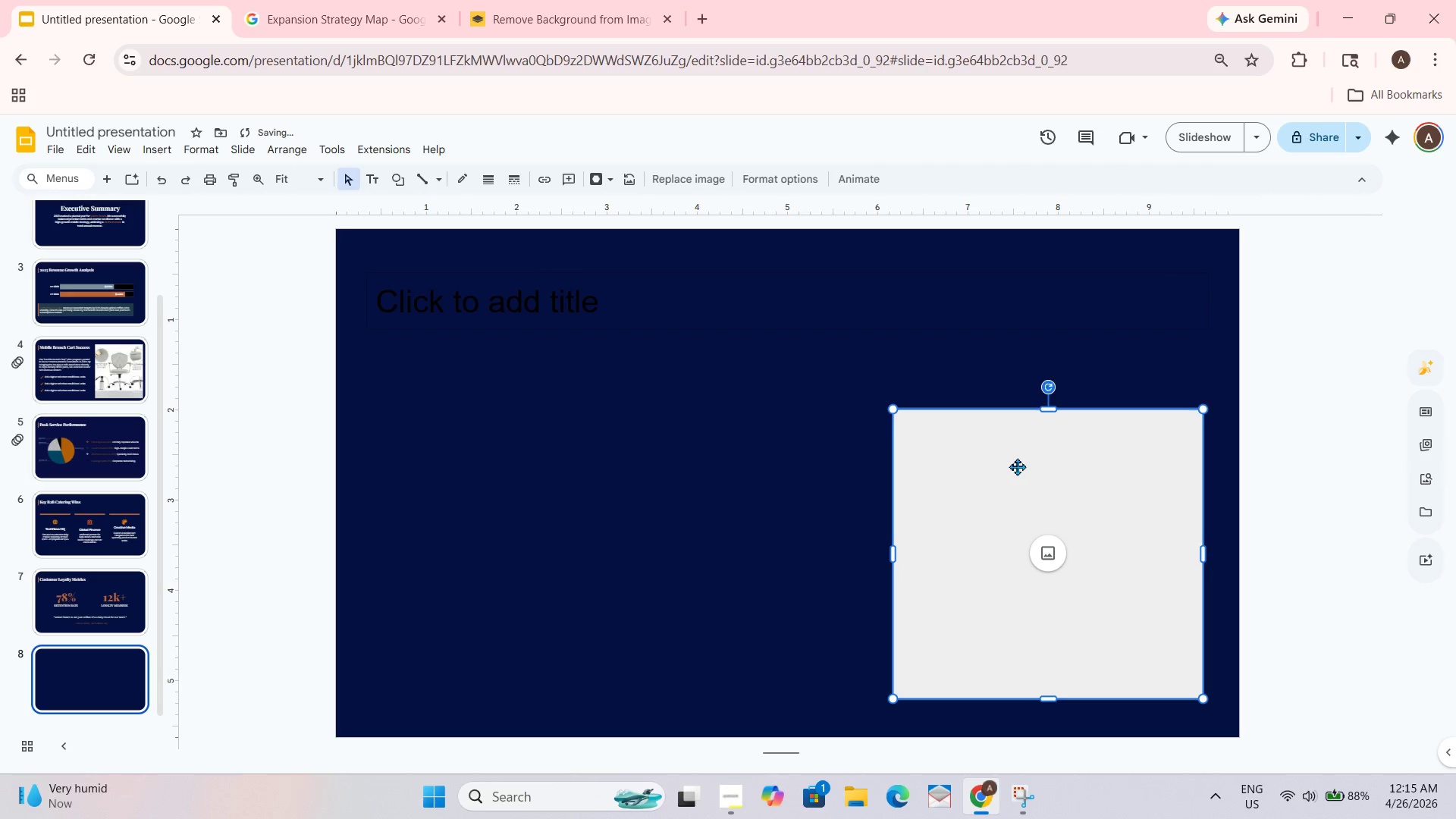 
key(Control+ControlLeft)
 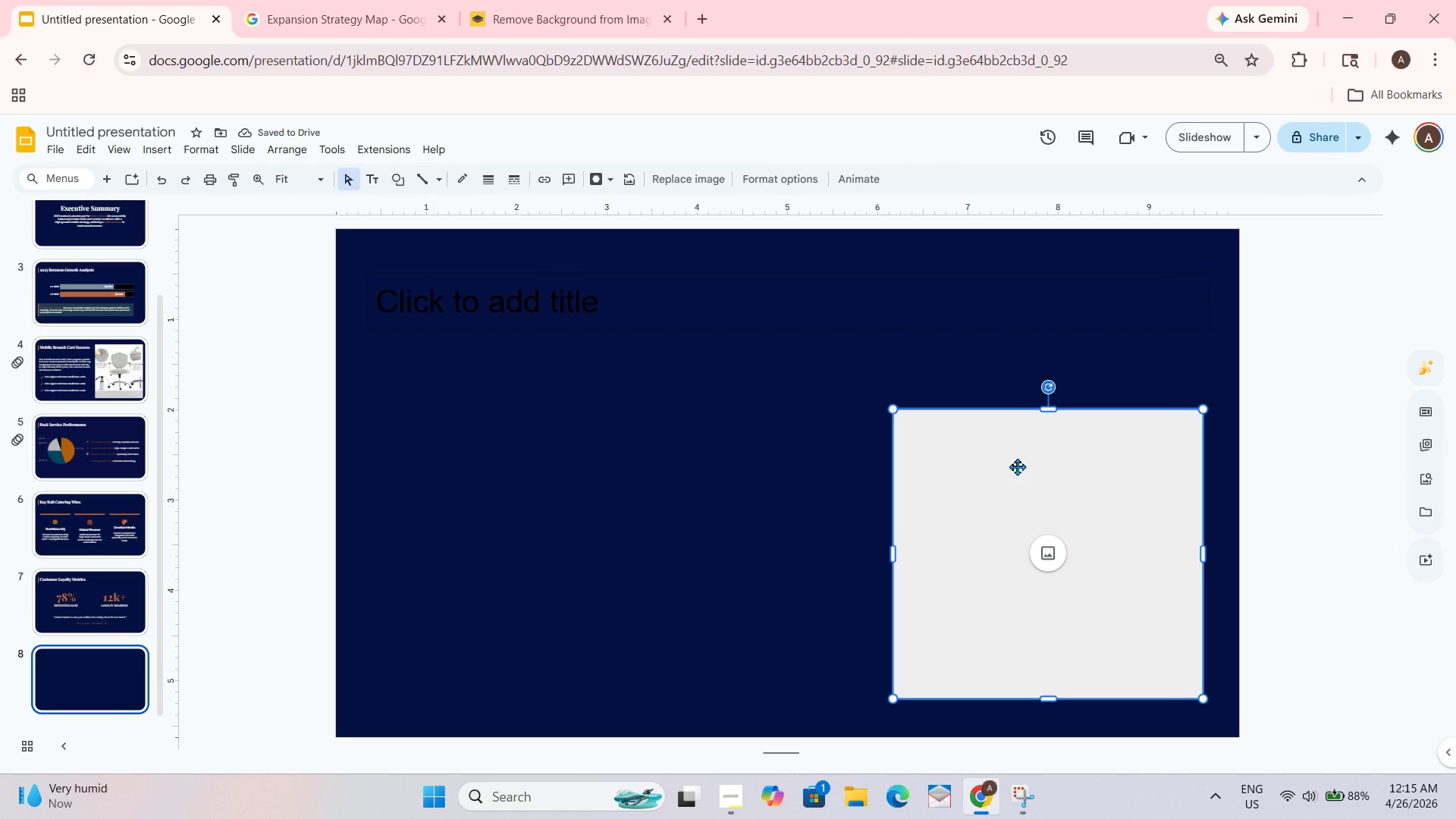 
key(Control+V)
 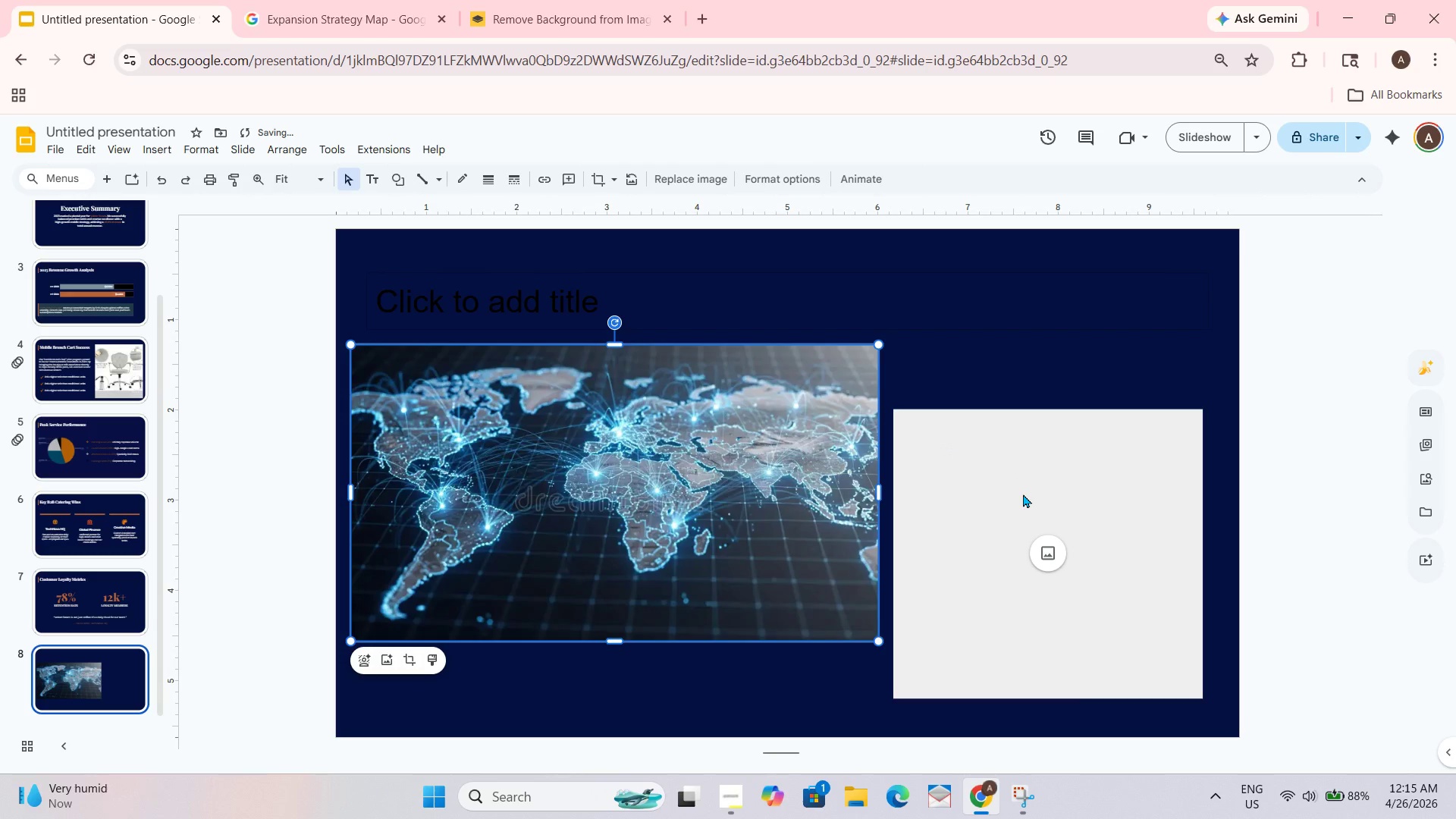 
left_click([1025, 486])
 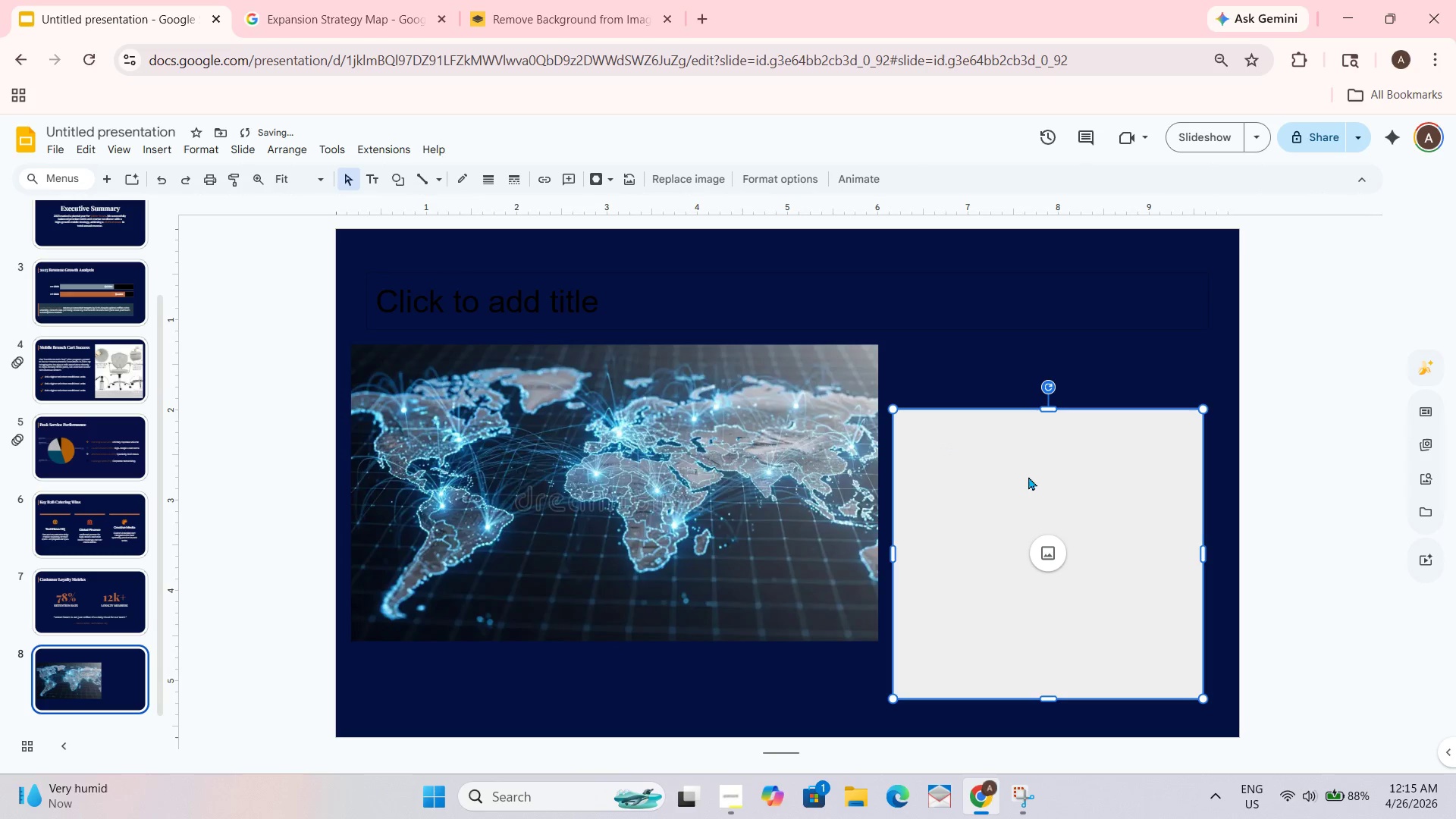 
key(Delete)
 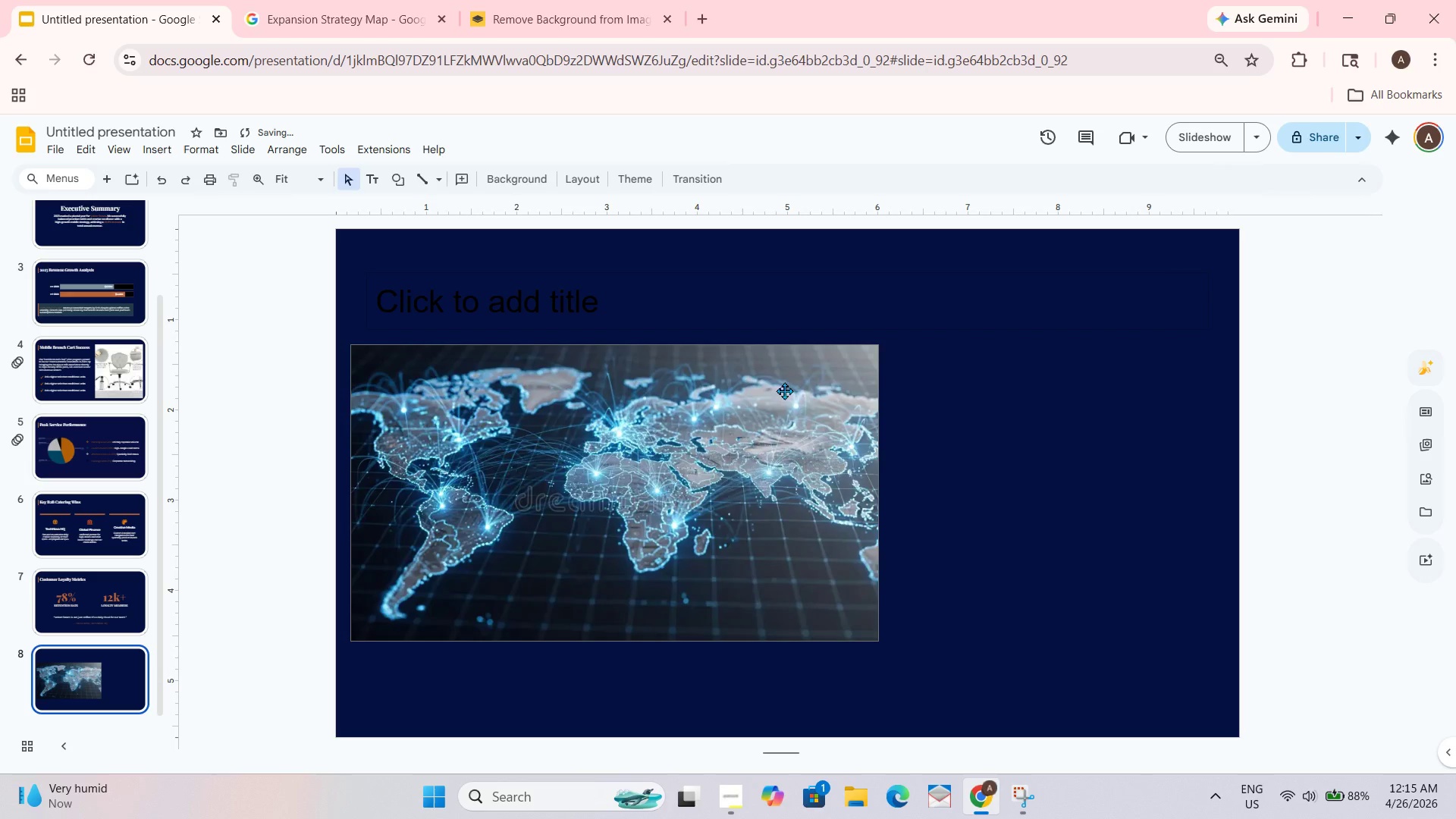 
left_click([768, 384])
 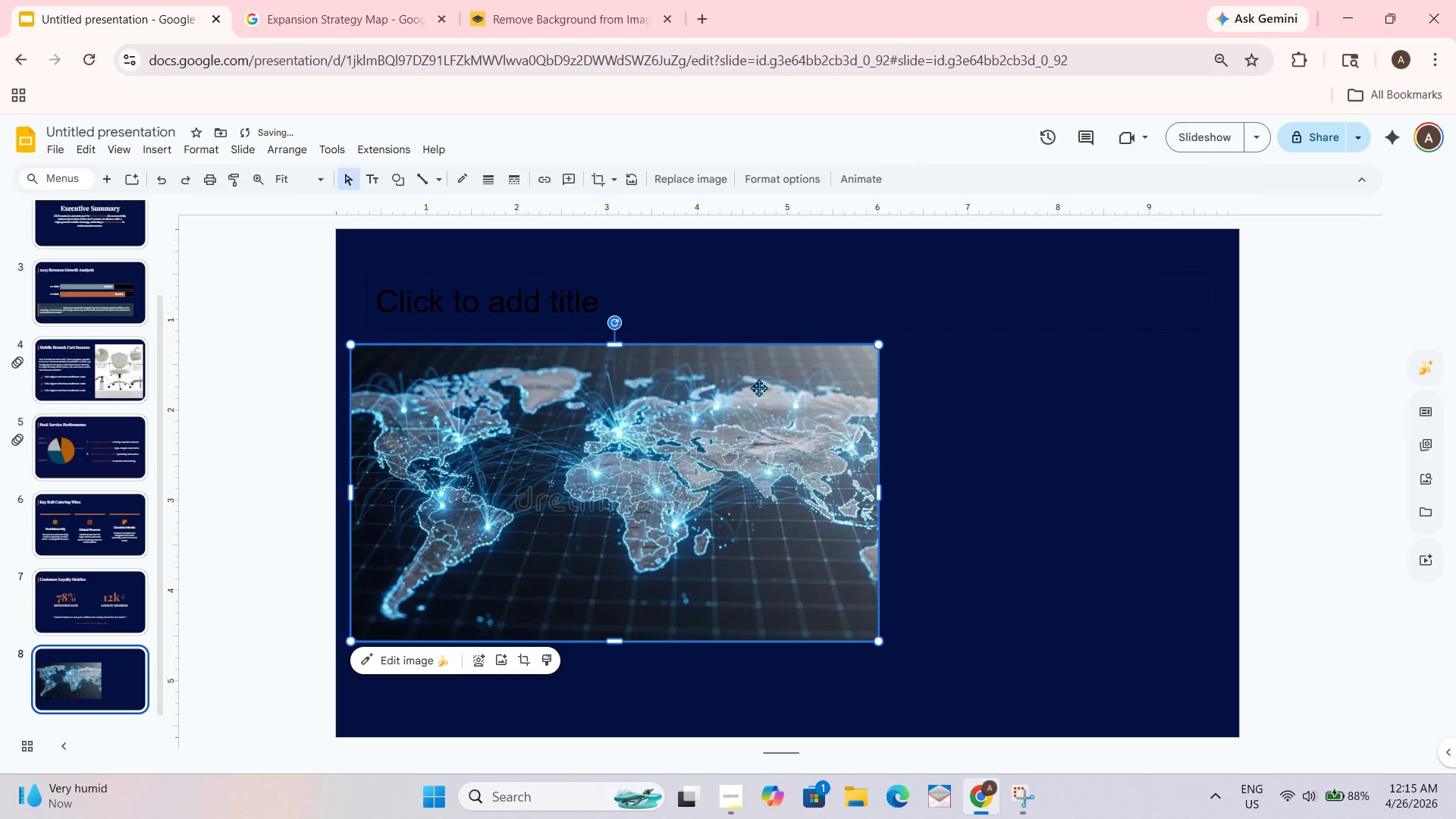 
left_click_drag(start_coordinate=[755, 388], to_coordinate=[1073, 436])
 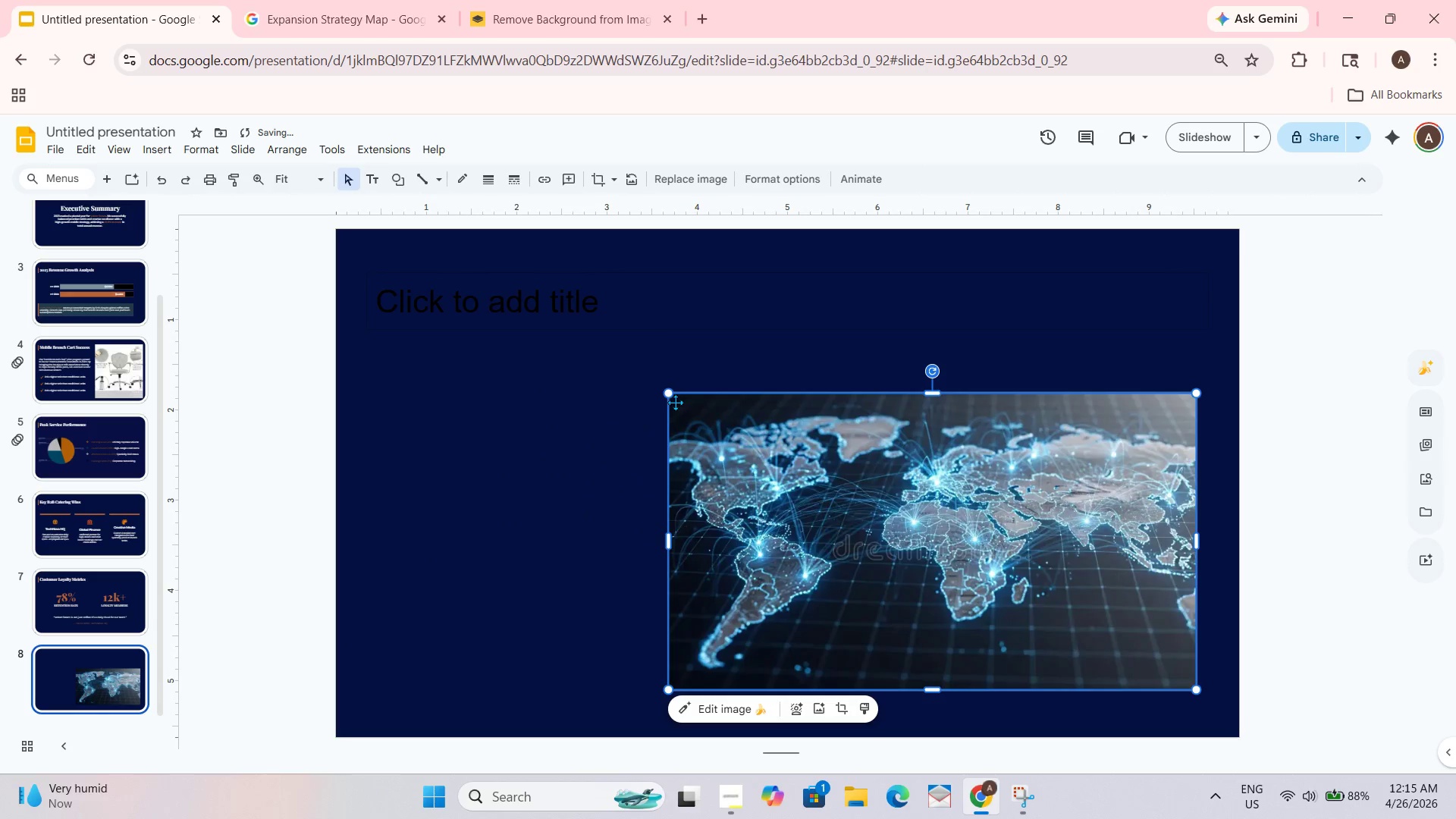 
left_click_drag(start_coordinate=[670, 392], to_coordinate=[974, 400])
 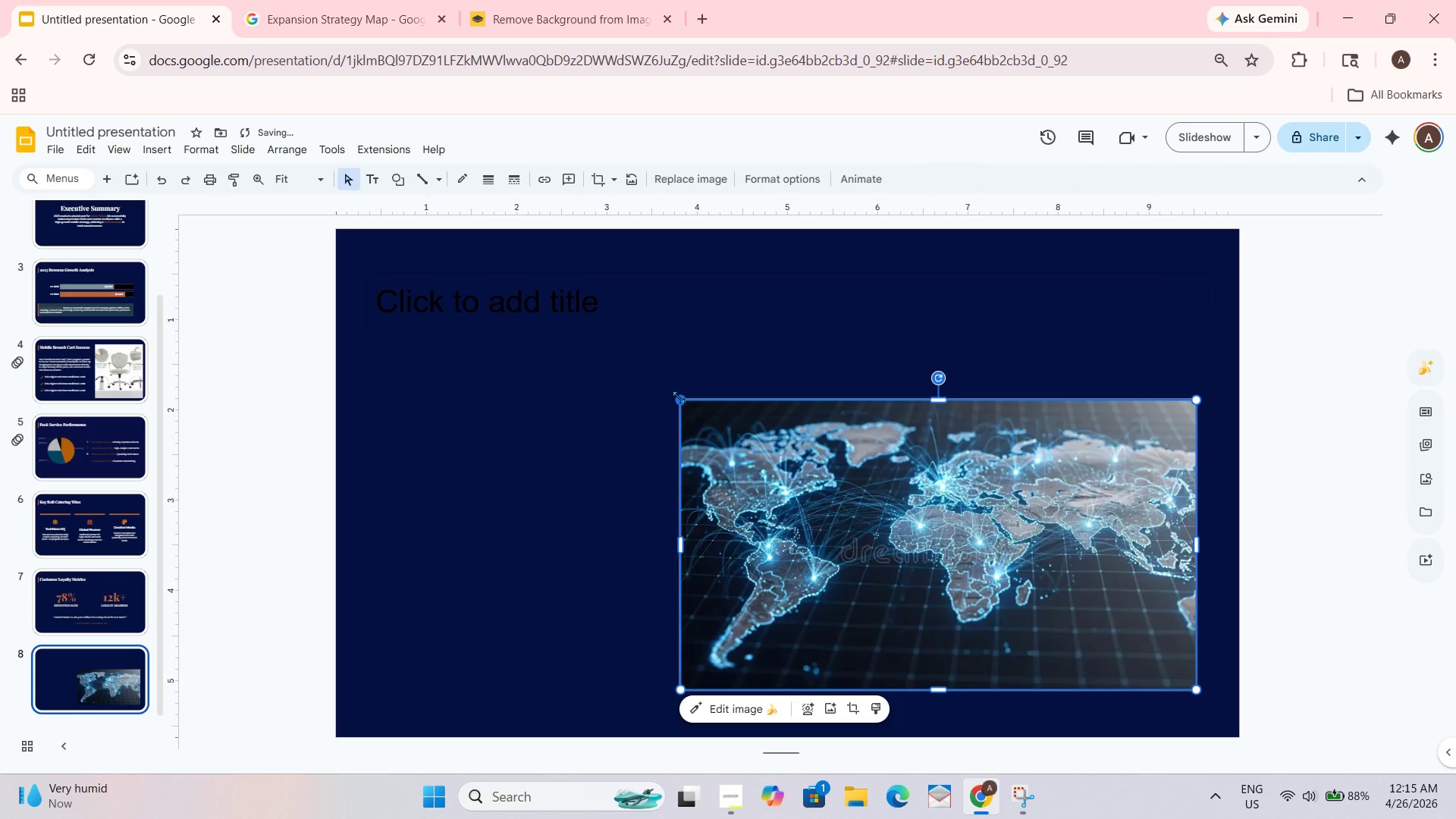 
left_click_drag(start_coordinate=[679, 397], to_coordinate=[887, 398])
 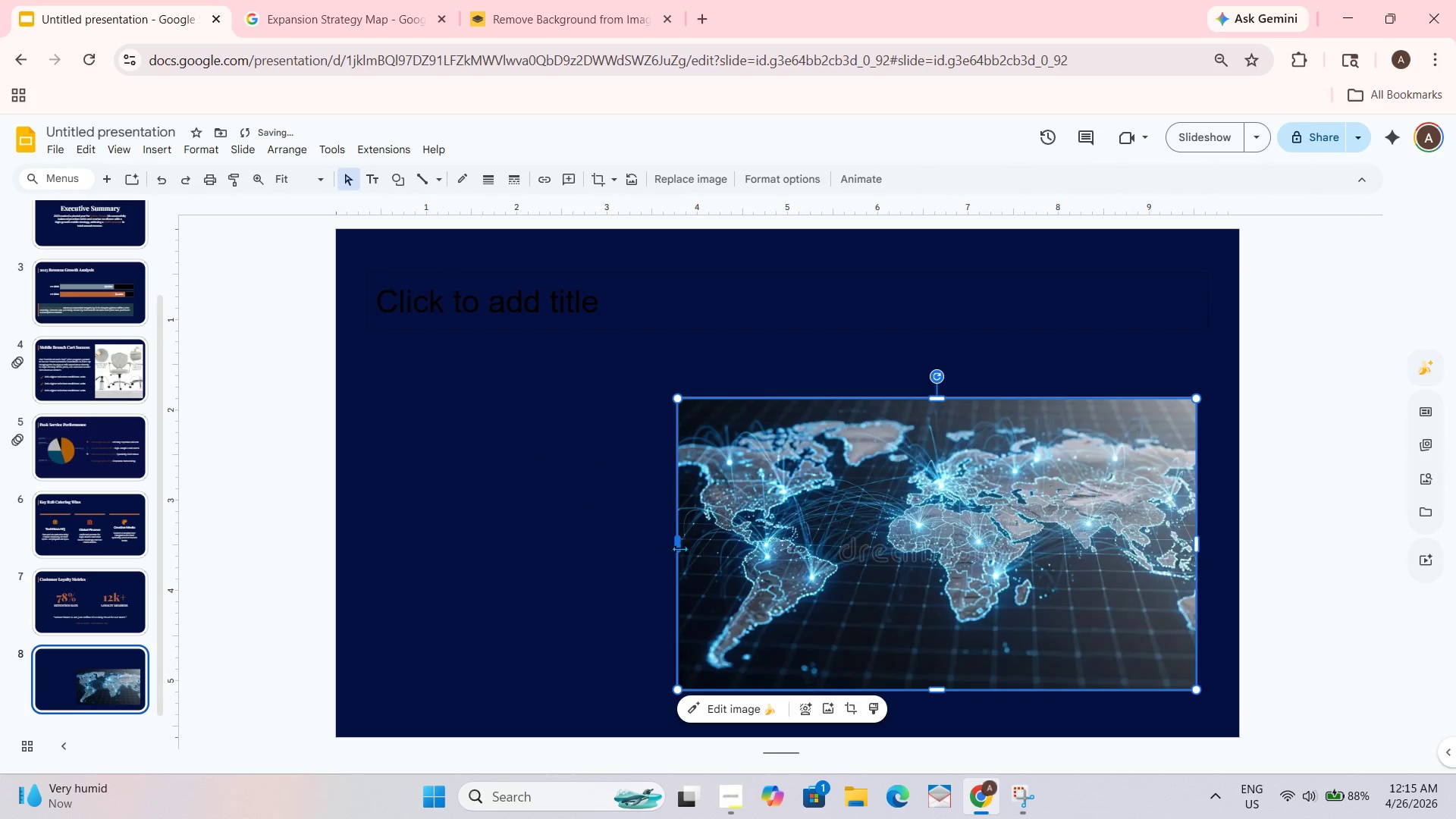 
left_click_drag(start_coordinate=[677, 545], to_coordinate=[984, 541])
 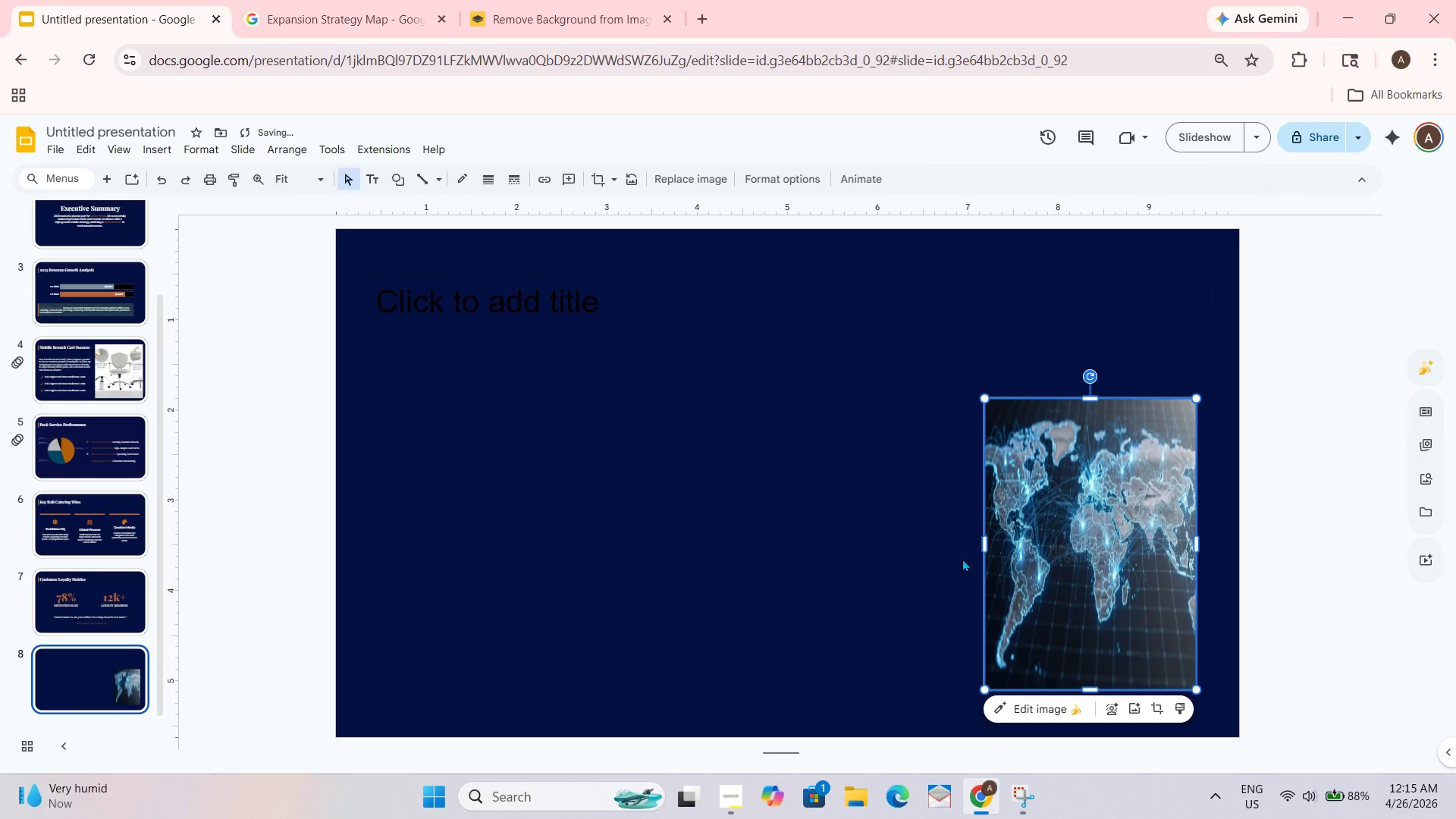 
key(Control+Z)
 